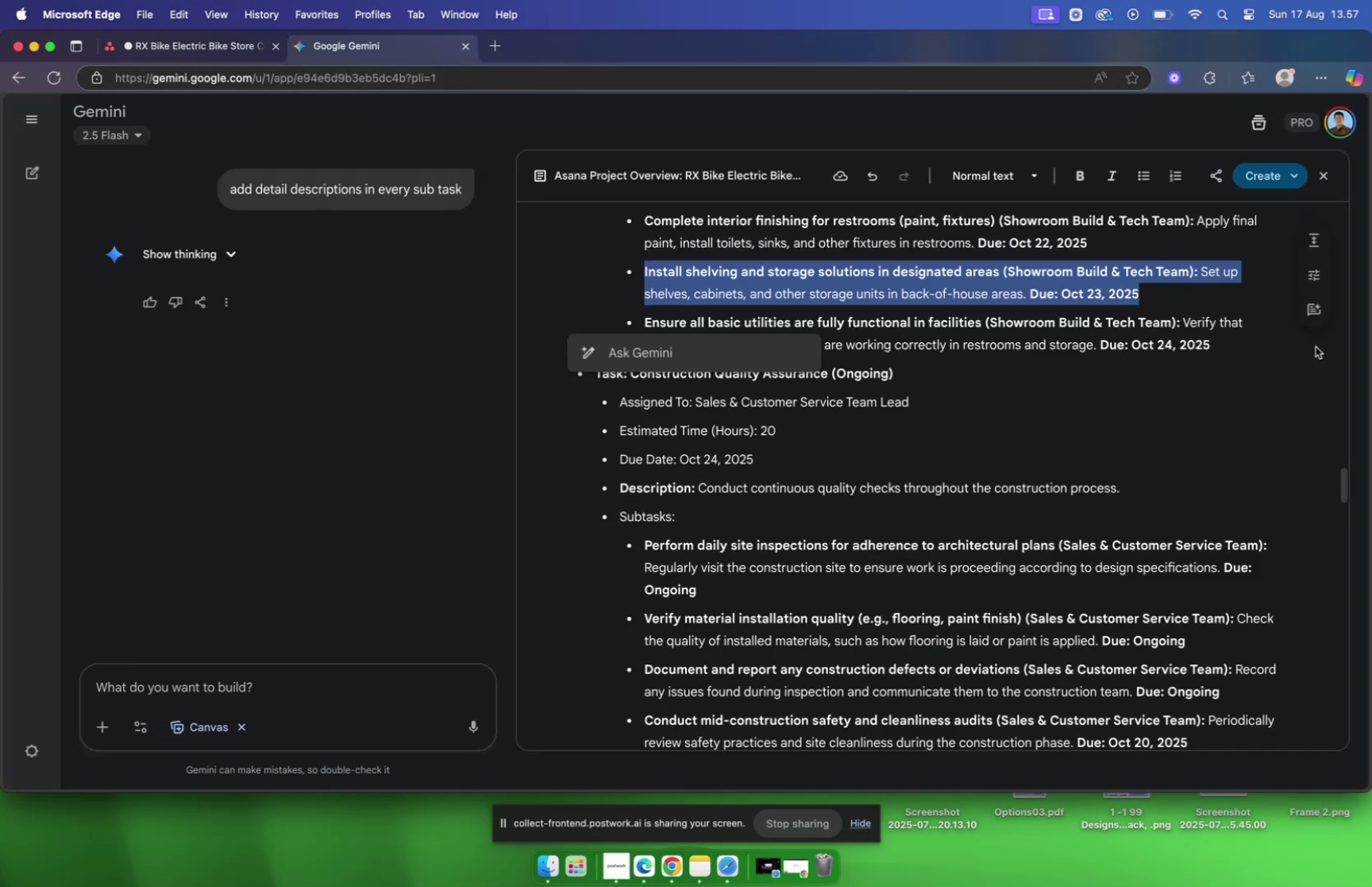 
wait(7.33)
 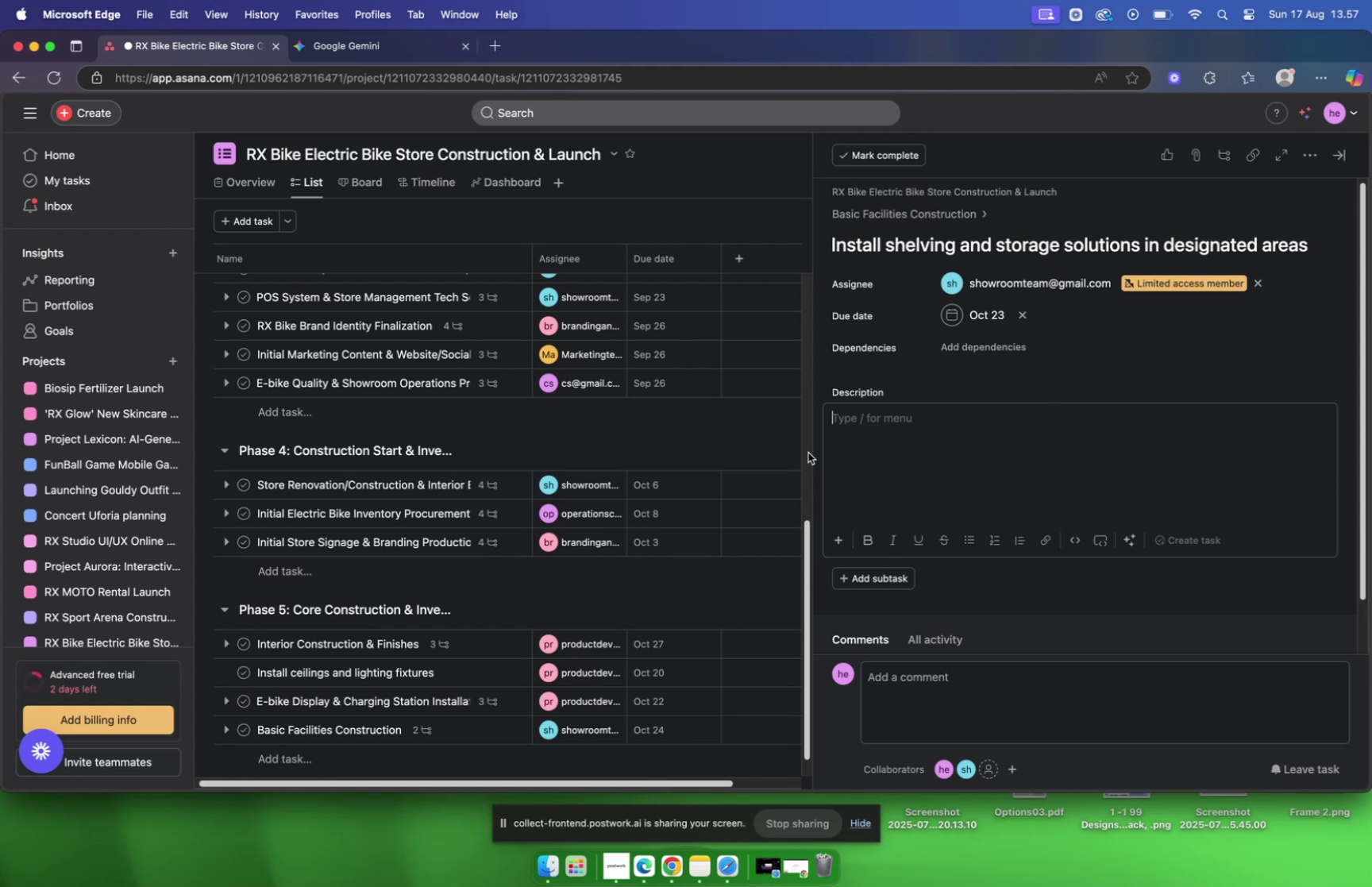 
left_click([1025, 302])
 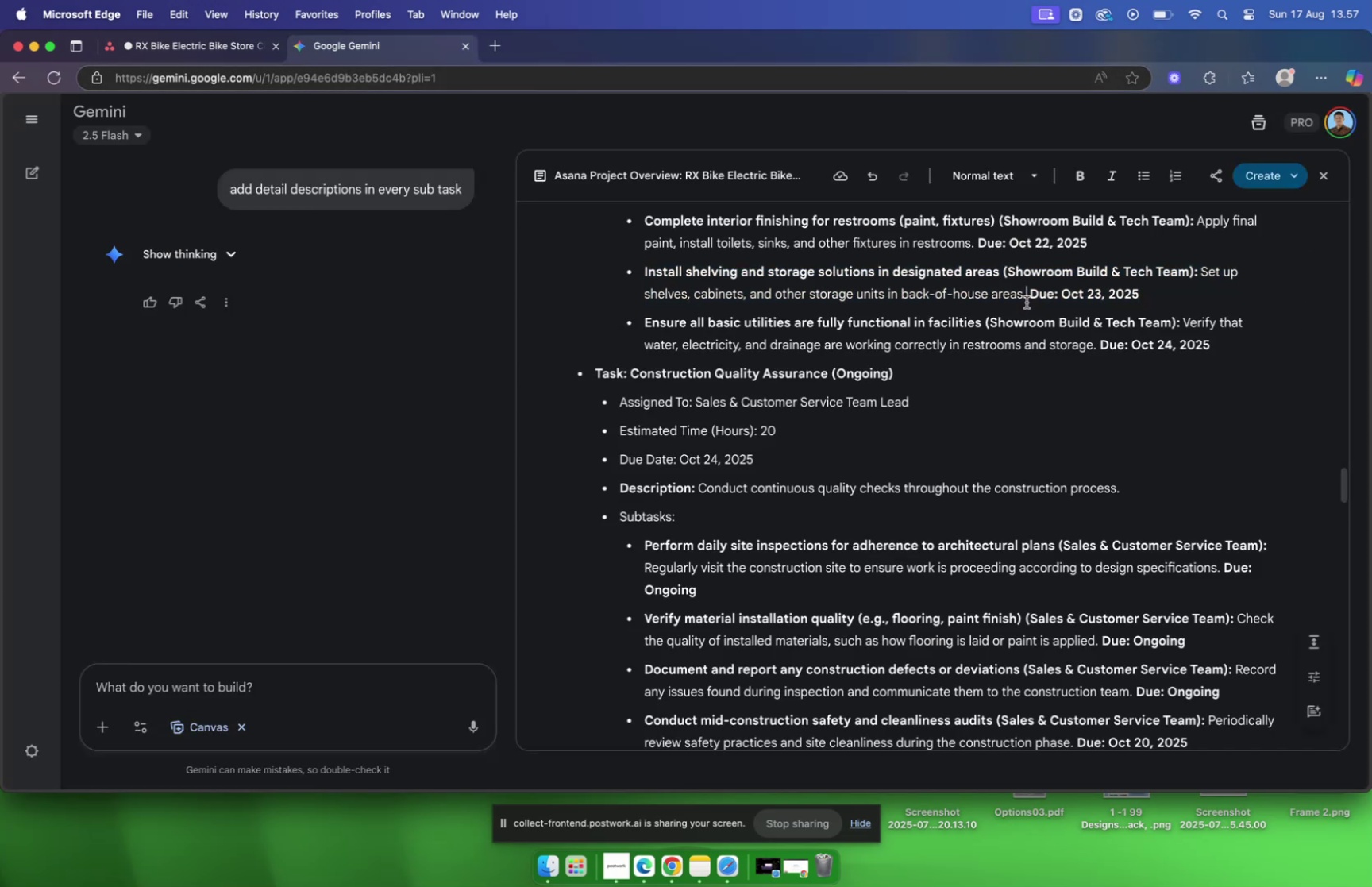 
left_click_drag(start_coordinate=[1027, 302], to_coordinate=[1201, 276])
 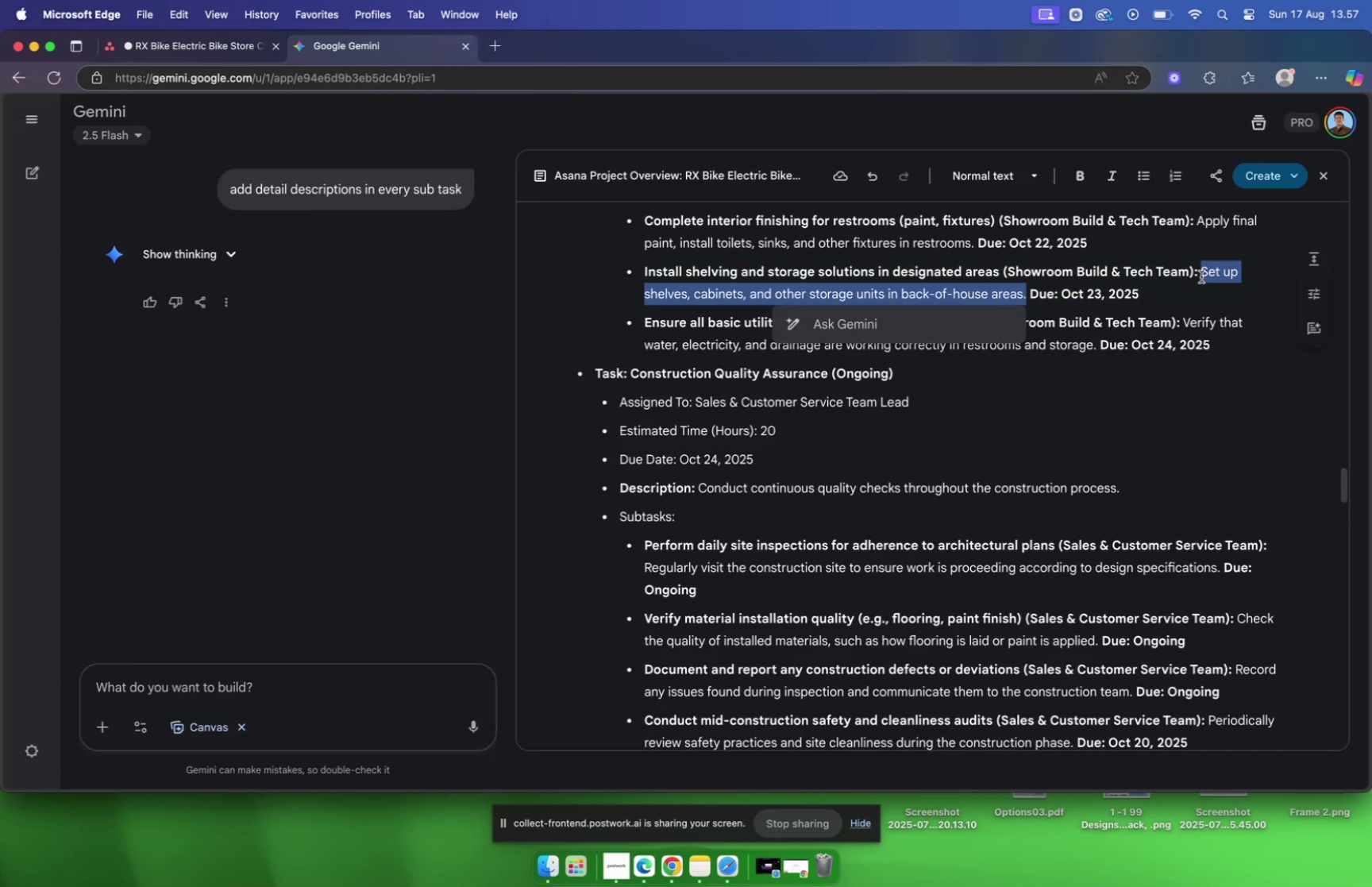 
key(Meta+C)
 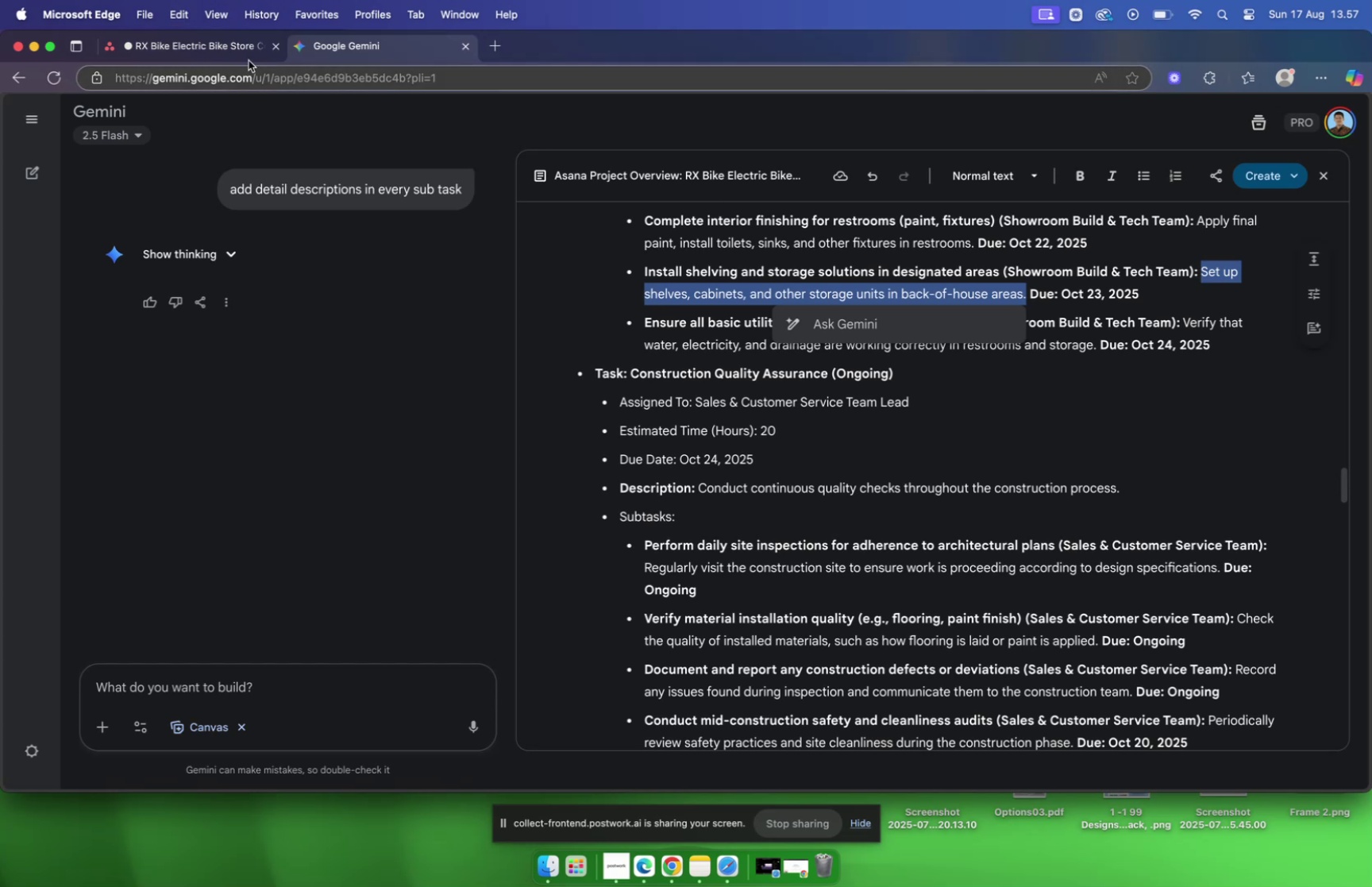 
left_click([202, 46])
 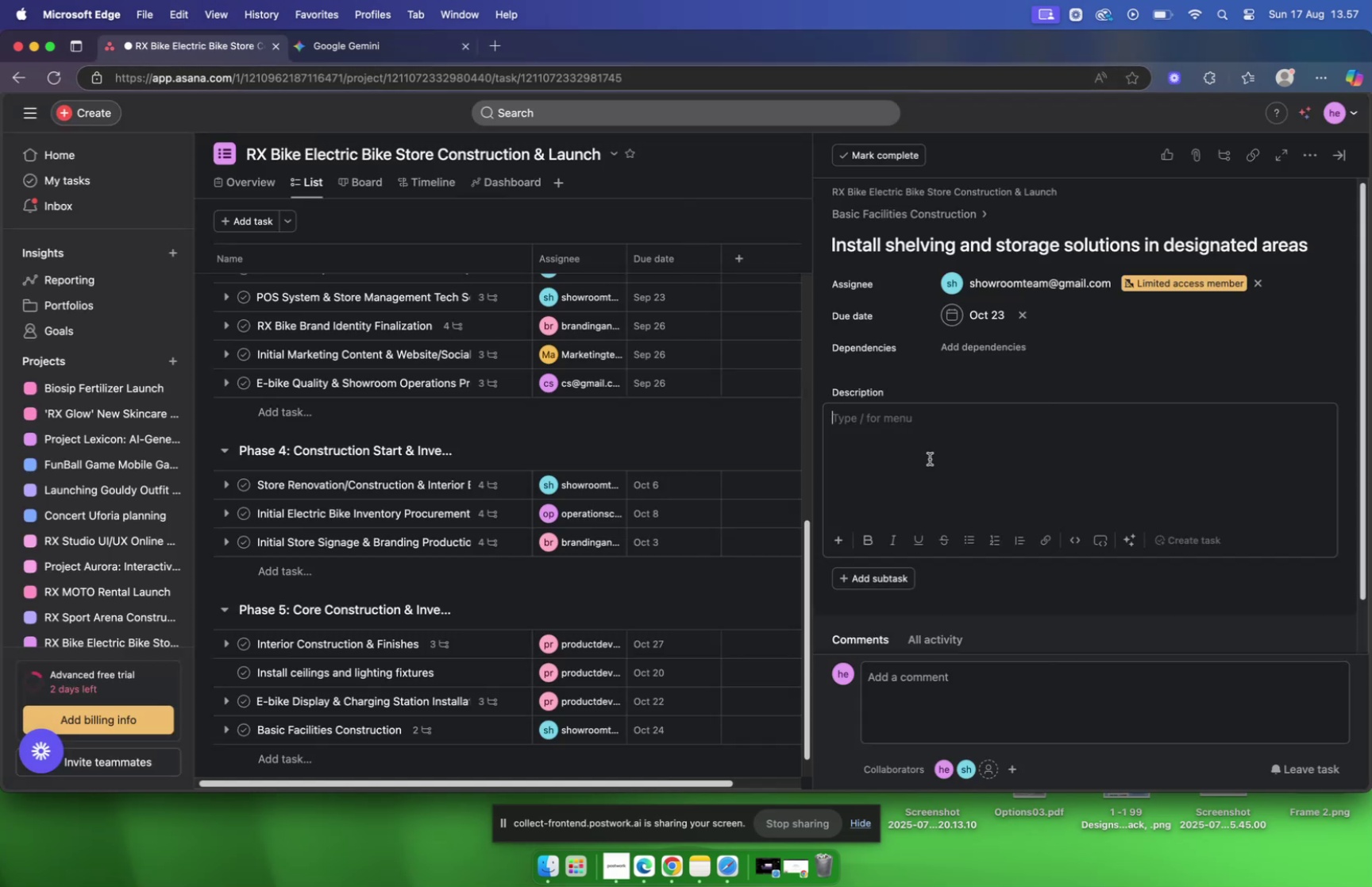 
key(Meta+CommandLeft)
 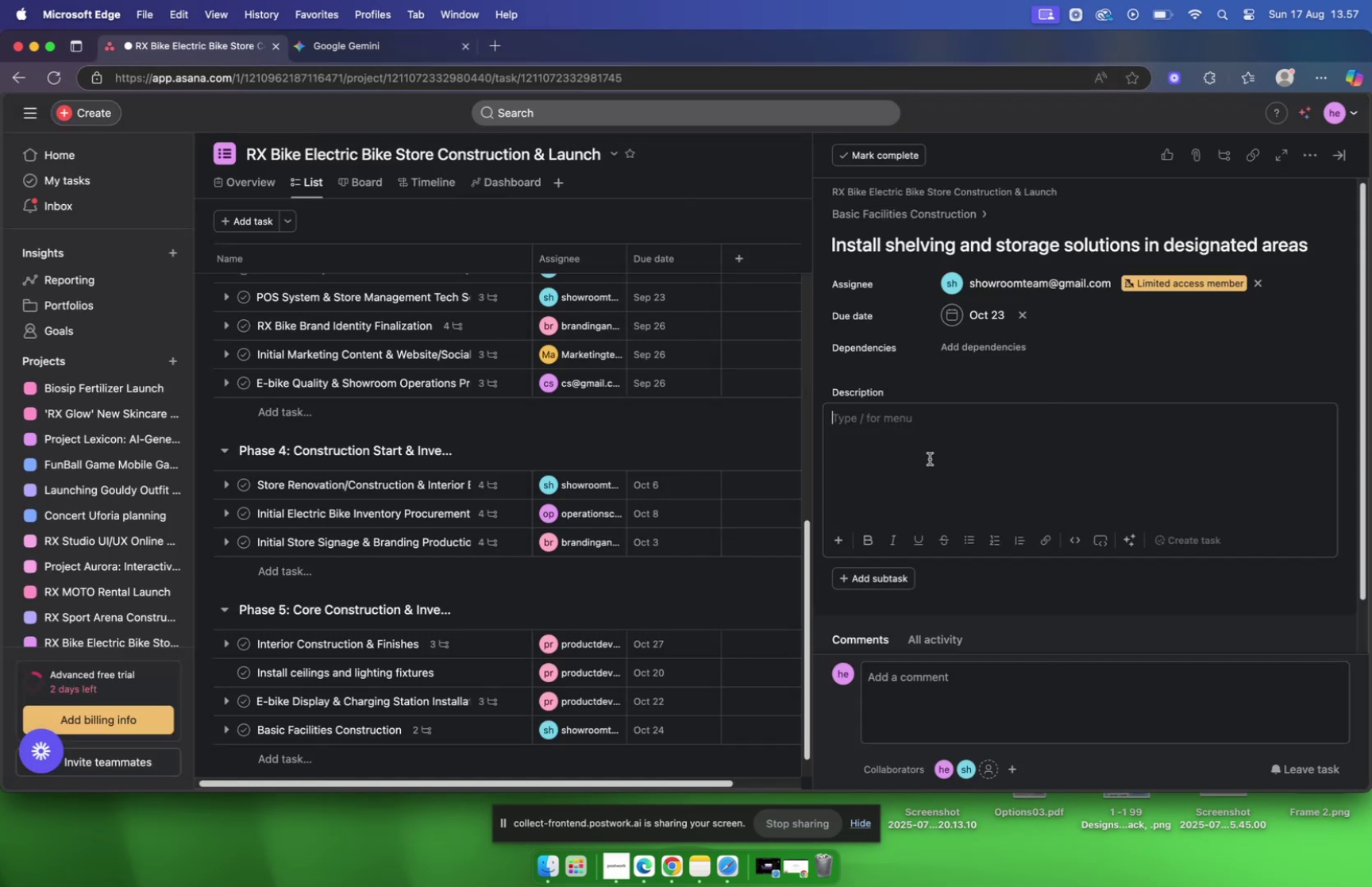 
key(Meta+V)
 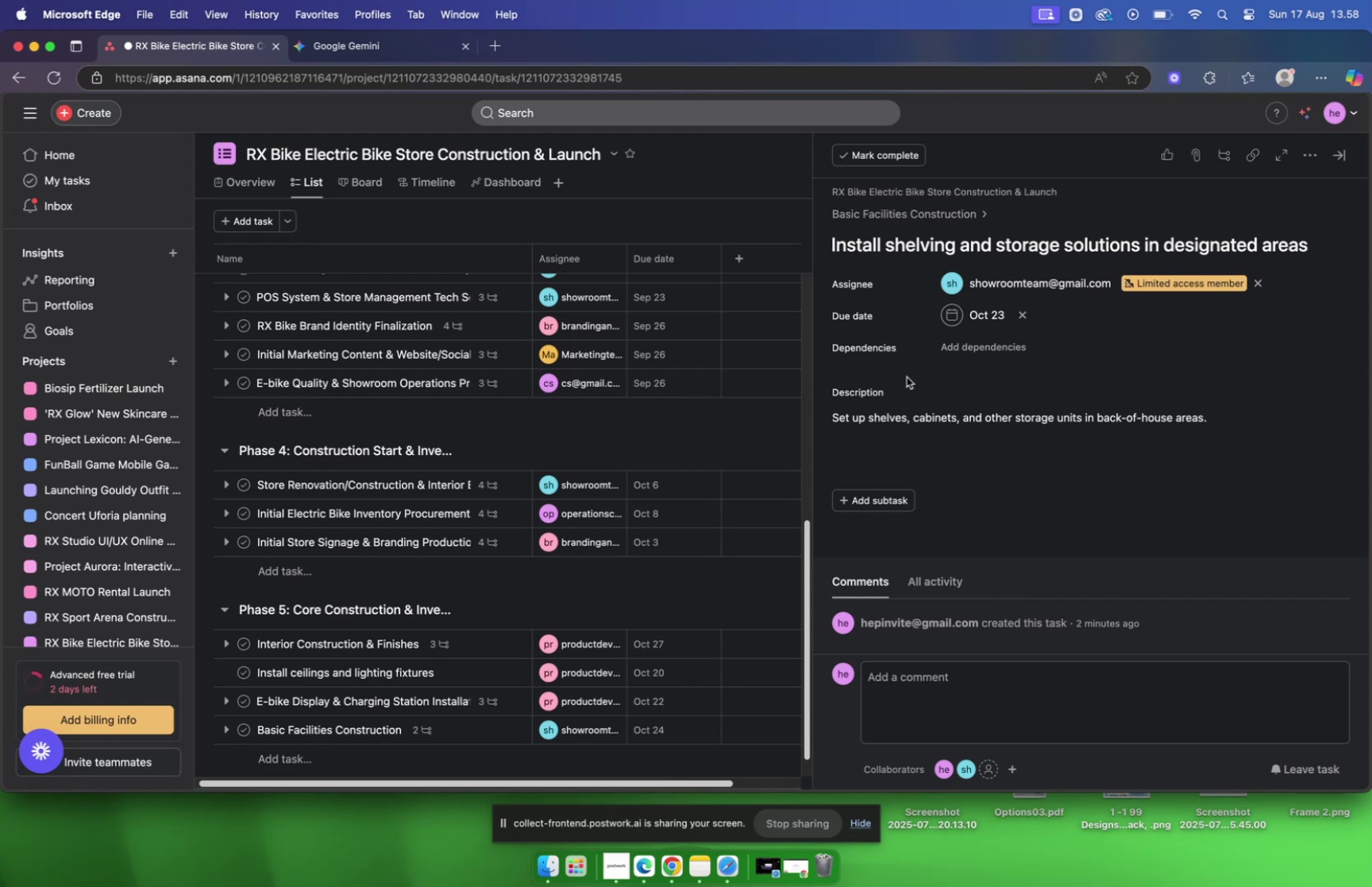 
wait(5.31)
 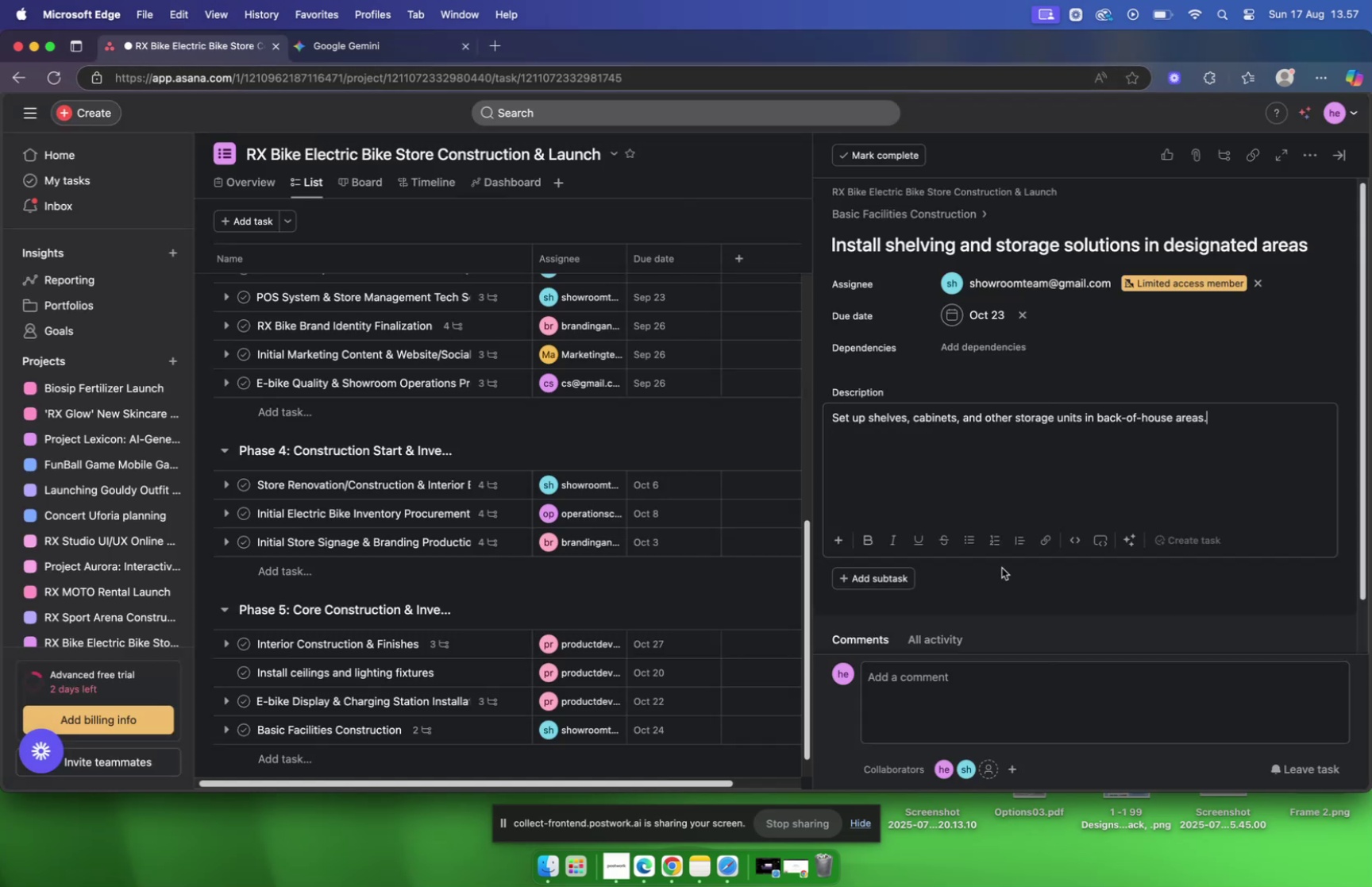 
left_click([895, 219])
 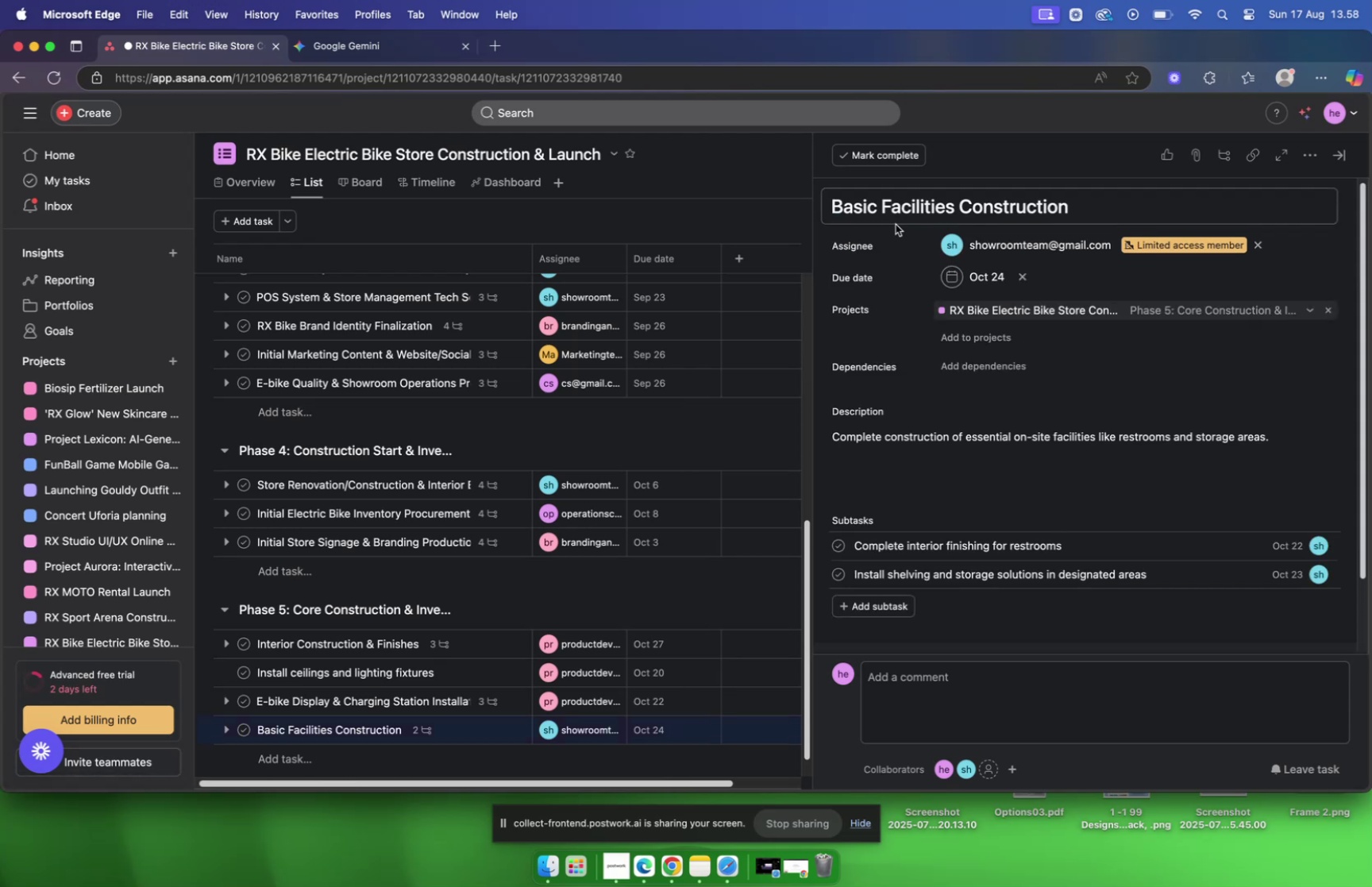 
scroll: coordinate [899, 237], scroll_direction: down, amount: 9.0
 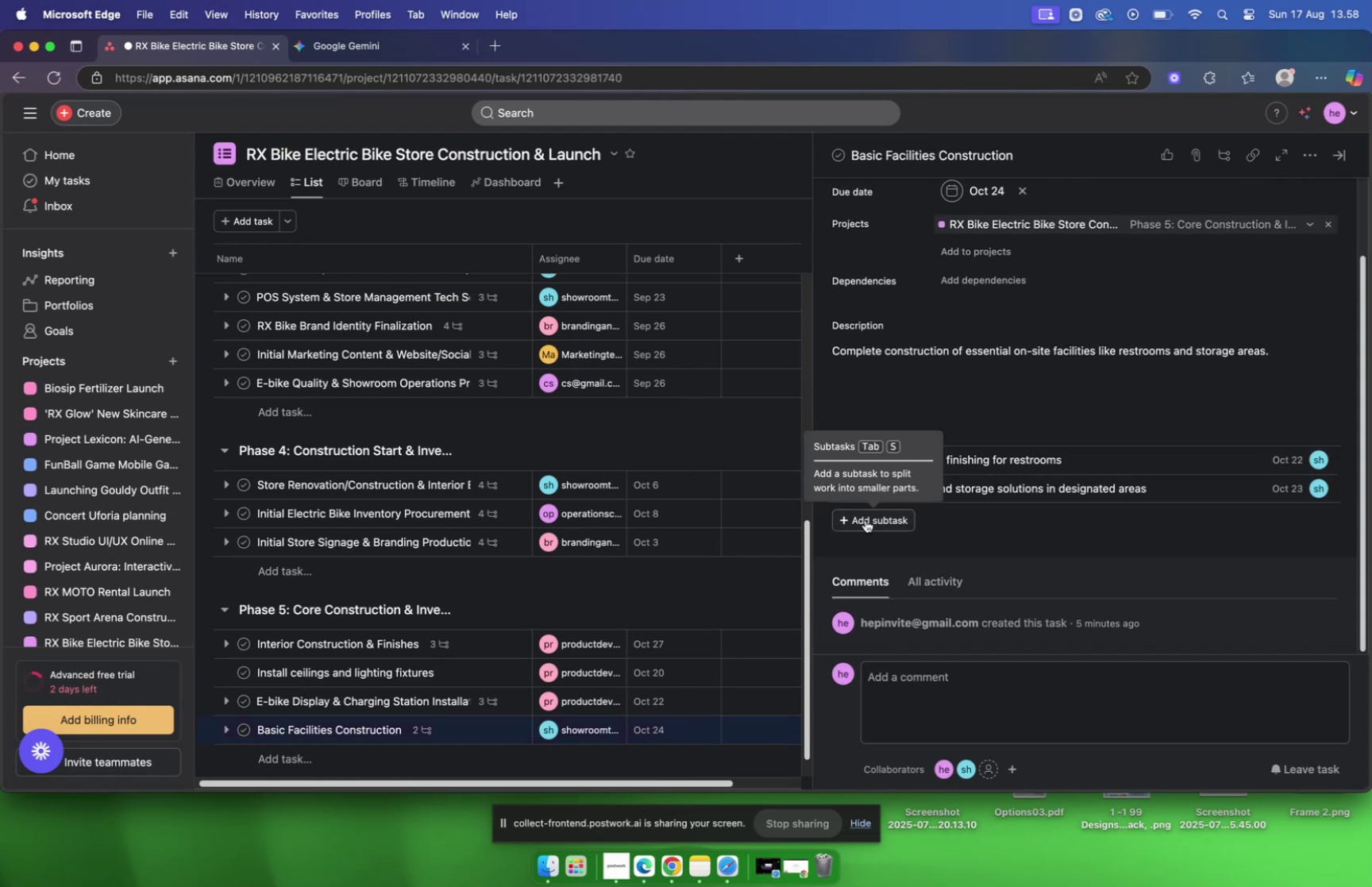 
left_click([863, 519])
 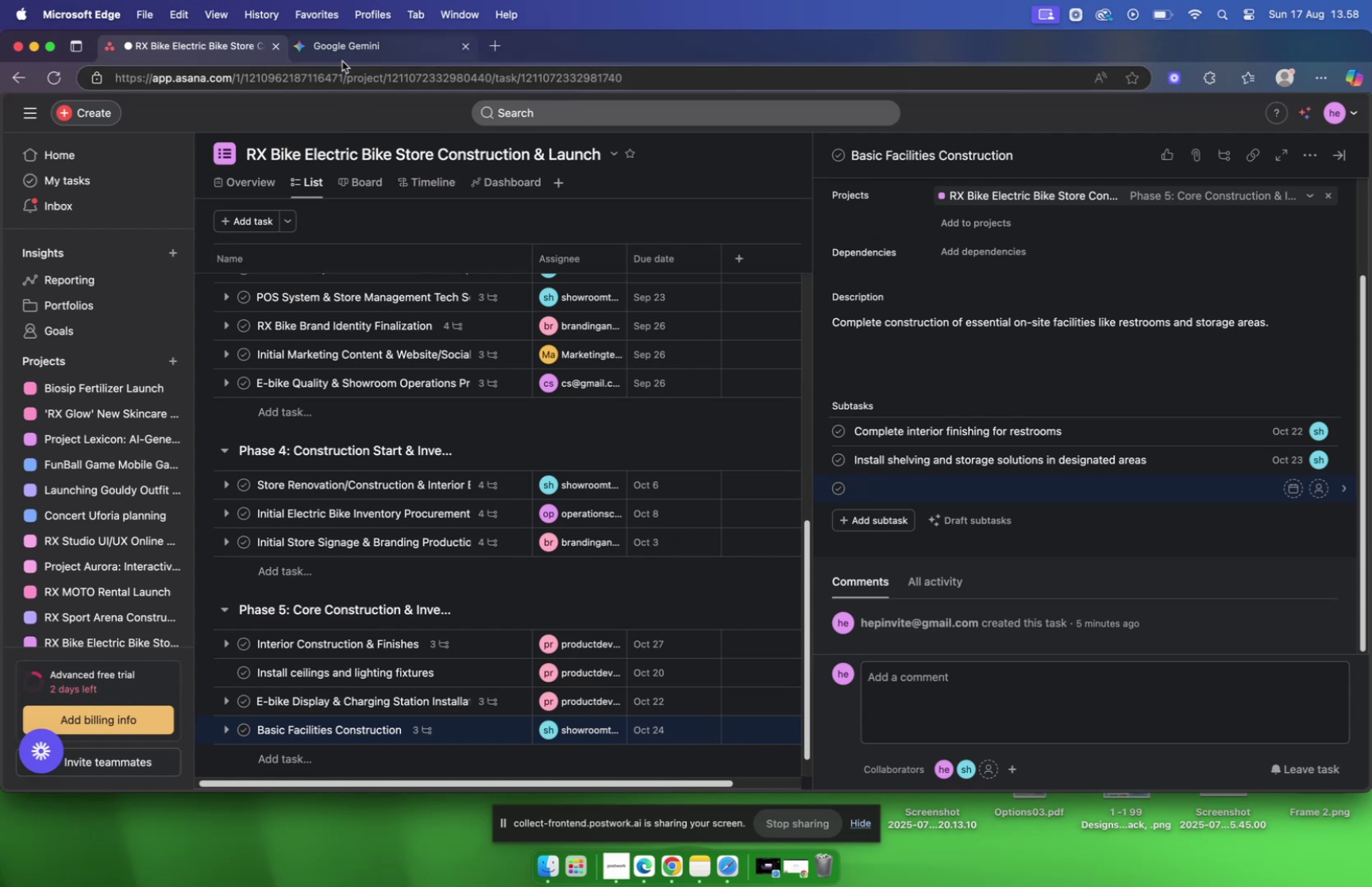 
wait(5.07)
 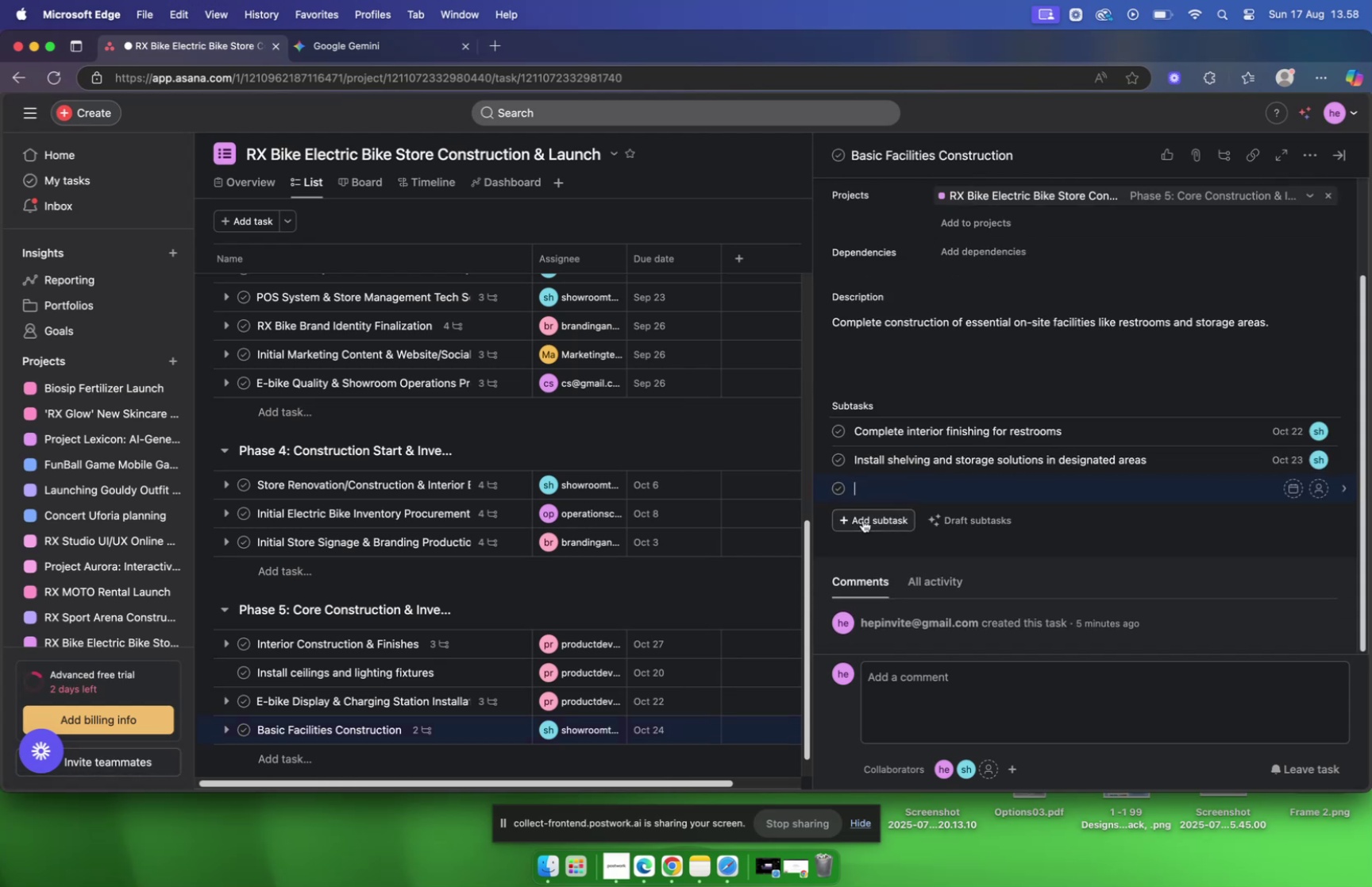 
left_click([341, 56])
 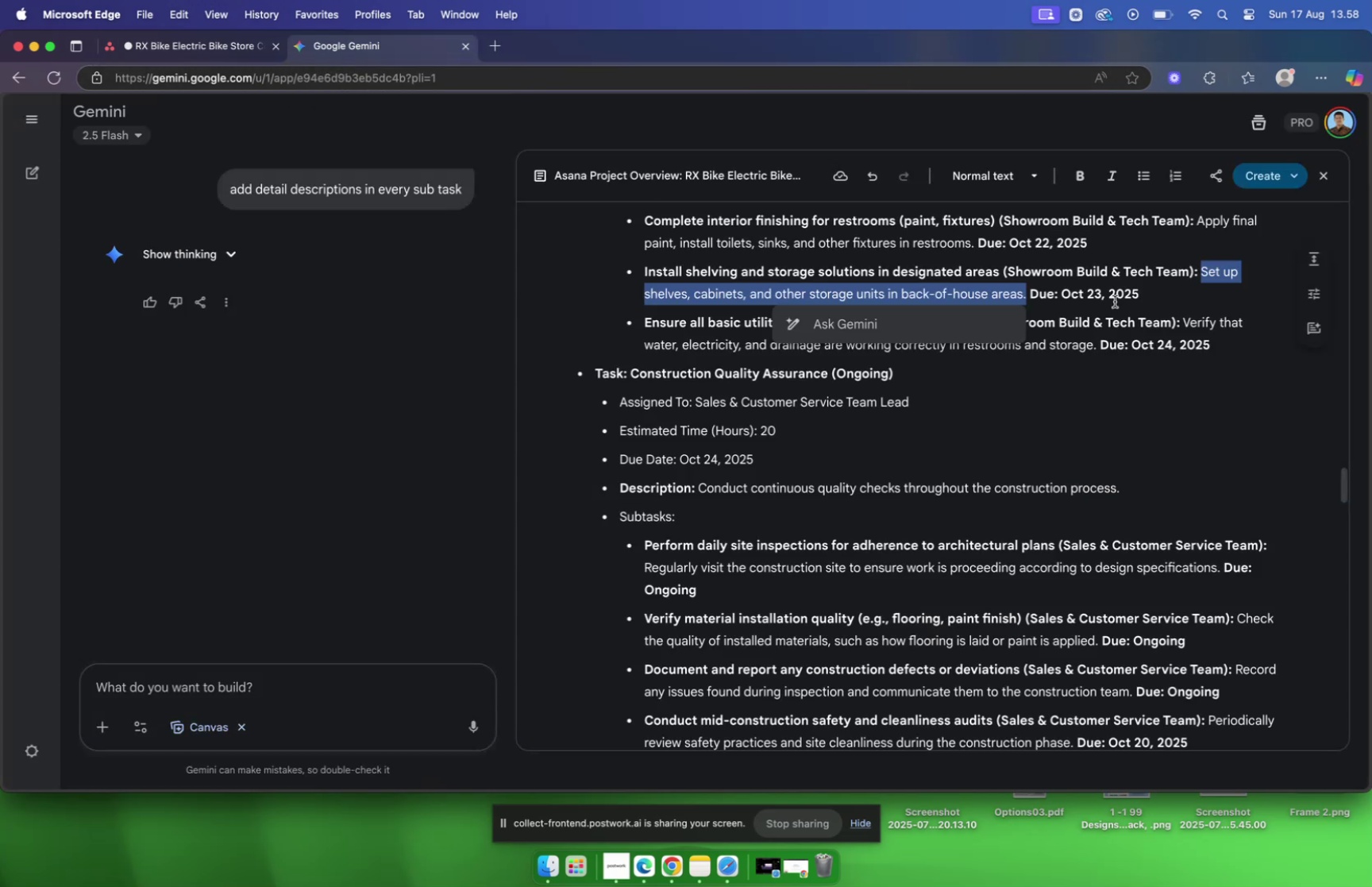 
scroll: coordinate [1109, 299], scroll_direction: down, amount: 3.0
 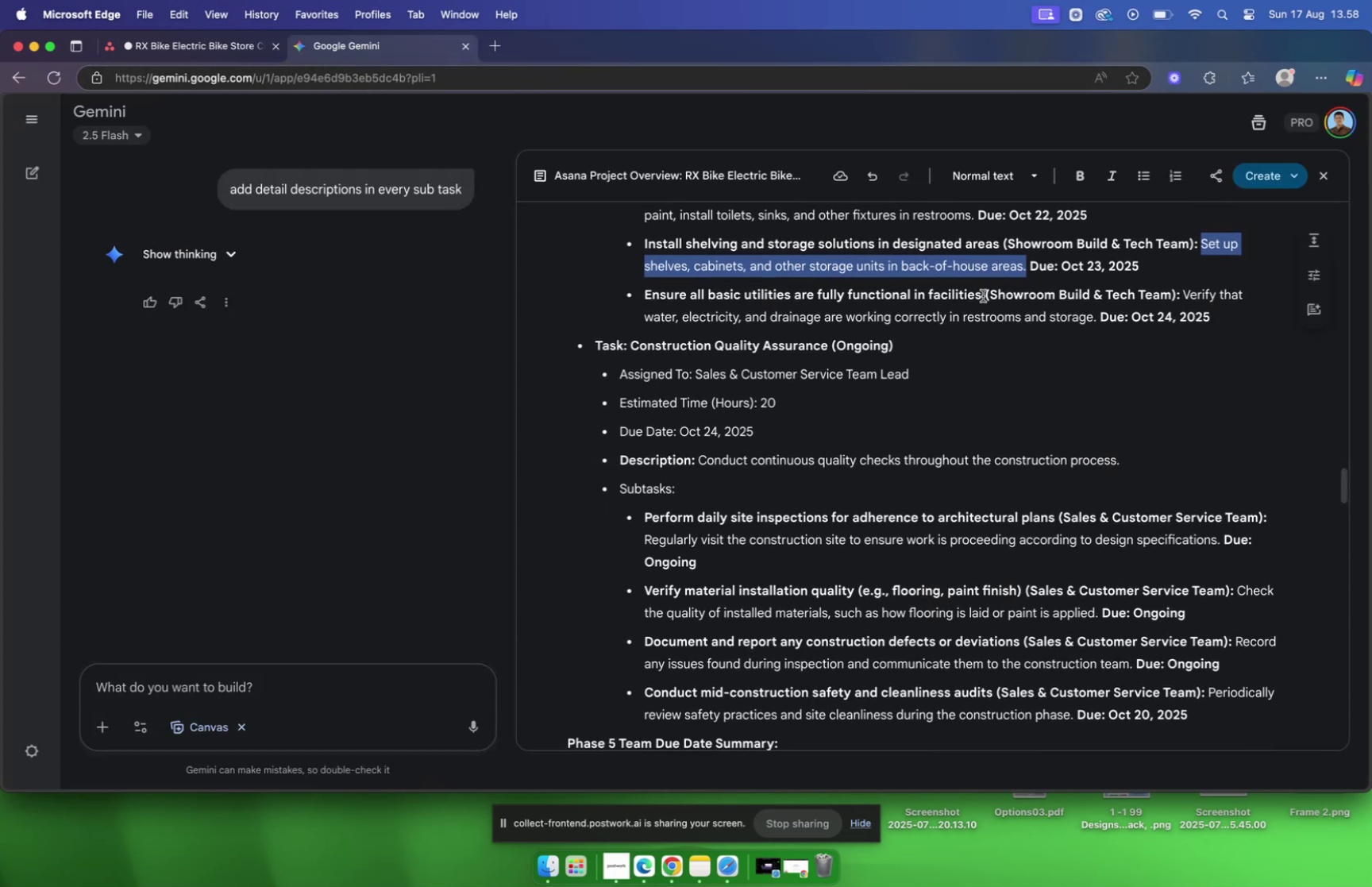 
left_click_drag(start_coordinate=[982, 295], to_coordinate=[638, 294])
 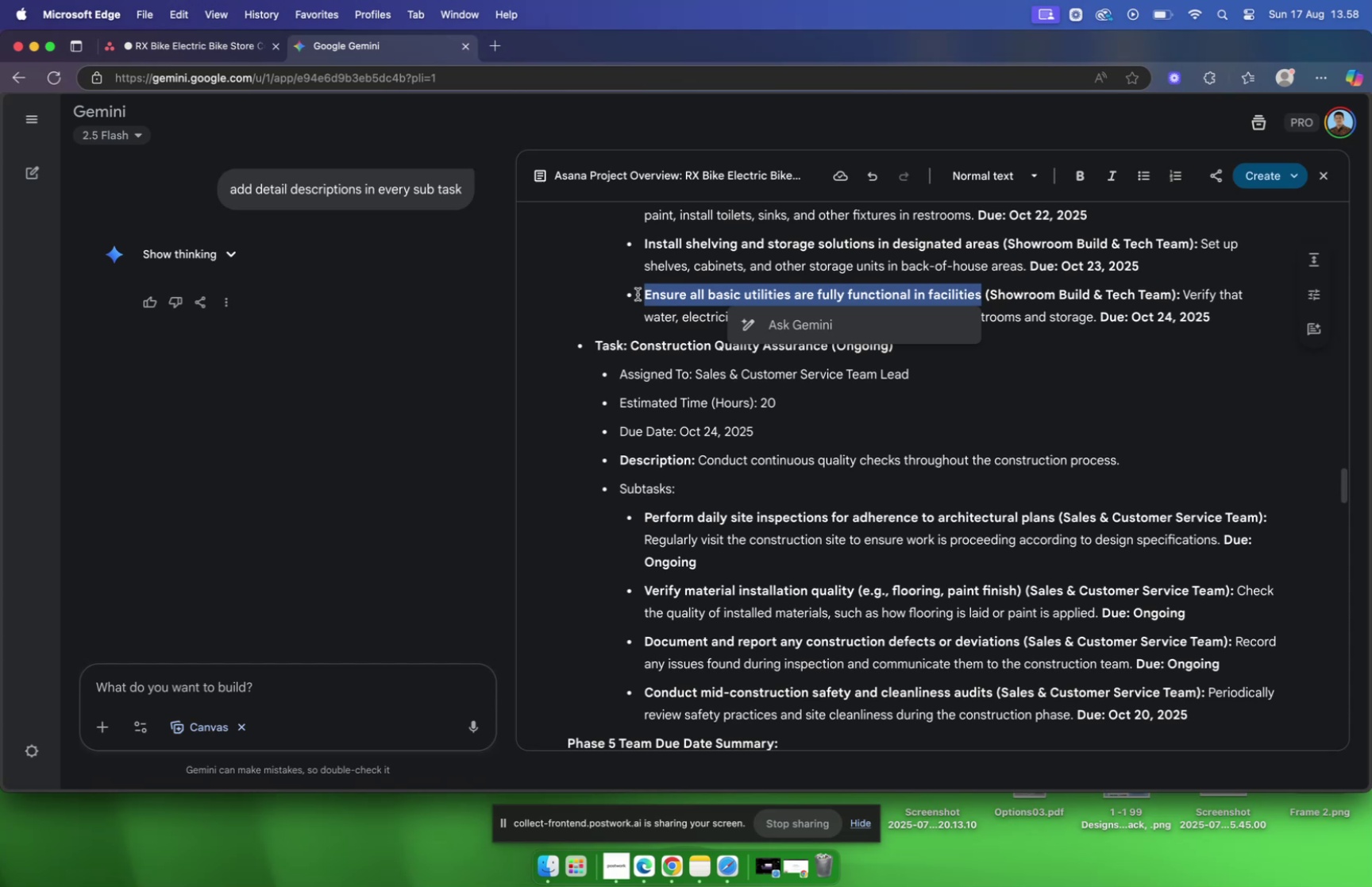 
key(Meta+C)
 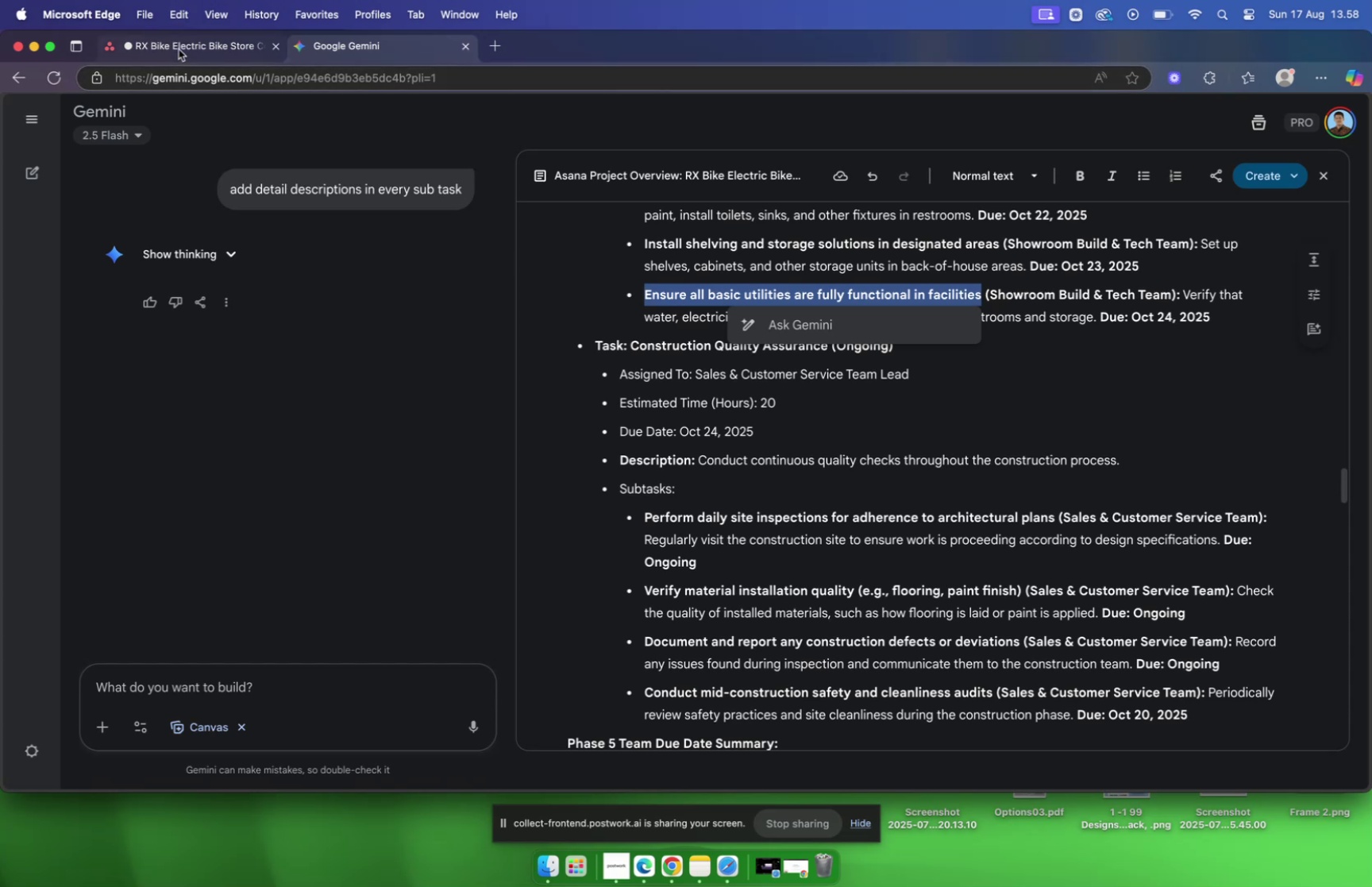 
left_click([179, 49])
 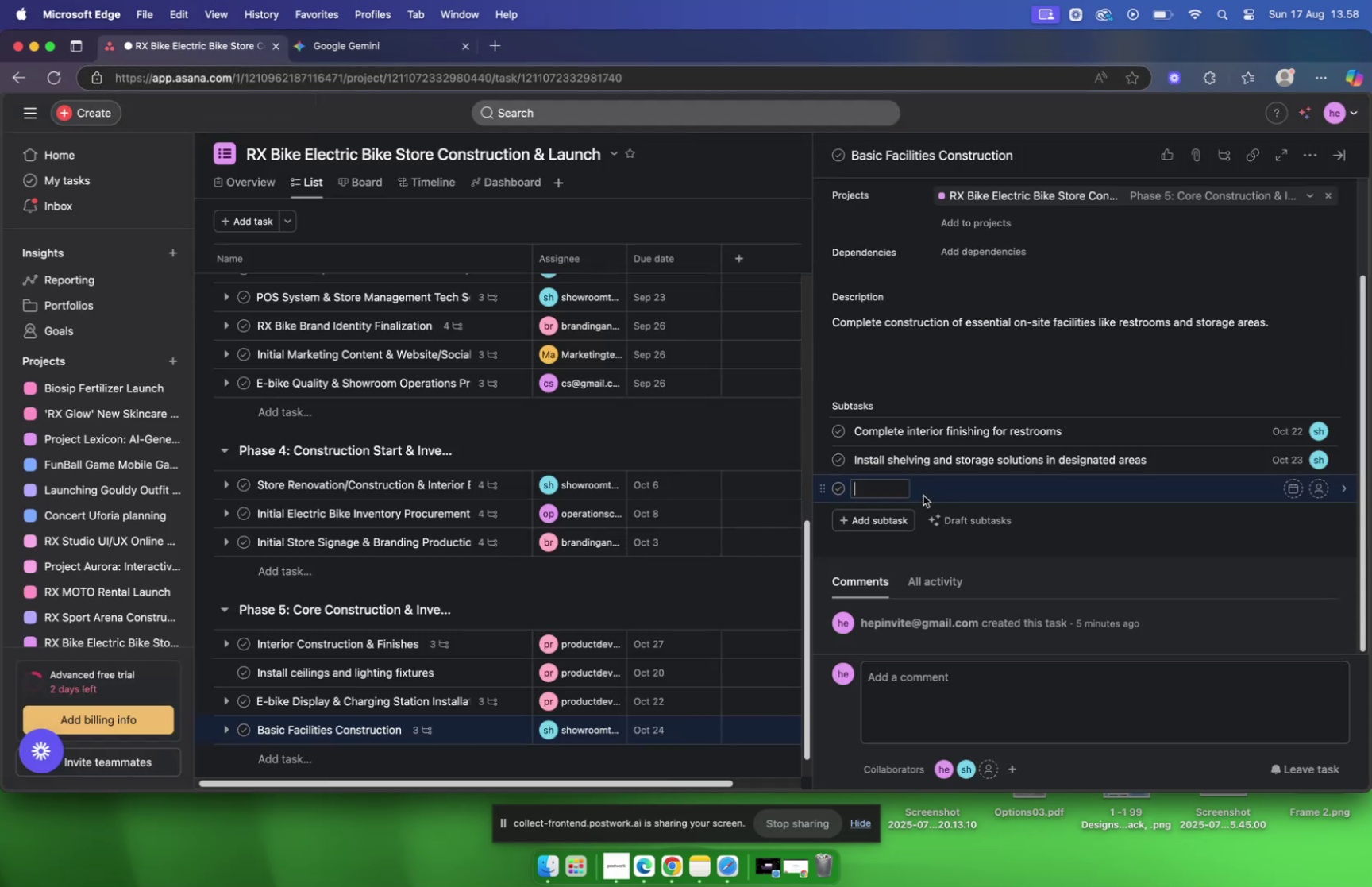 
left_click([894, 486])
 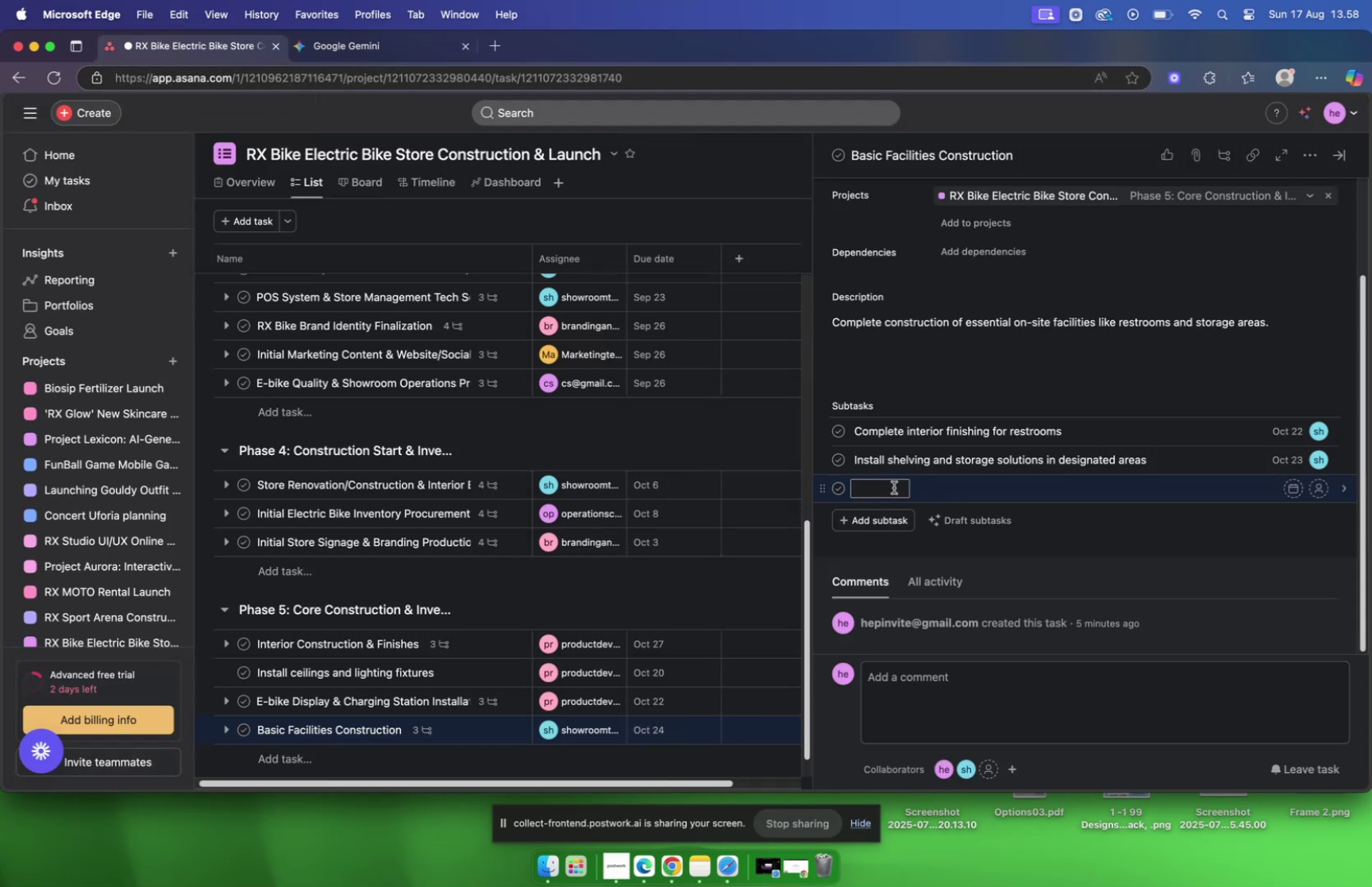 
key(Meta+V)
 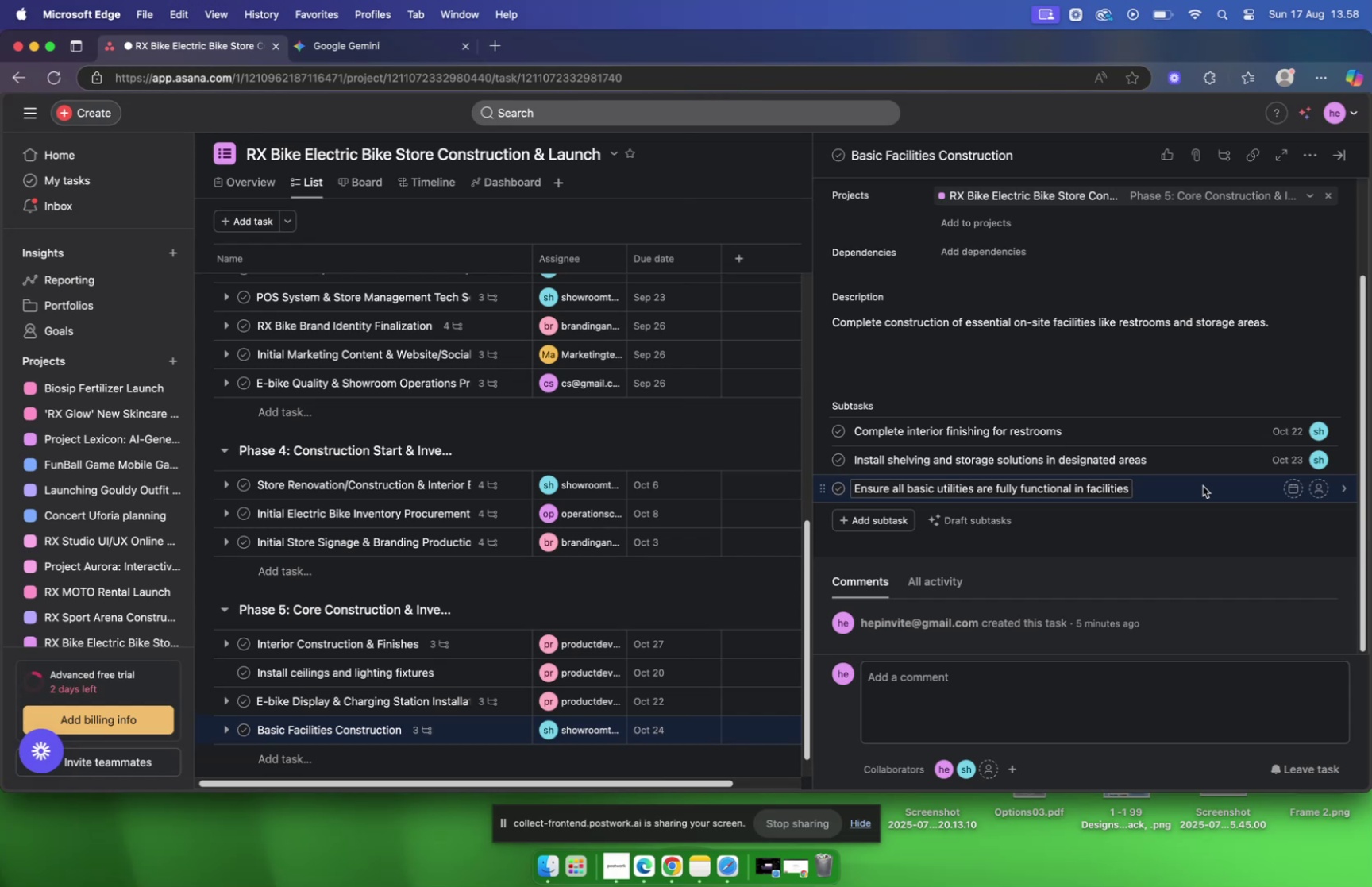 
left_click([1203, 485])
 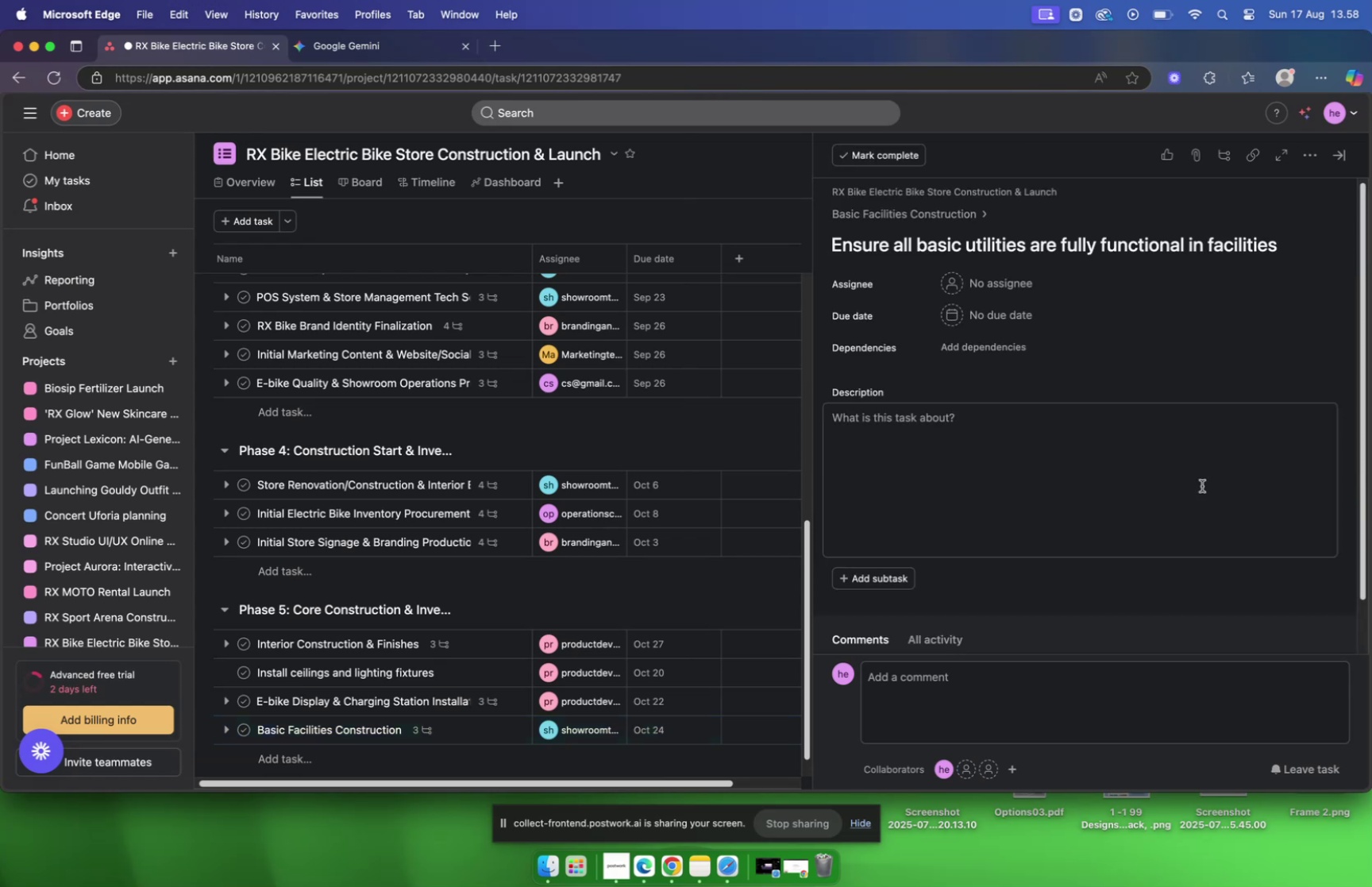 
scroll: coordinate [1147, 389], scroll_direction: up, amount: 5.0
 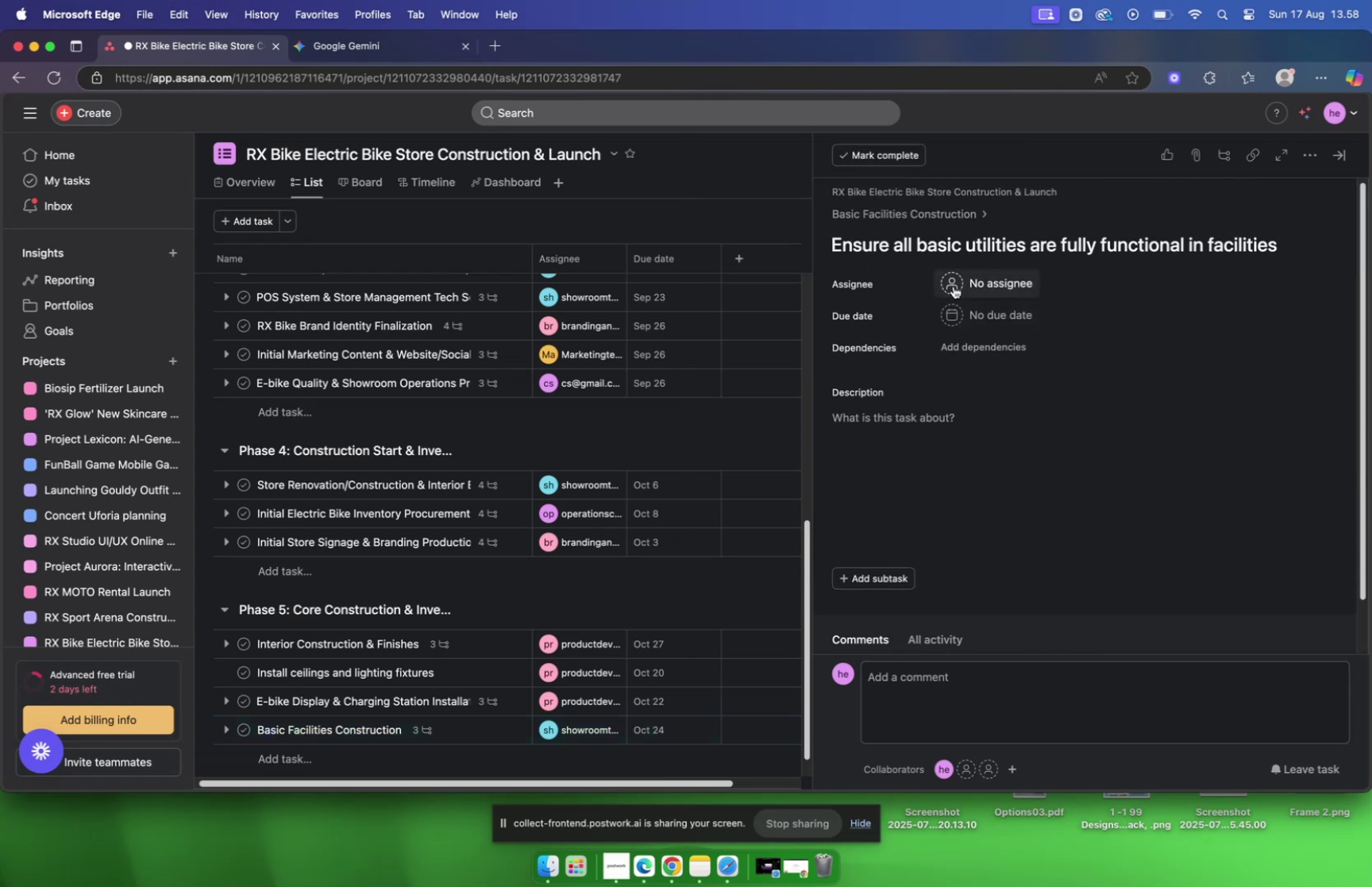 
left_click([954, 285])
 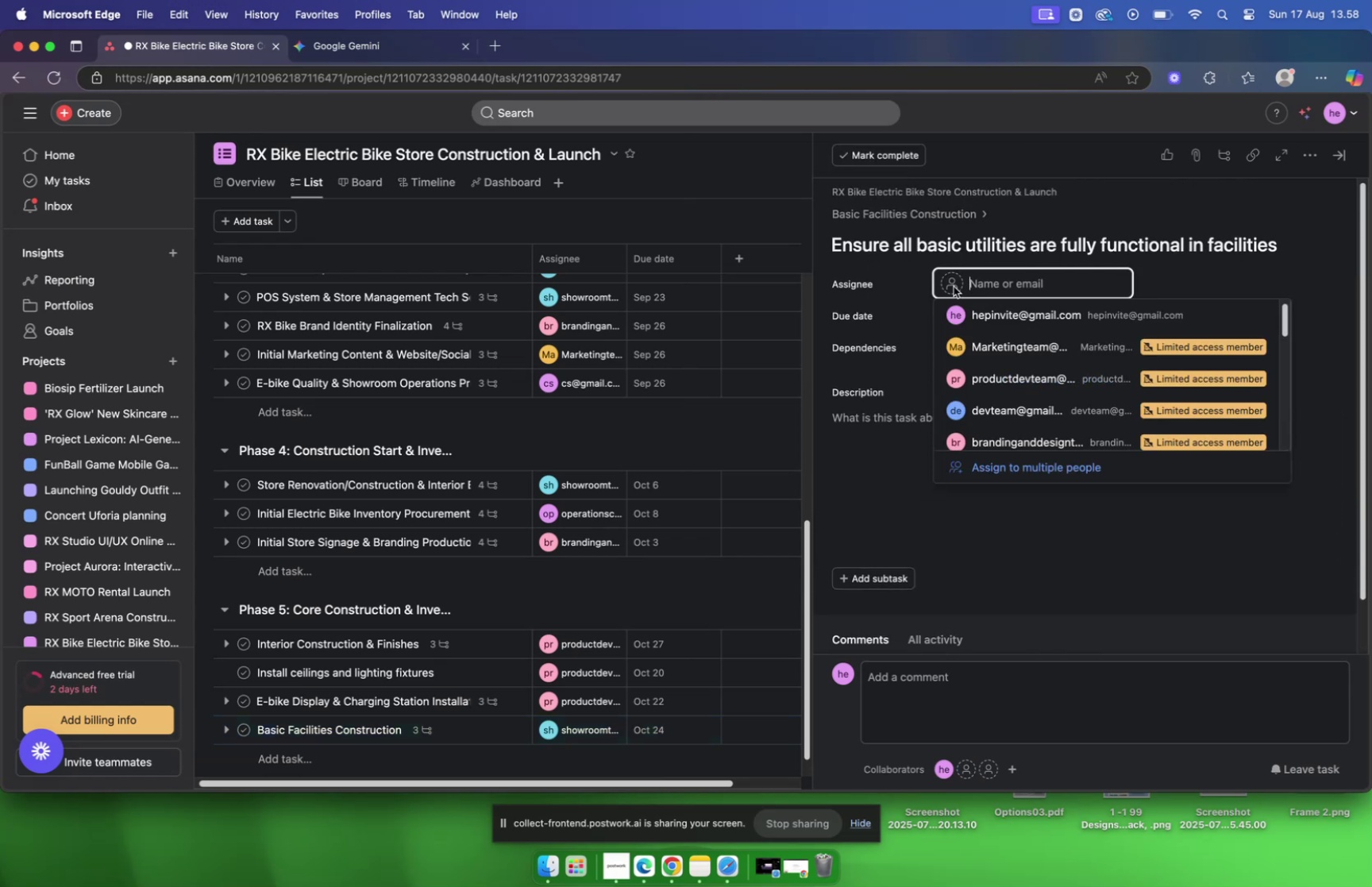 
type(showroom)
 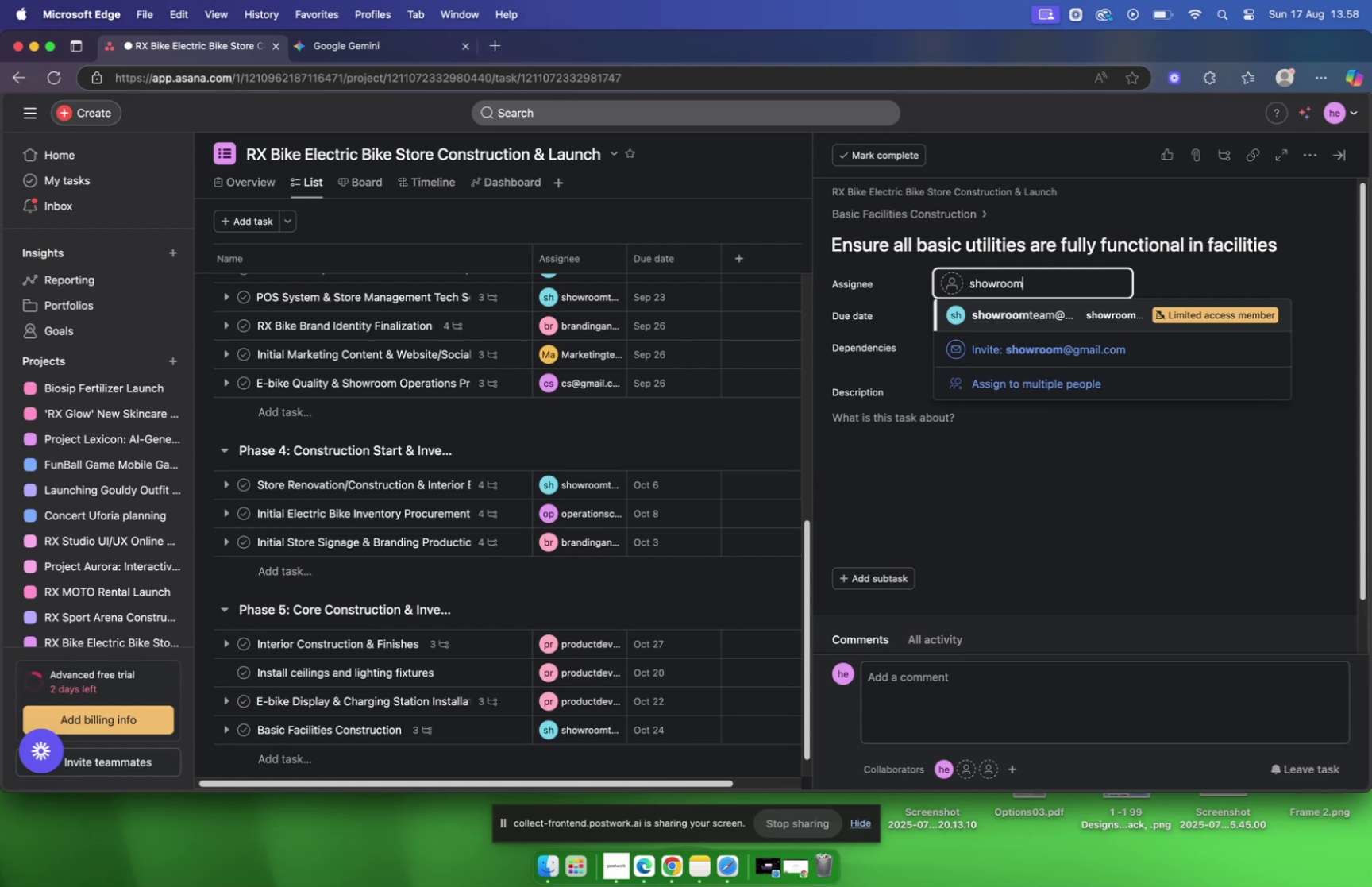 
key(Enter)
 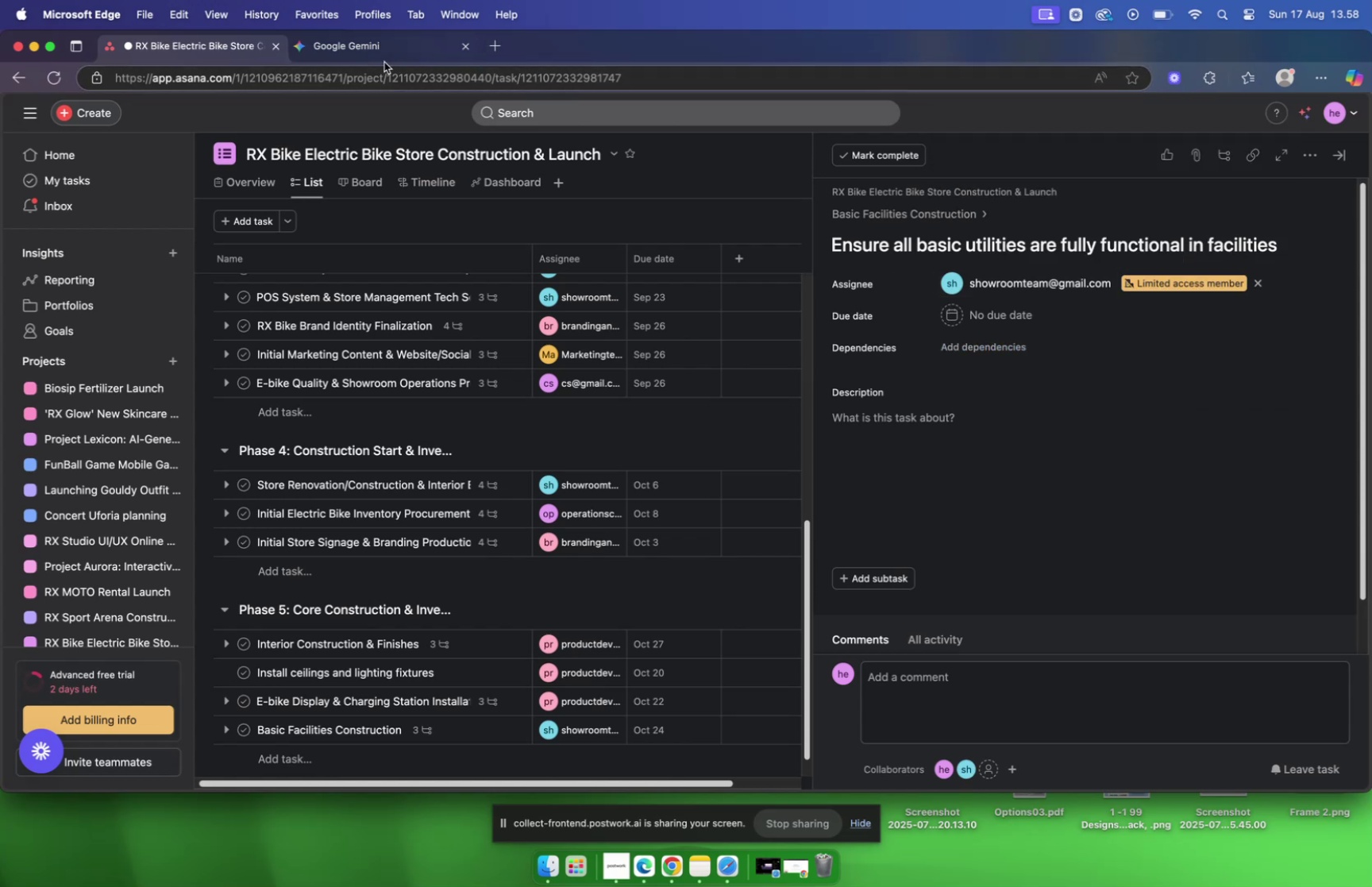 
left_click([345, 47])
 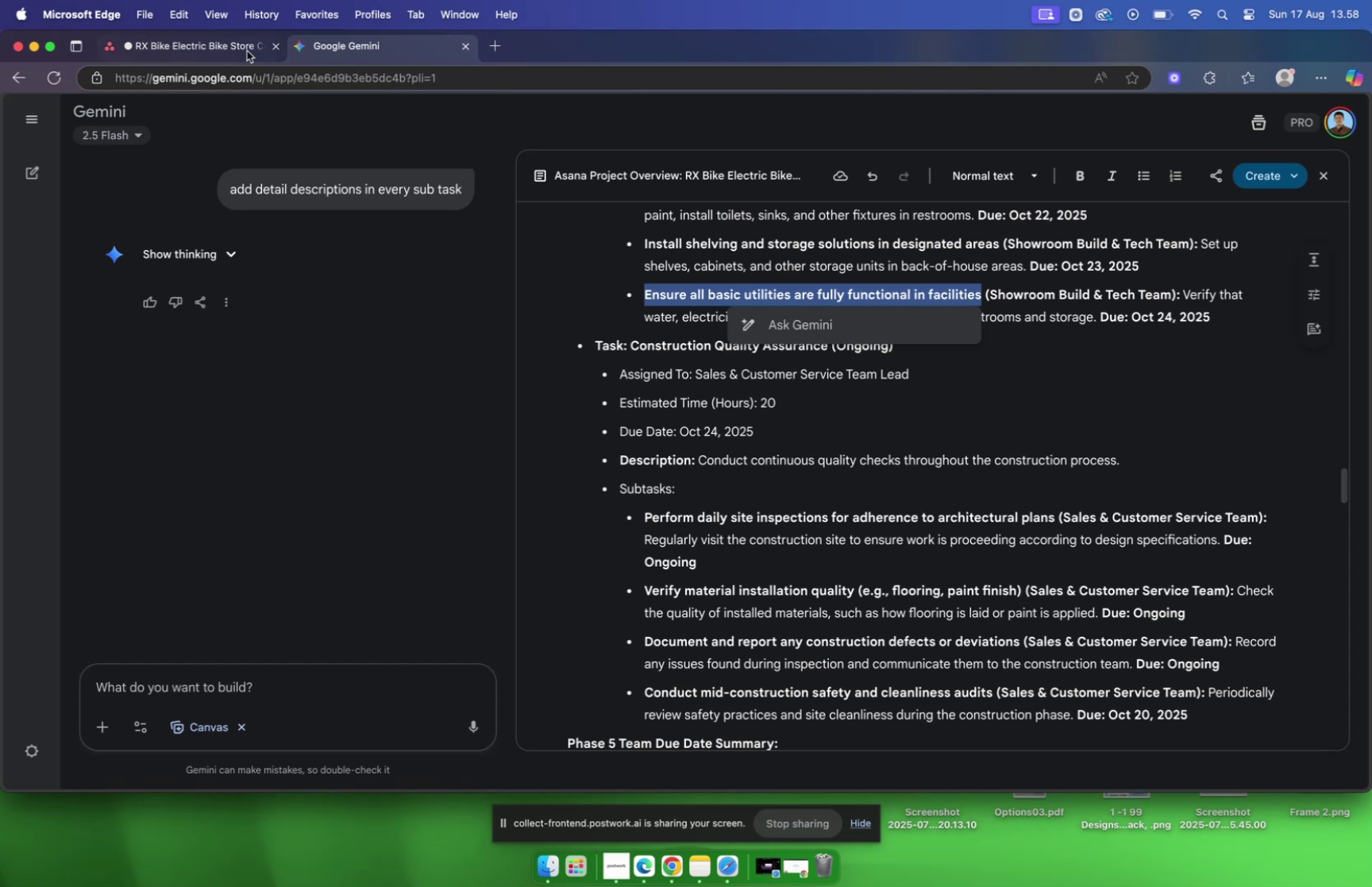 
wait(5.66)
 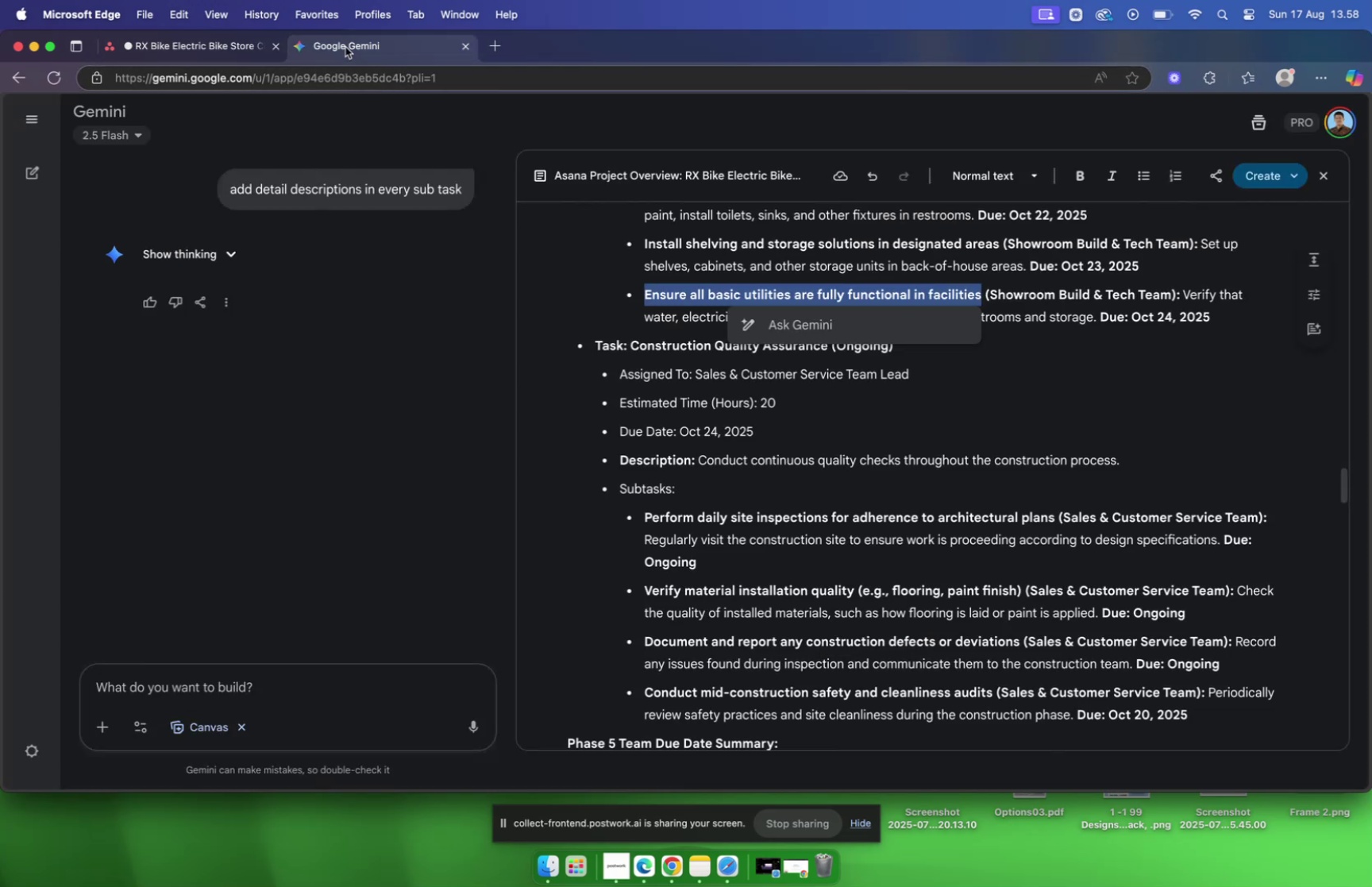 
left_click([198, 55])
 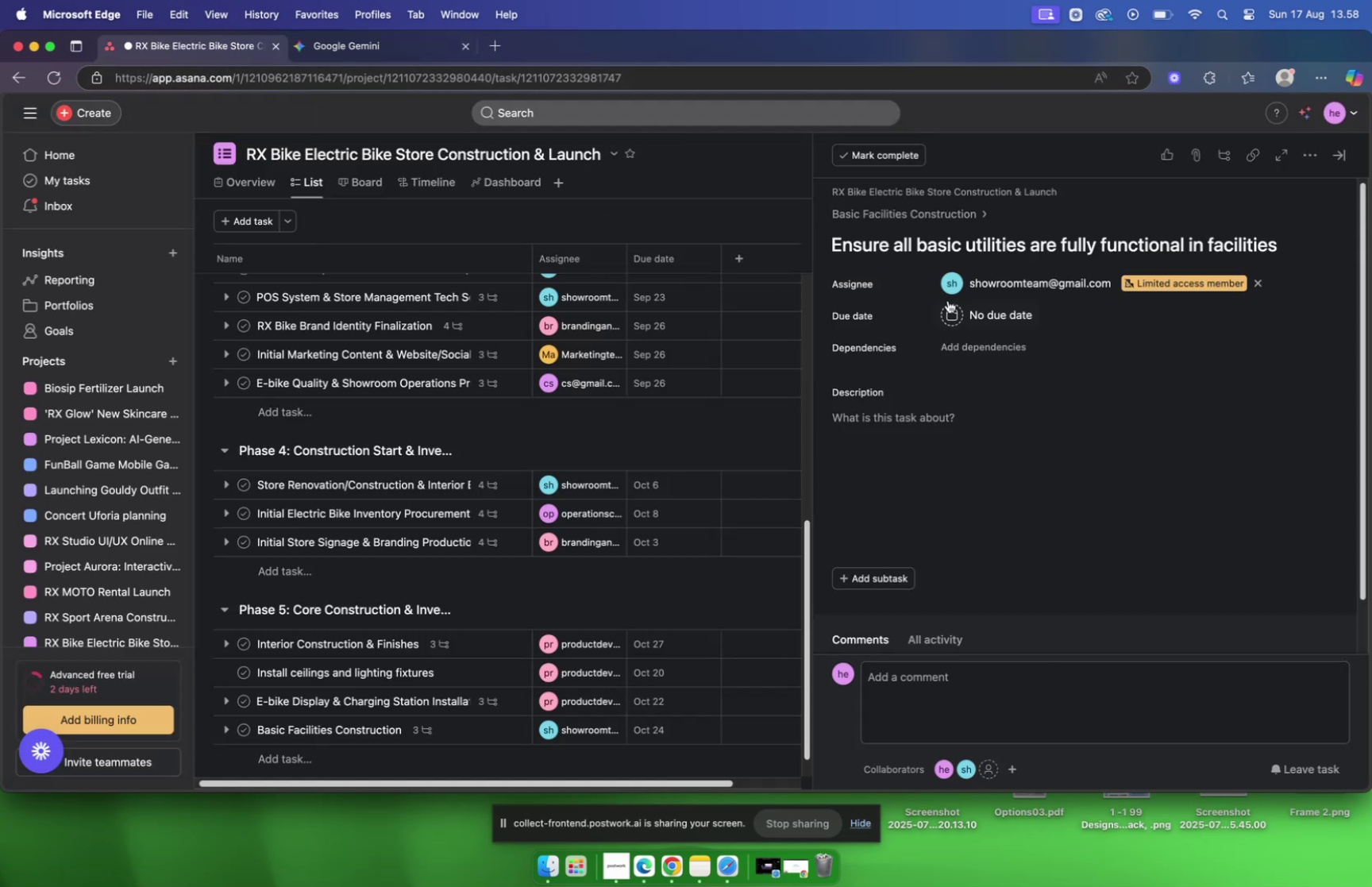 
left_click([952, 304])
 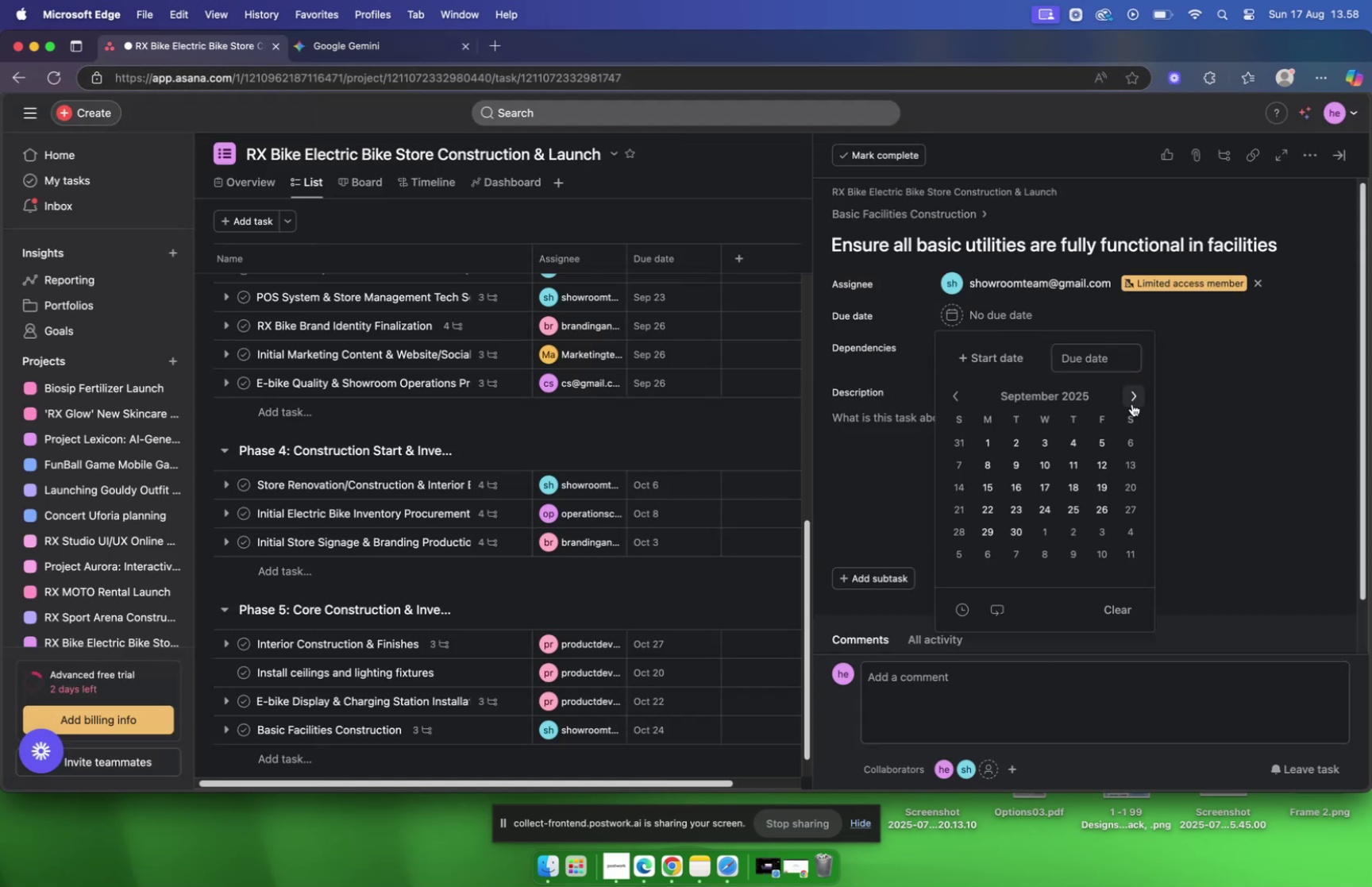 
left_click([1132, 403])
 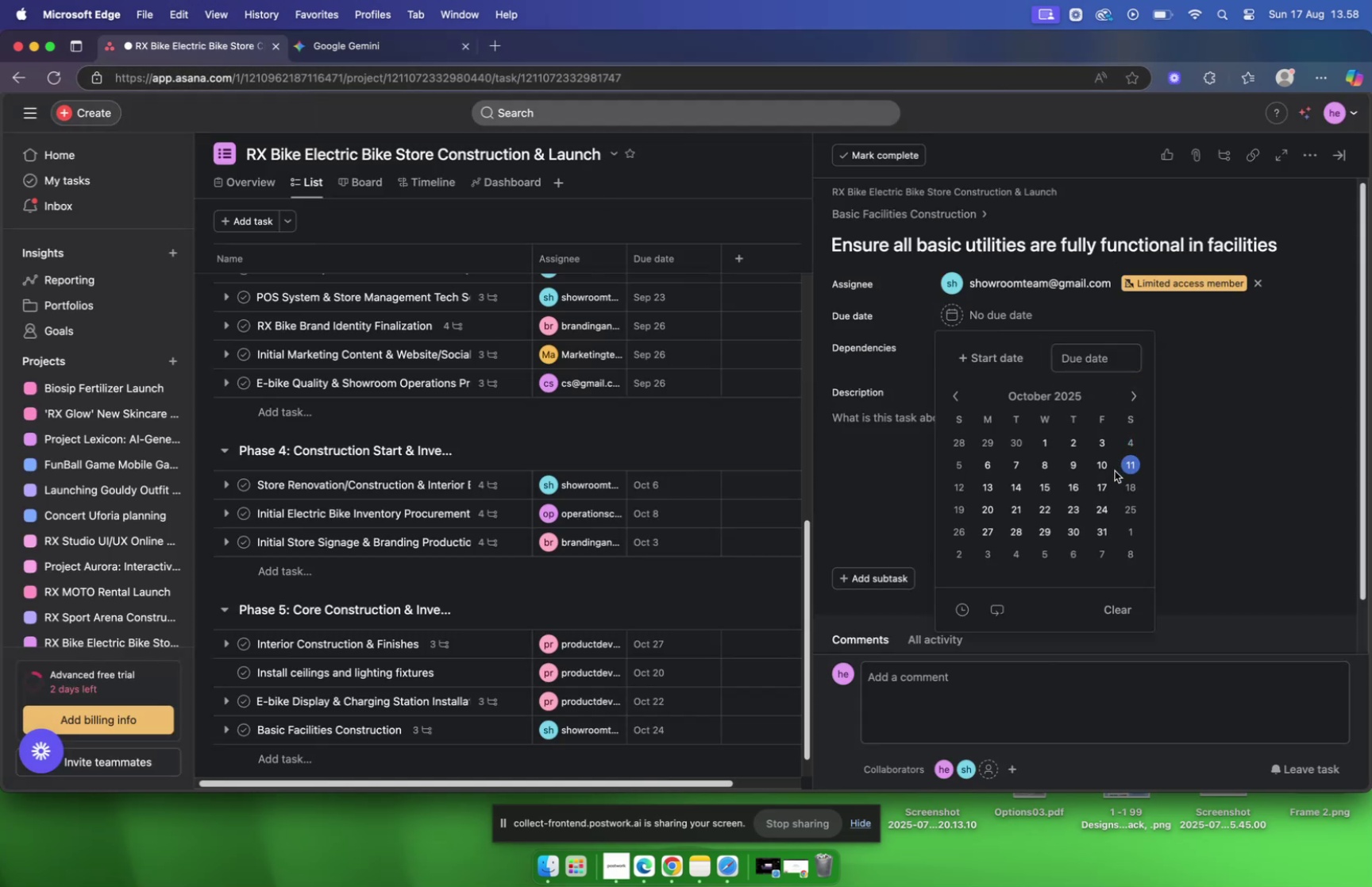 
left_click([1102, 503])
 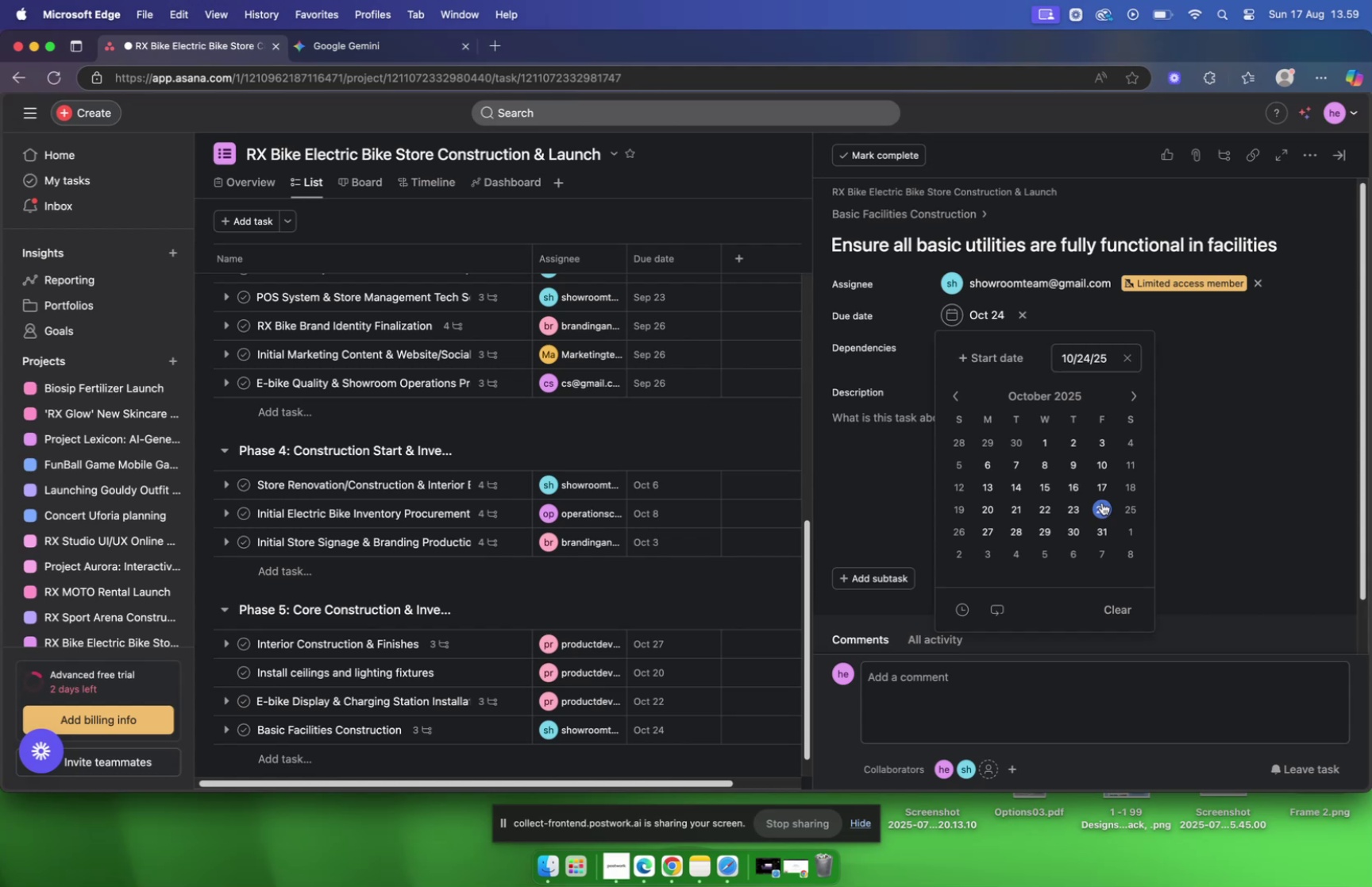 
left_click([1102, 502])
 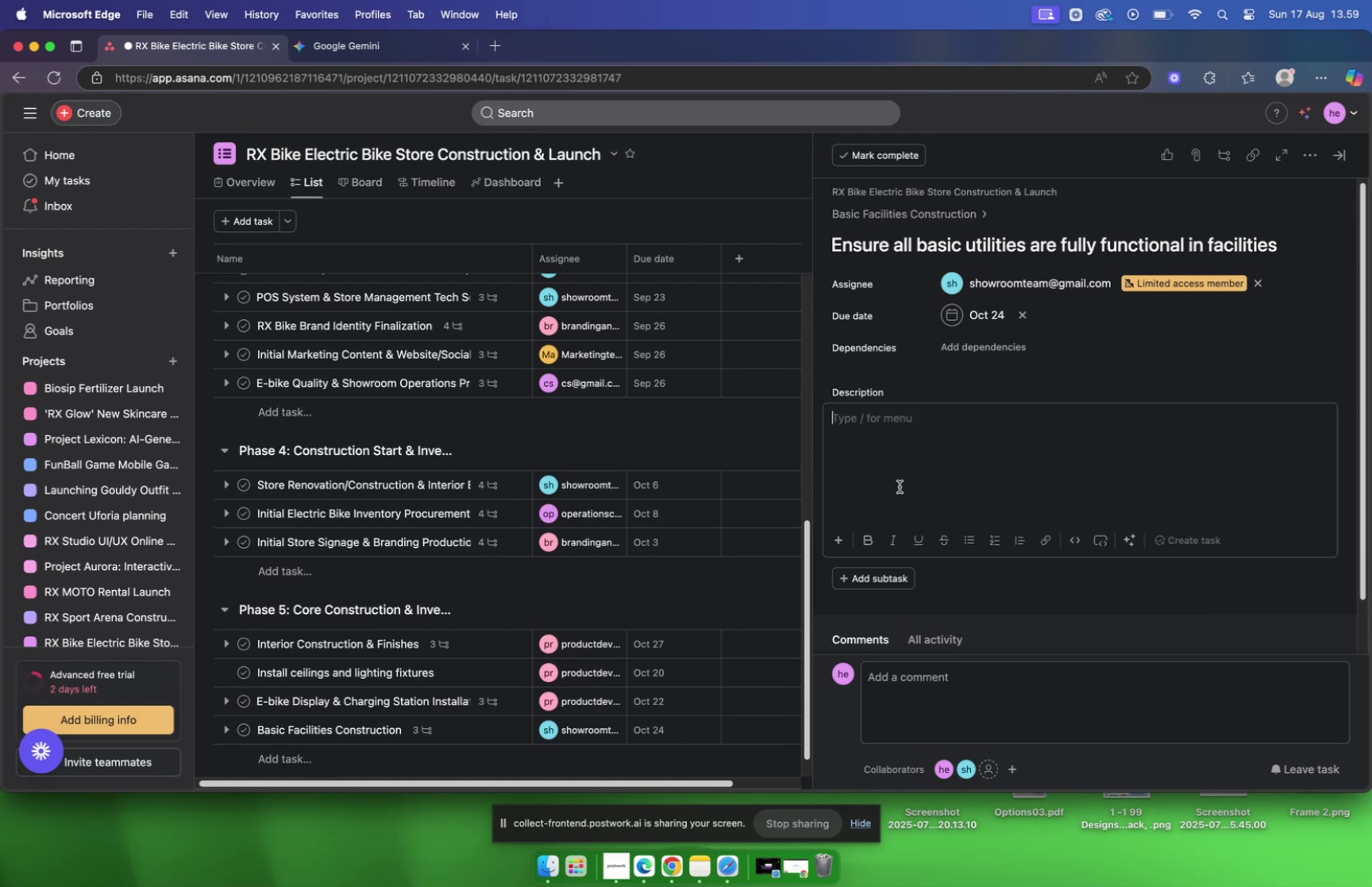 
double_click([899, 487])
 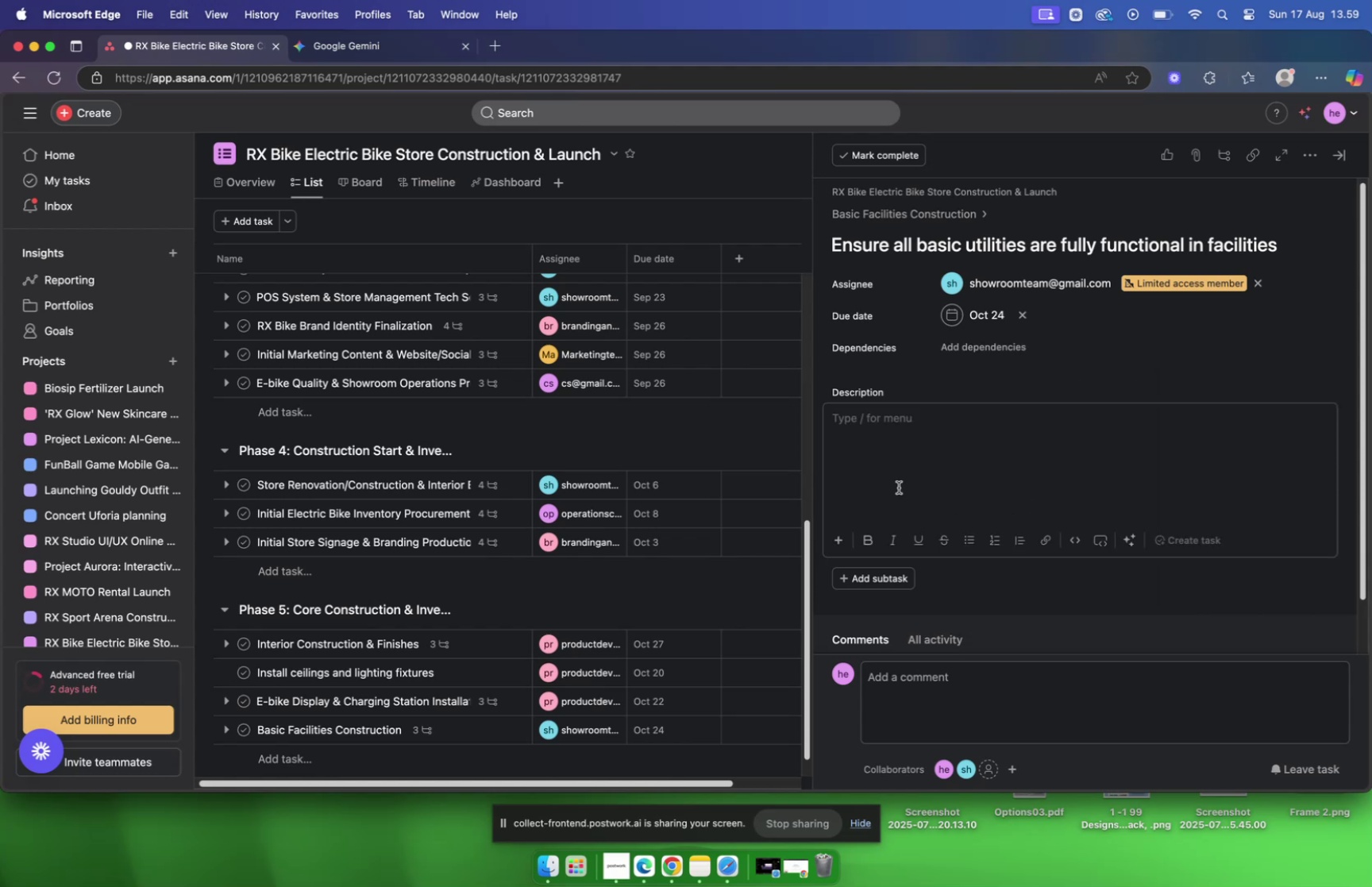 
triple_click([899, 487])
 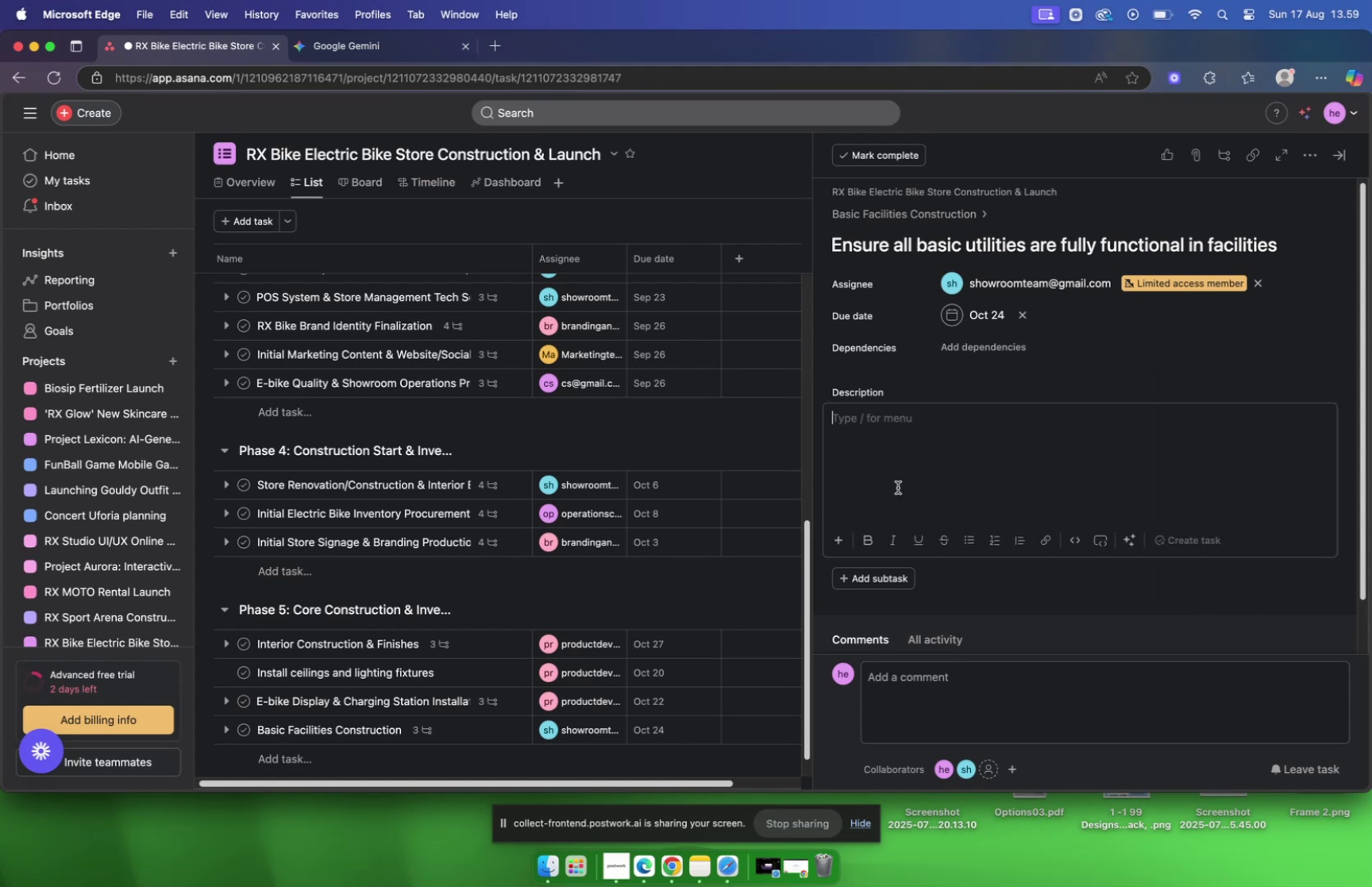 
triple_click([898, 487])
 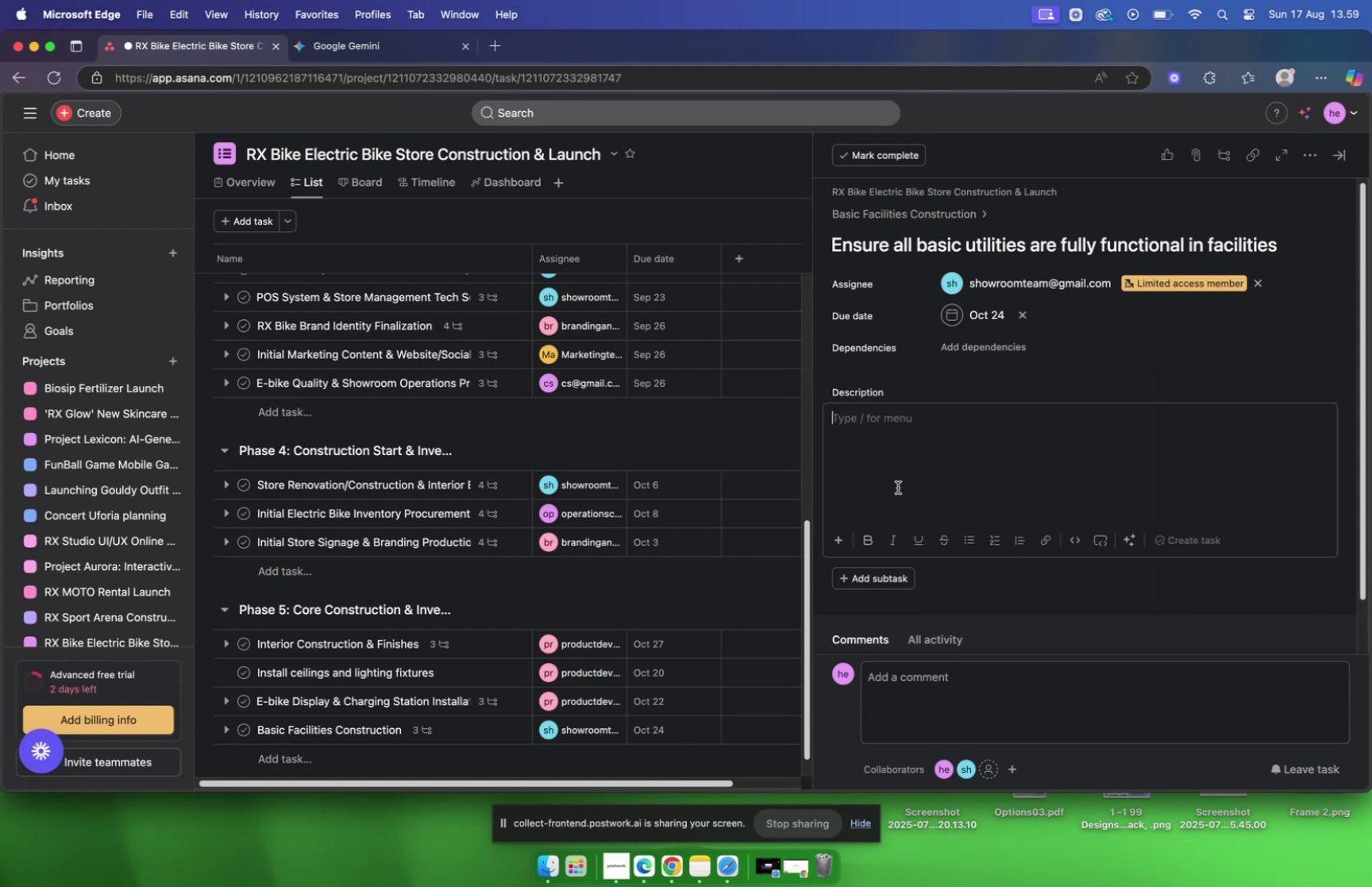 
triple_click([898, 487])
 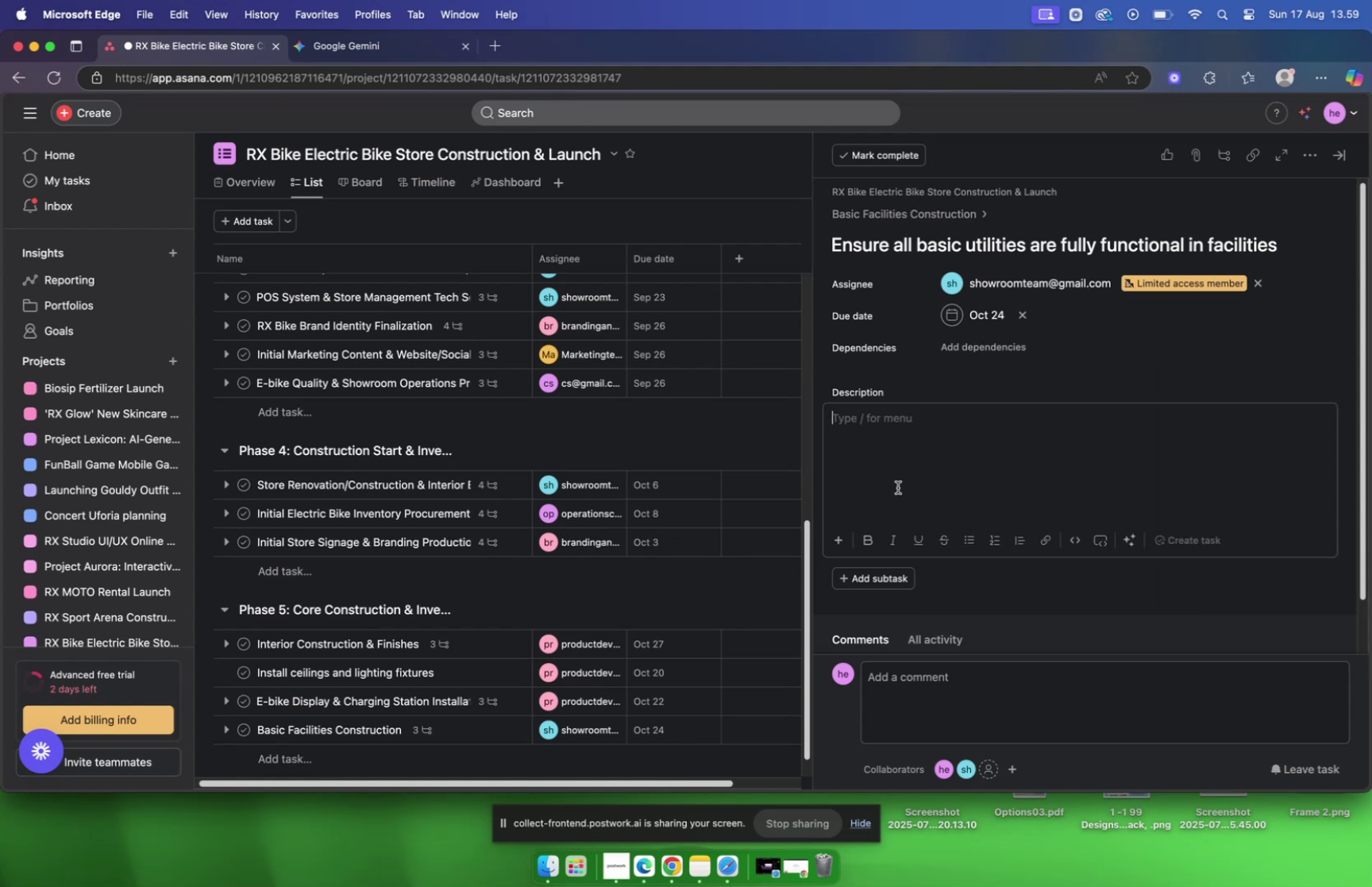 
triple_click([898, 487])
 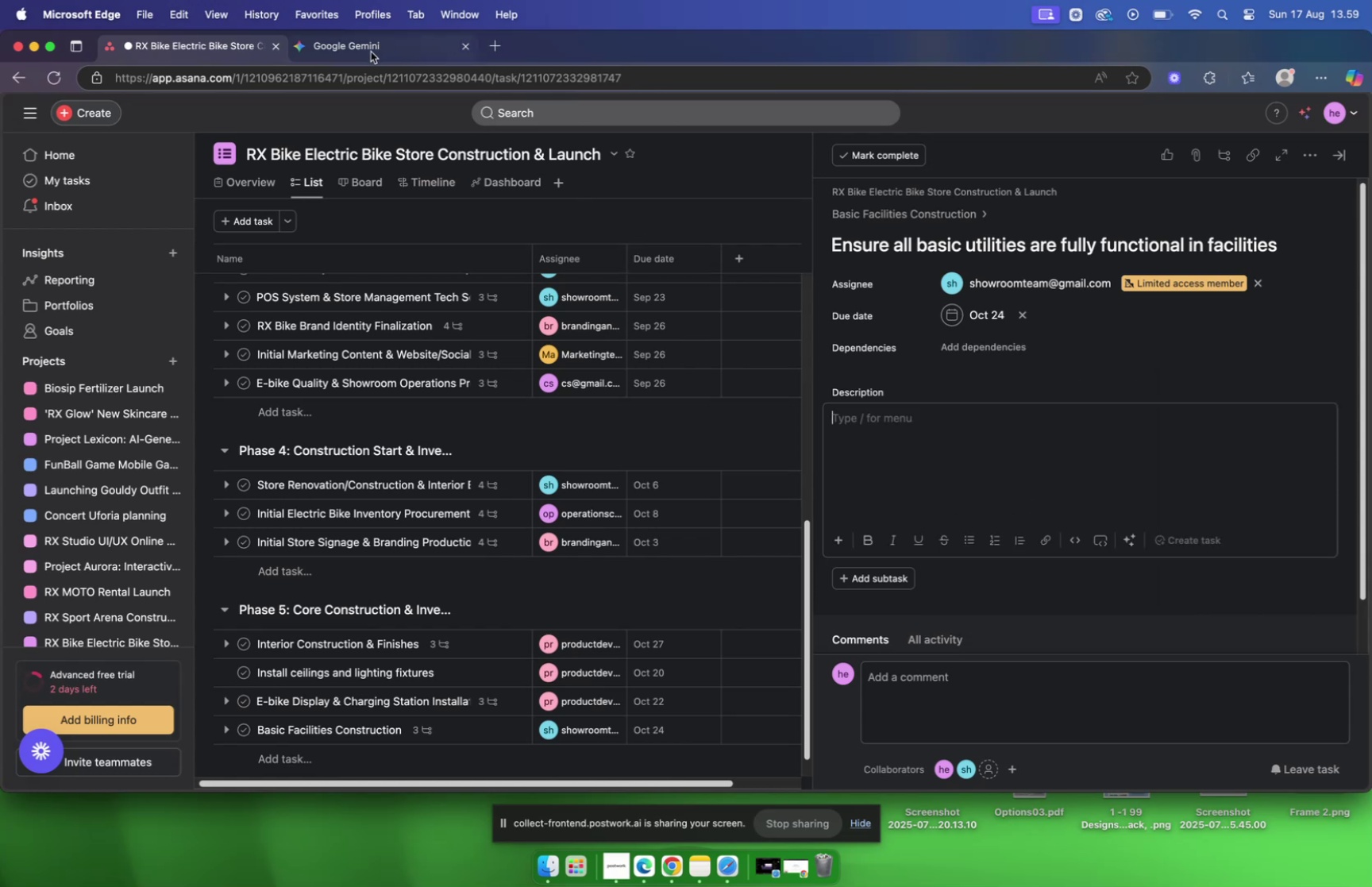 
wait(5.22)
 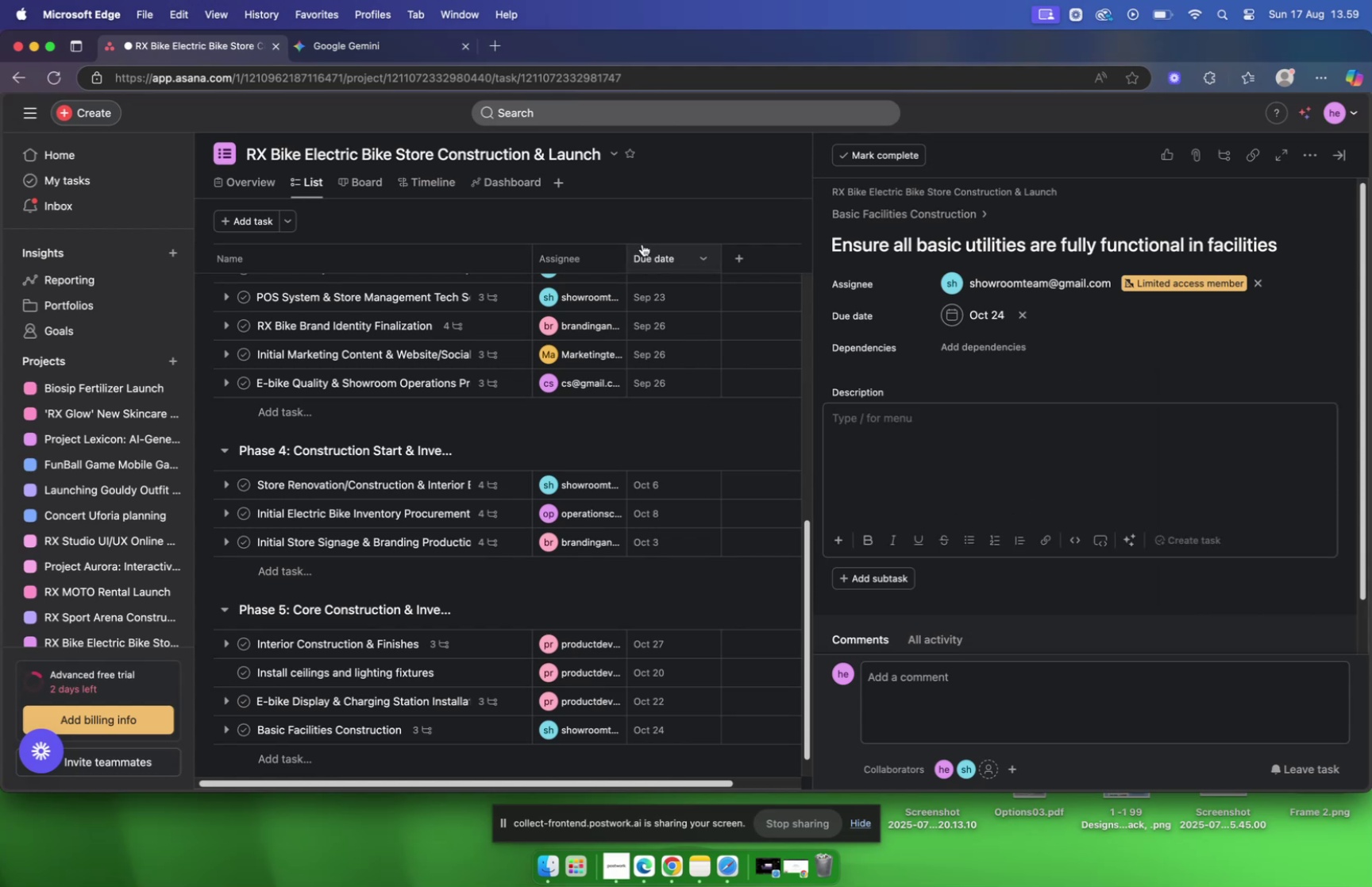 
left_click([371, 51])
 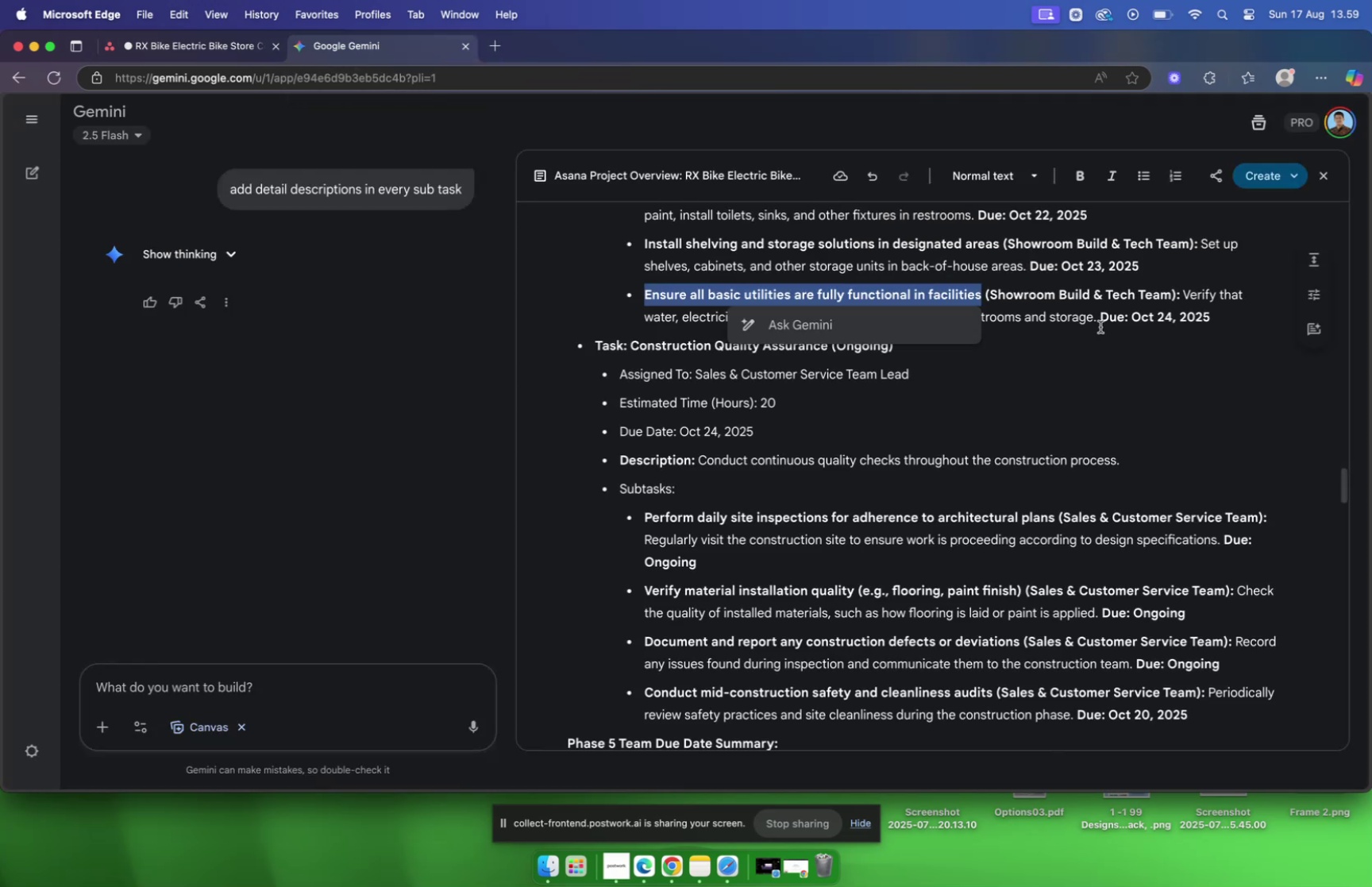 
left_click_drag(start_coordinate=[1097, 324], to_coordinate=[1185, 302])
 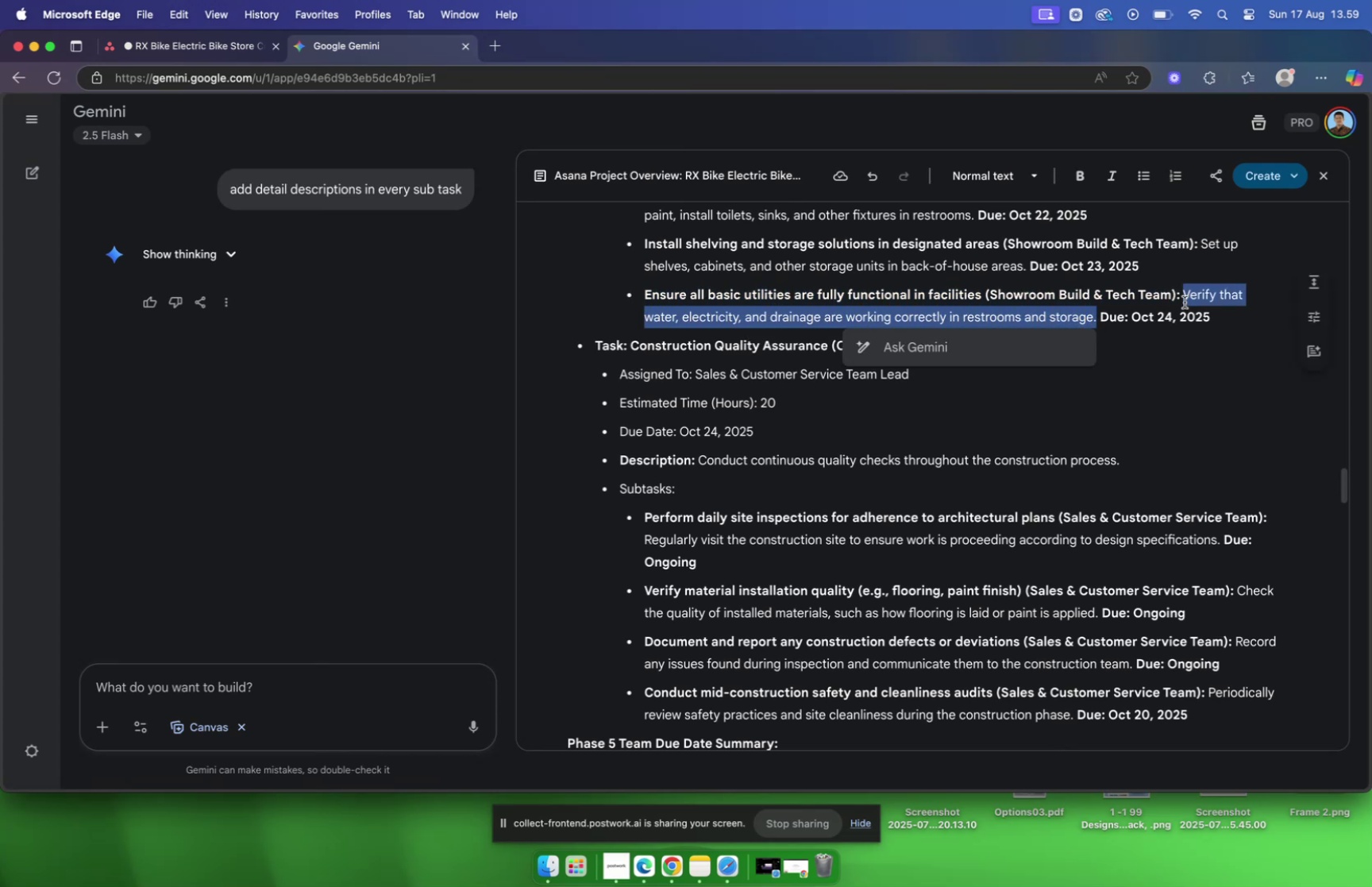 
key(Meta+C)
 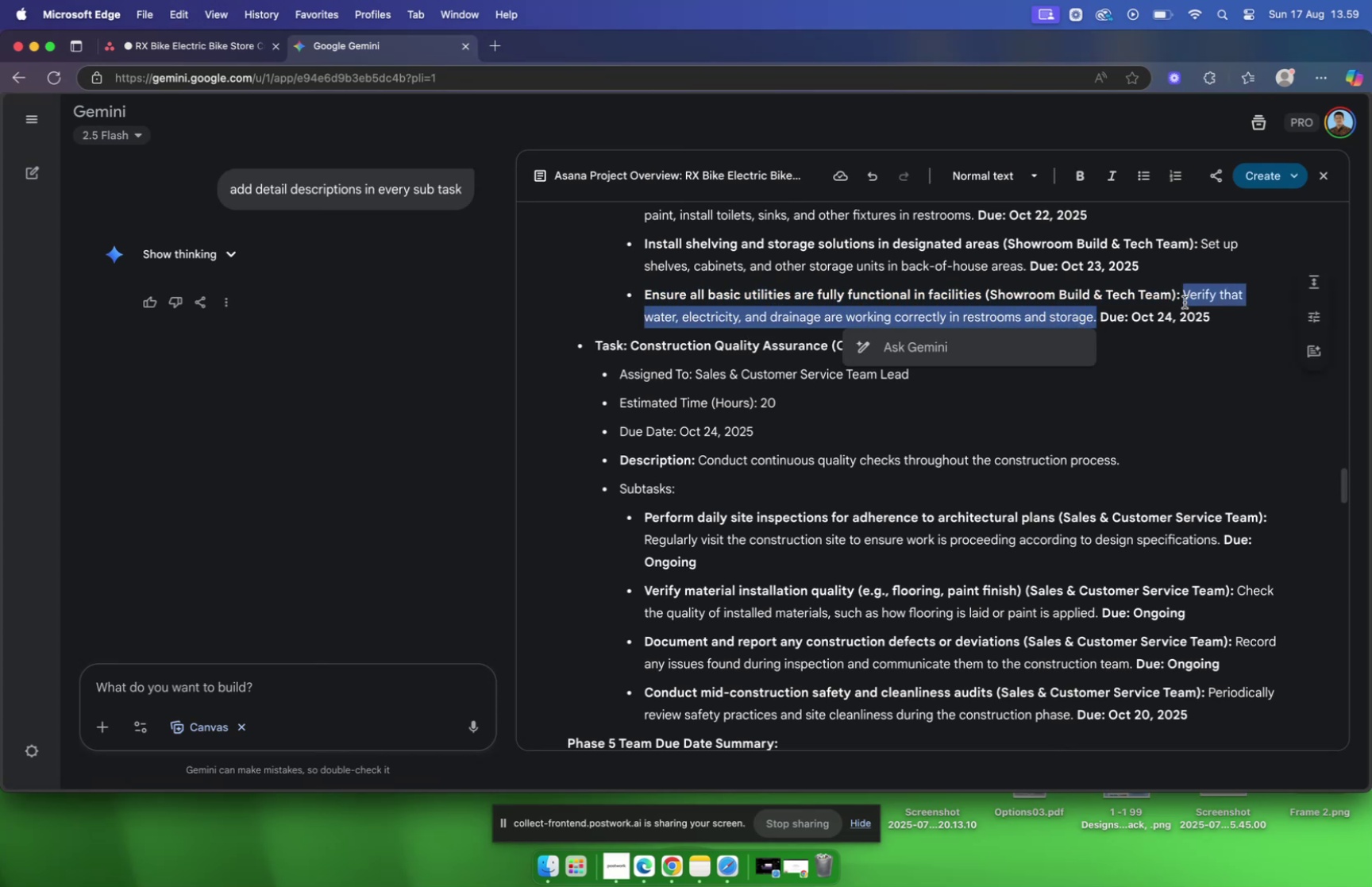 
key(Meta+C)
 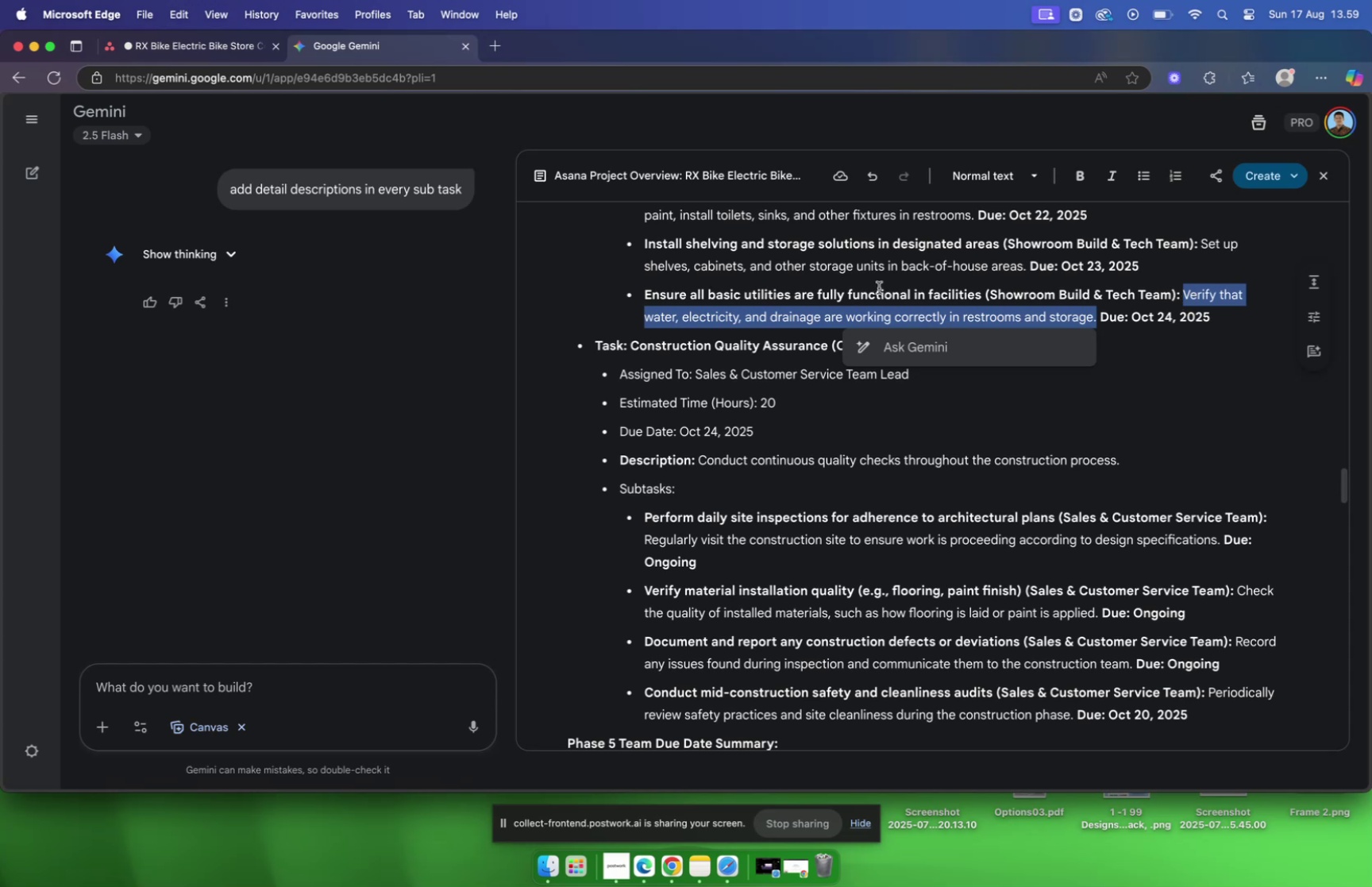 
scroll: coordinate [730, 315], scroll_direction: down, amount: 2.0
 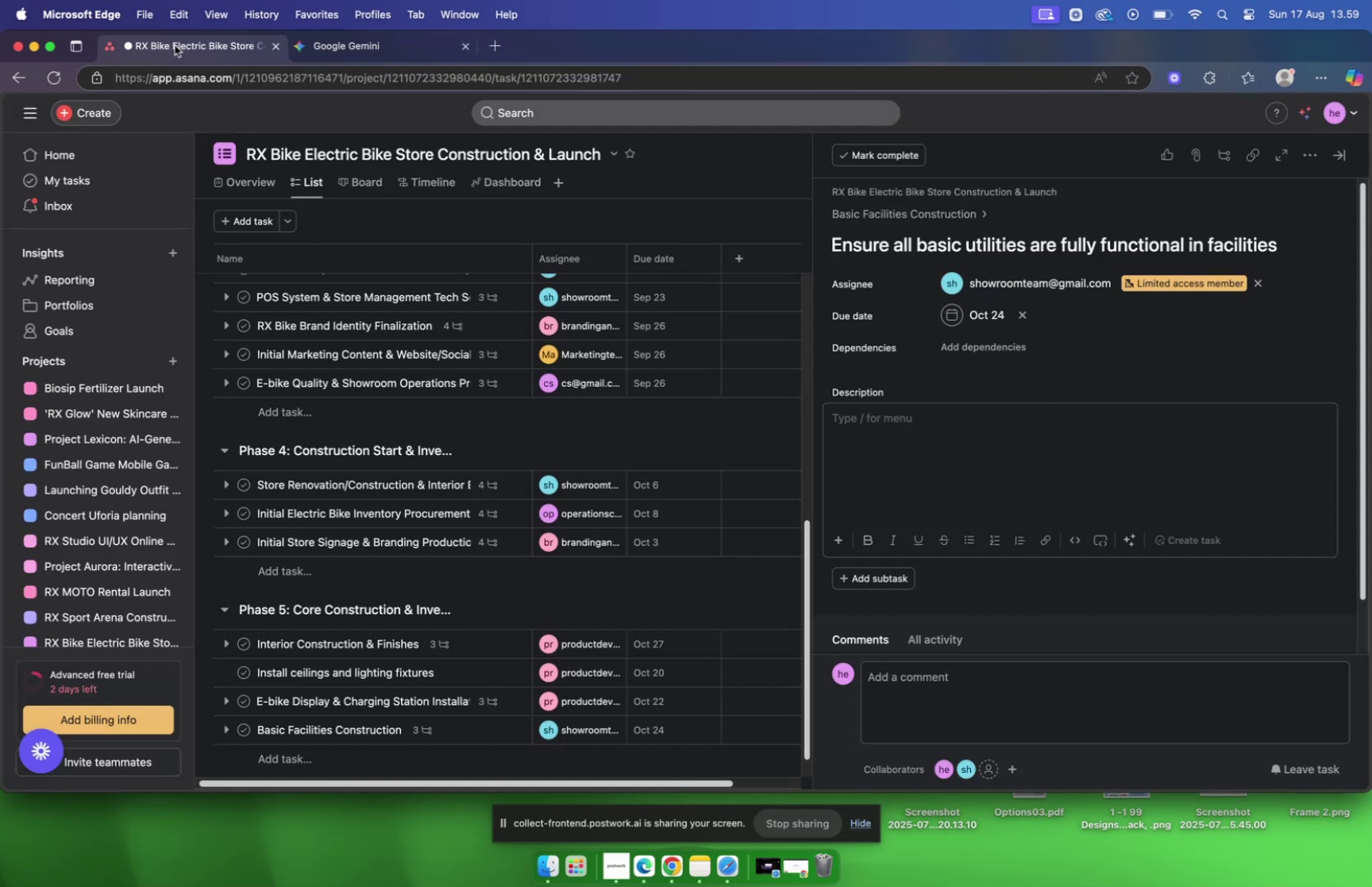 
wait(5.85)
 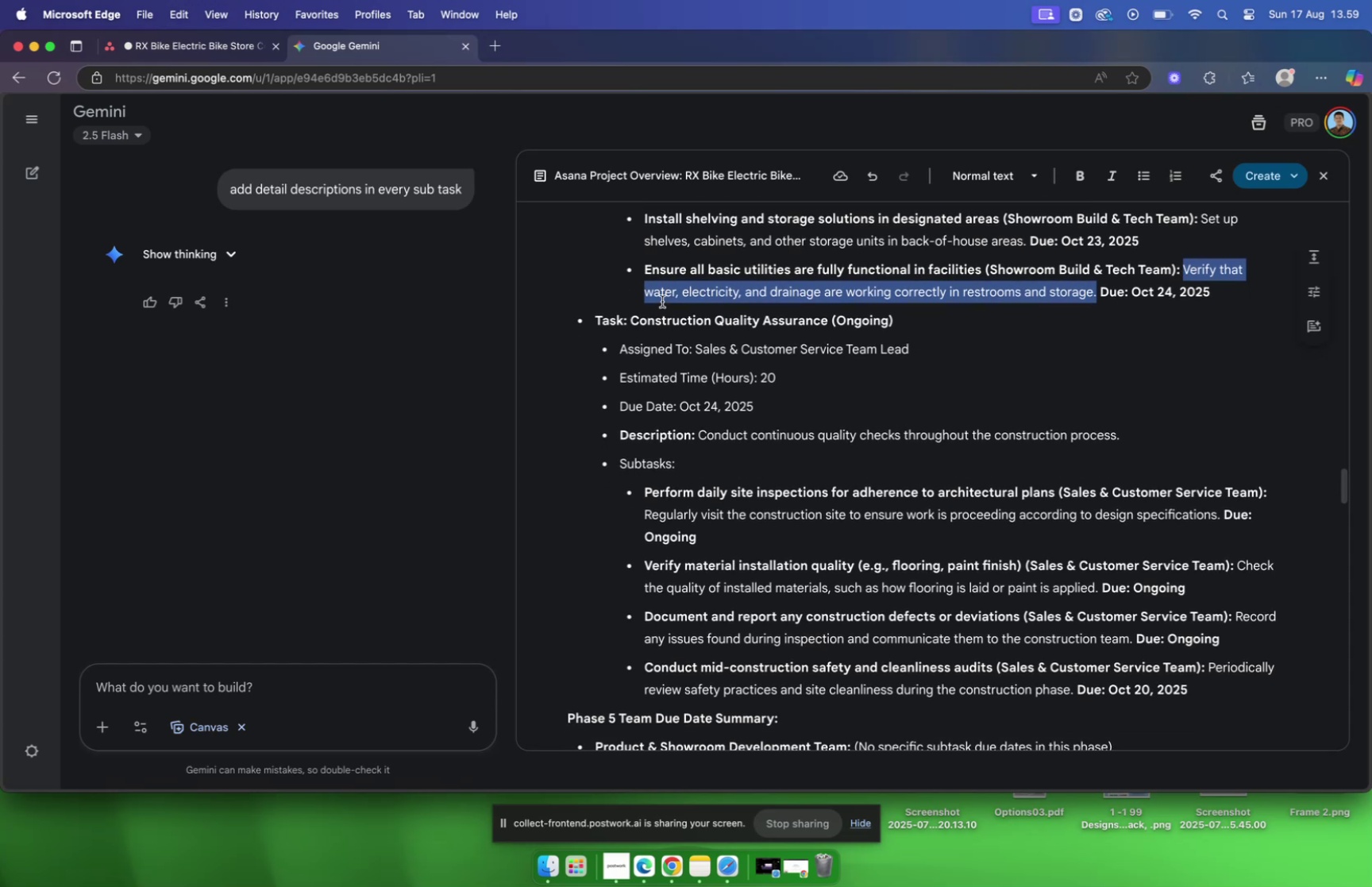 
left_click([923, 439])
 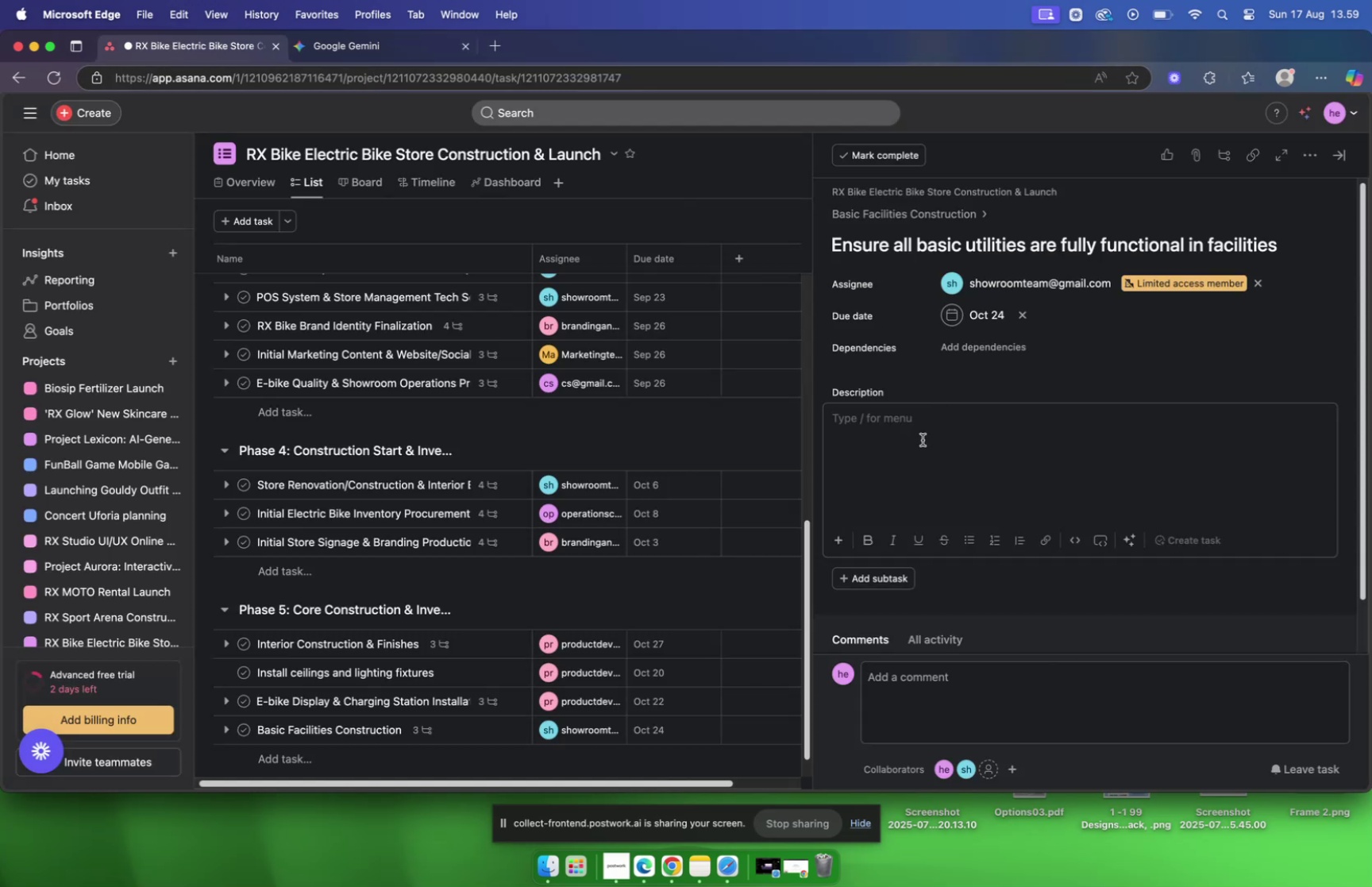 
left_click([923, 439])
 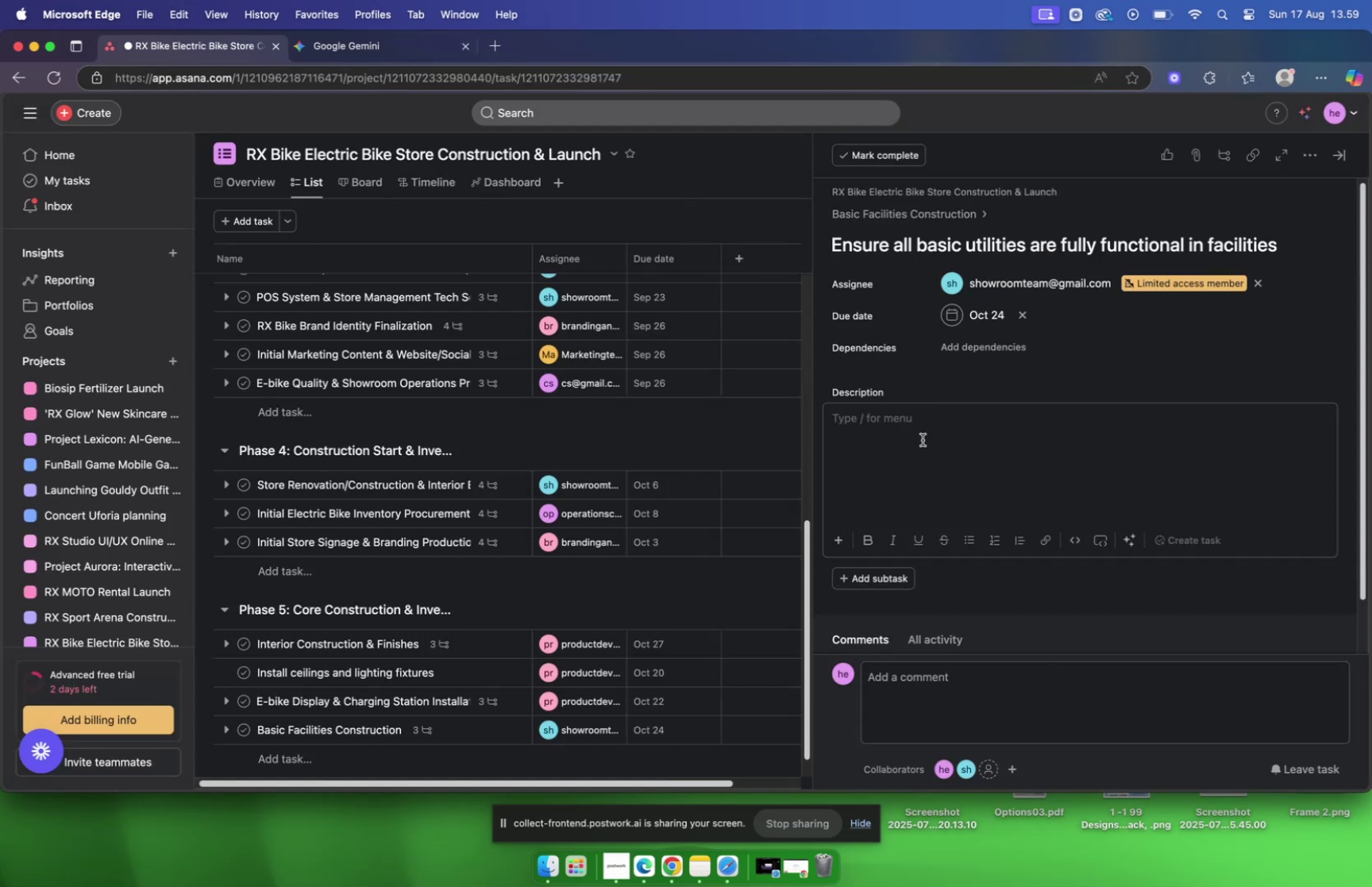 
left_click([923, 439])
 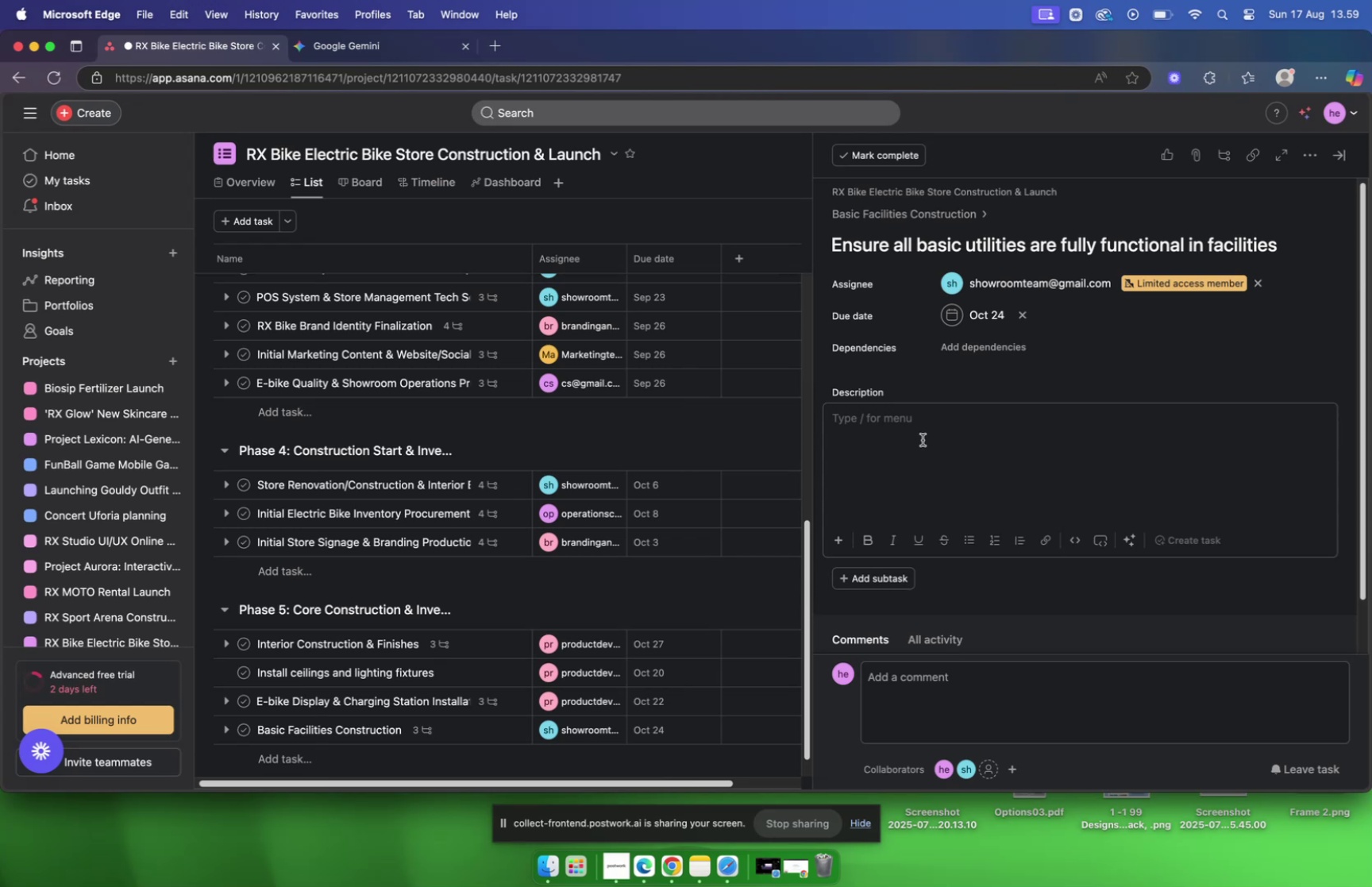 
key(Meta+V)
 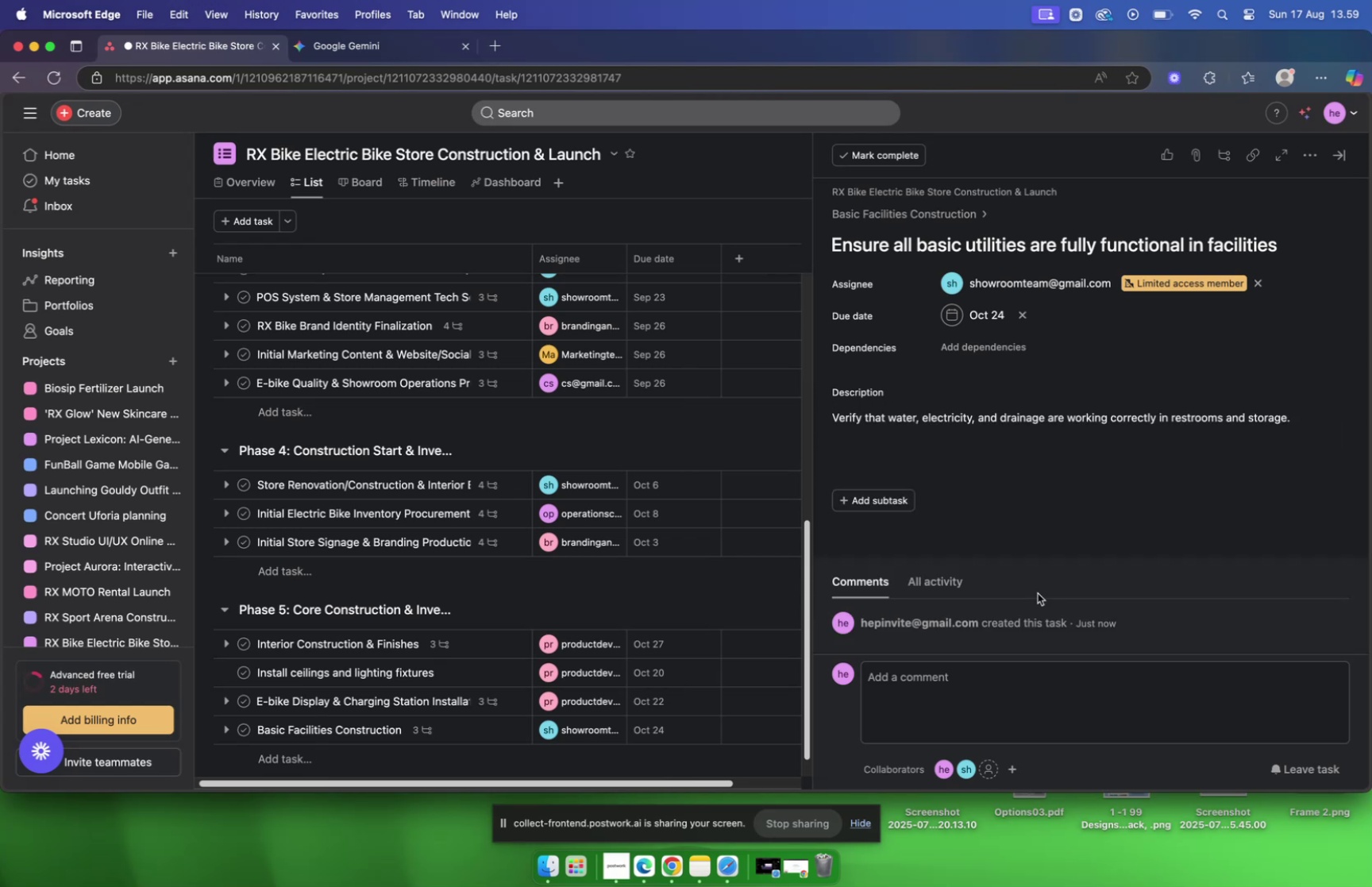 
mouse_move([901, 216])
 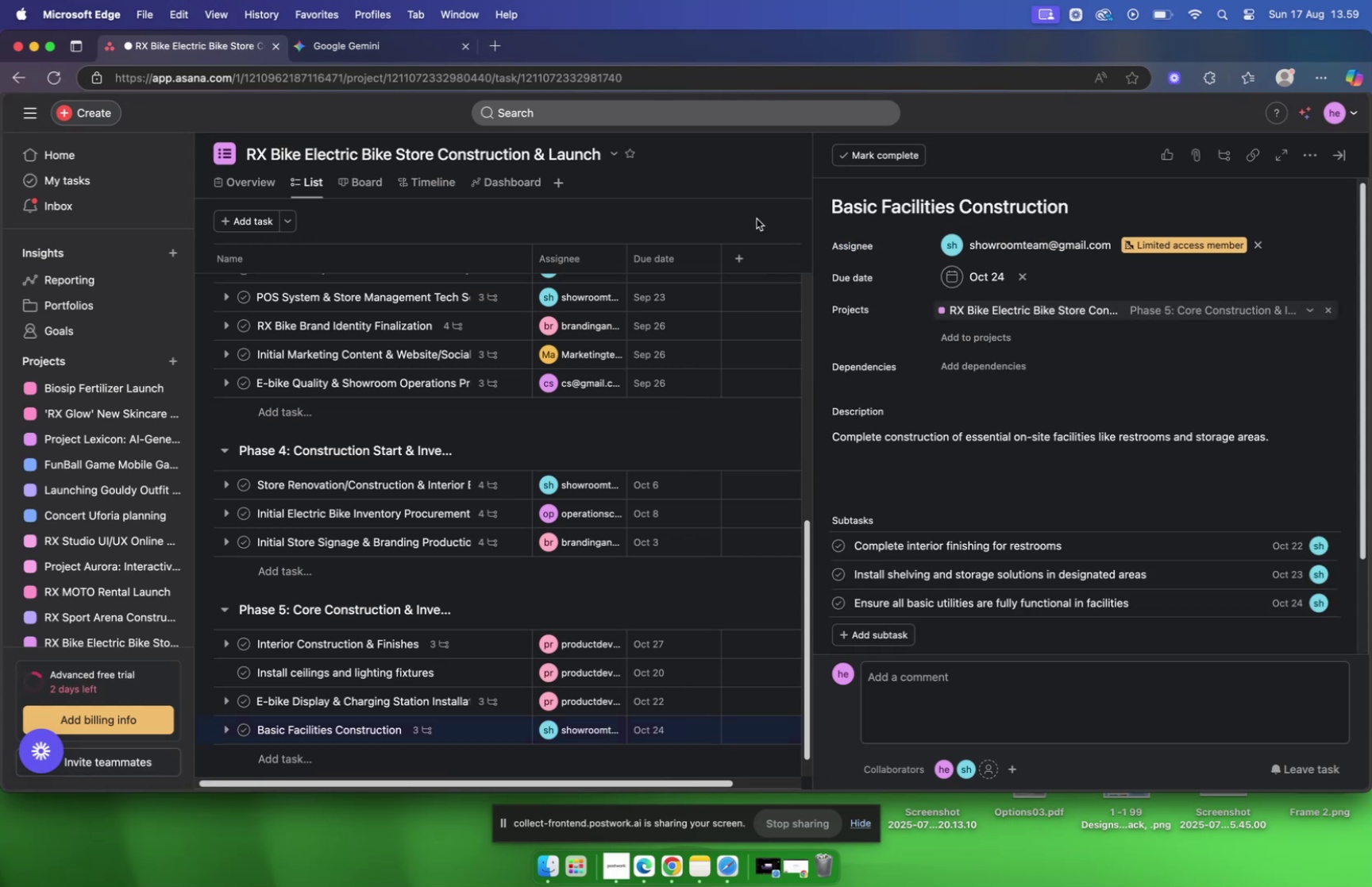 
left_click([757, 218])
 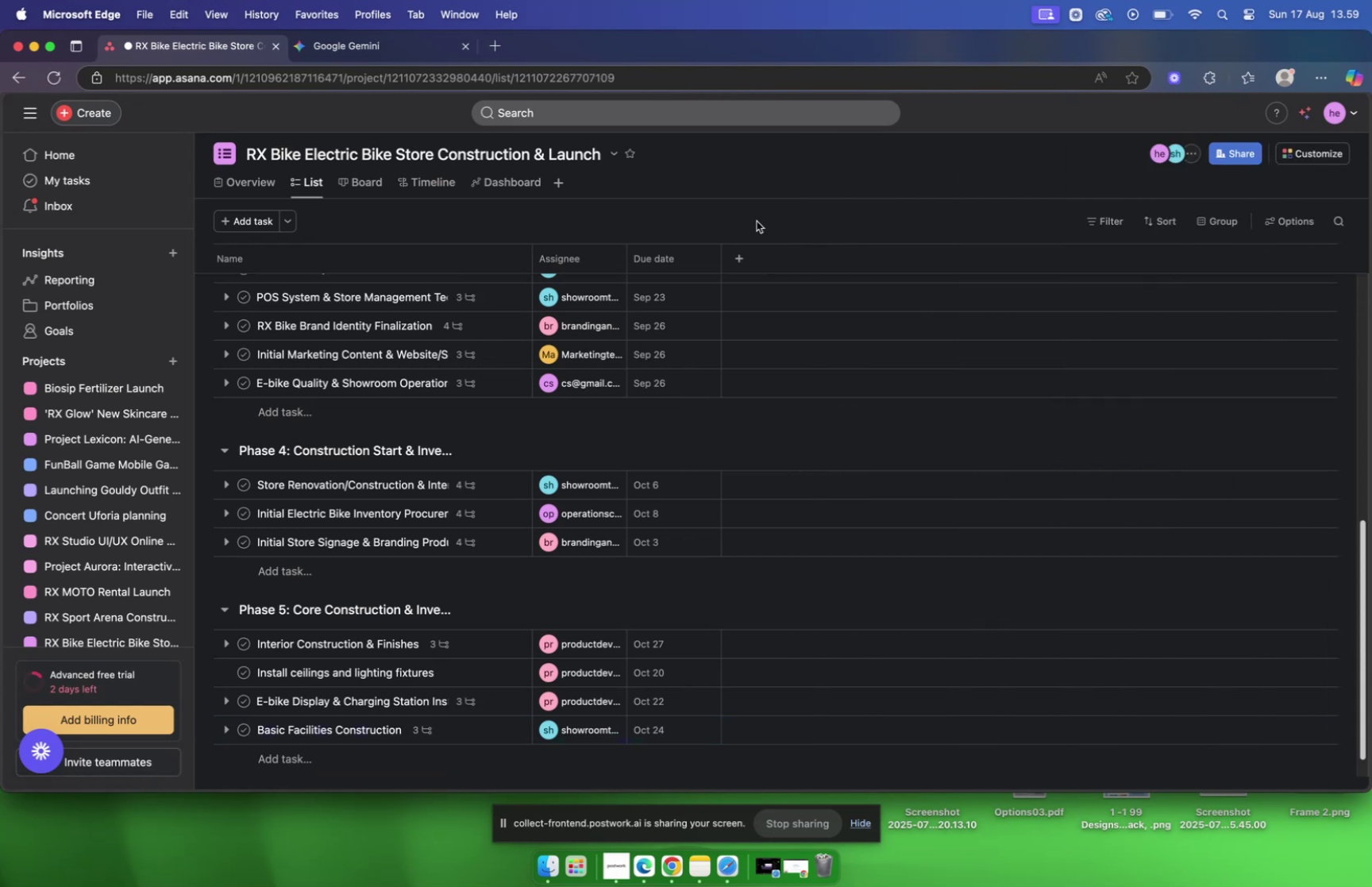 
scroll: coordinate [755, 296], scroll_direction: down, amount: 16.0
 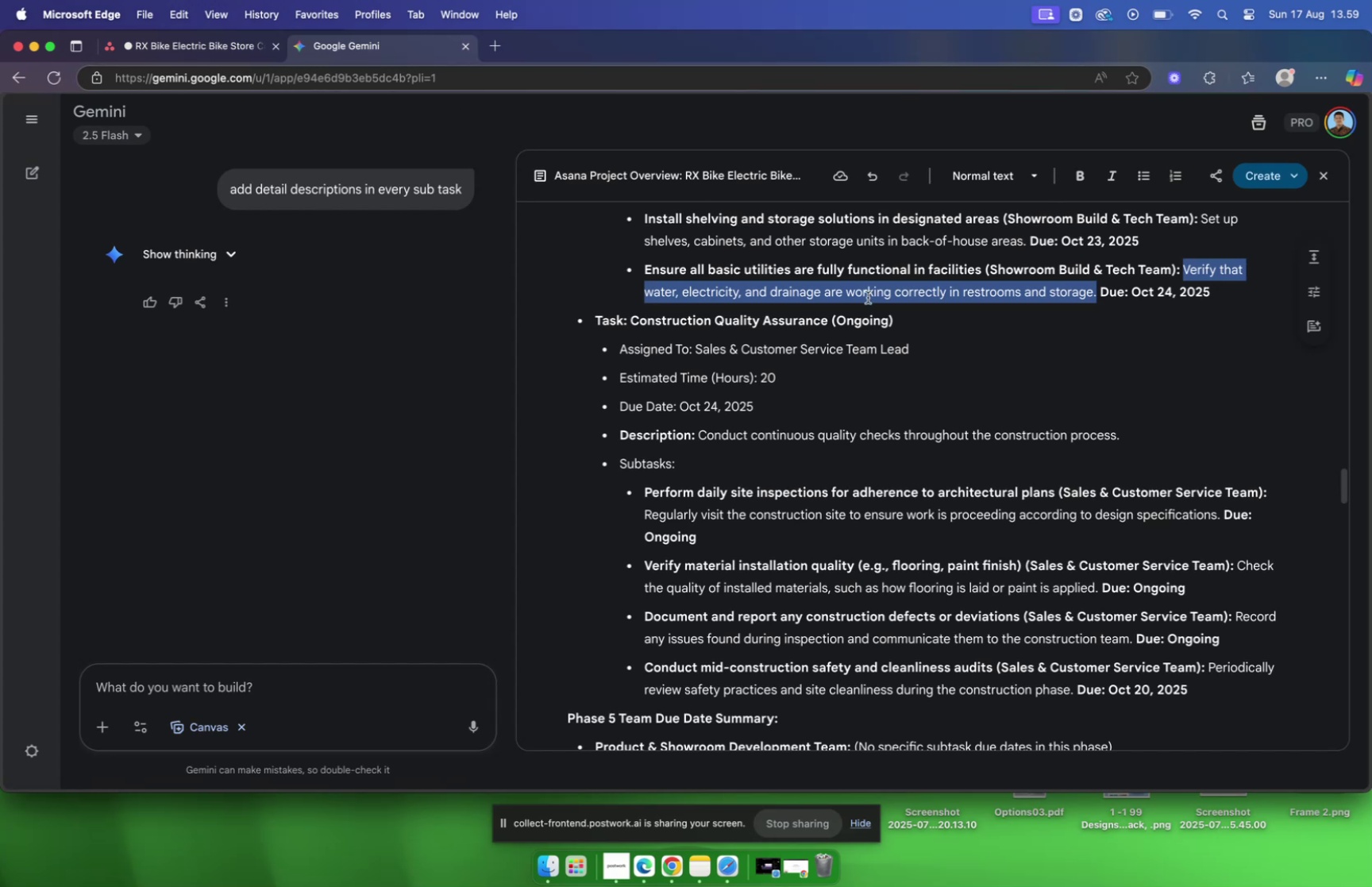 
left_click_drag(start_coordinate=[828, 322], to_coordinate=[630, 324])
 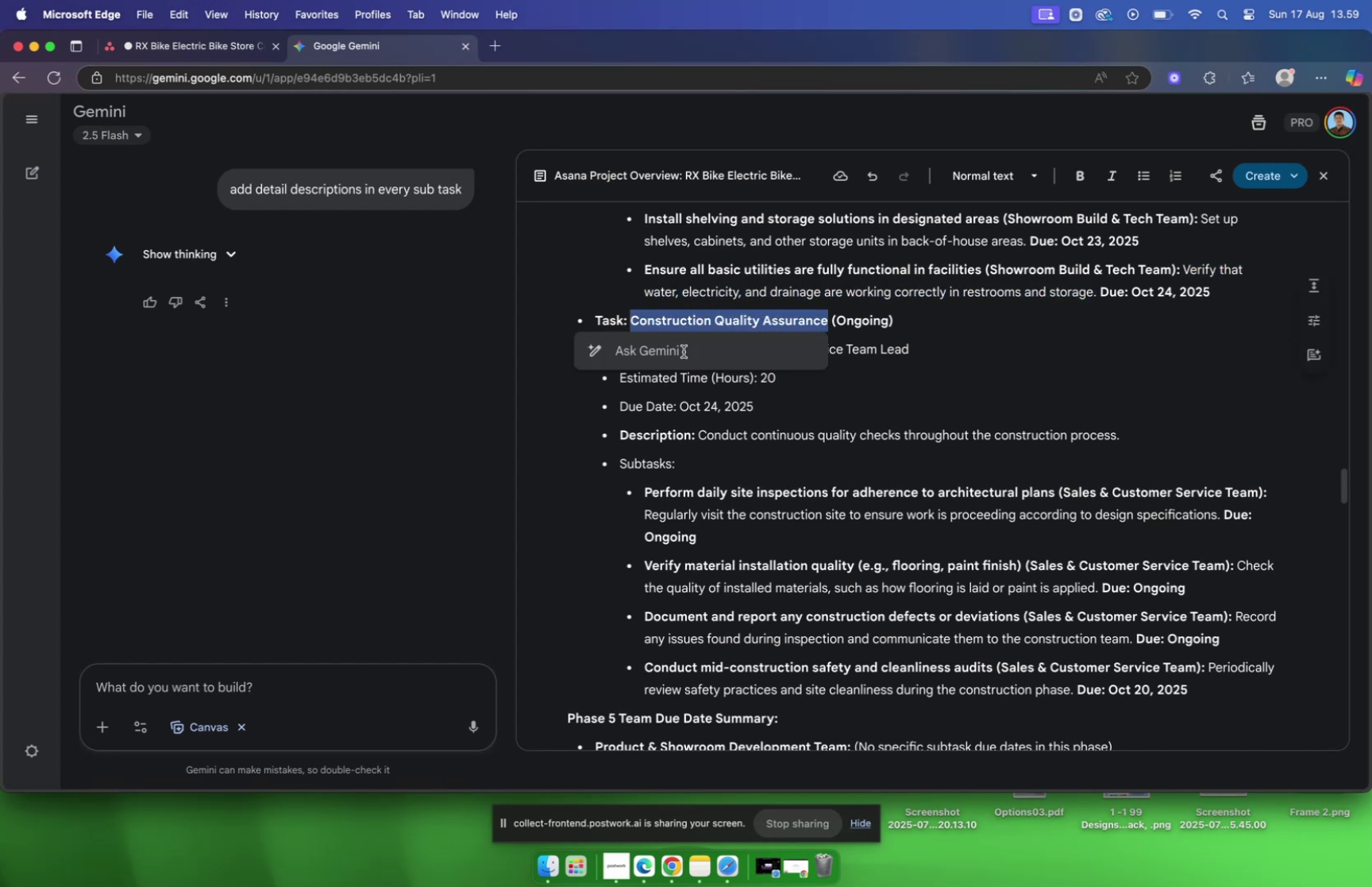 
key(Meta+C)
 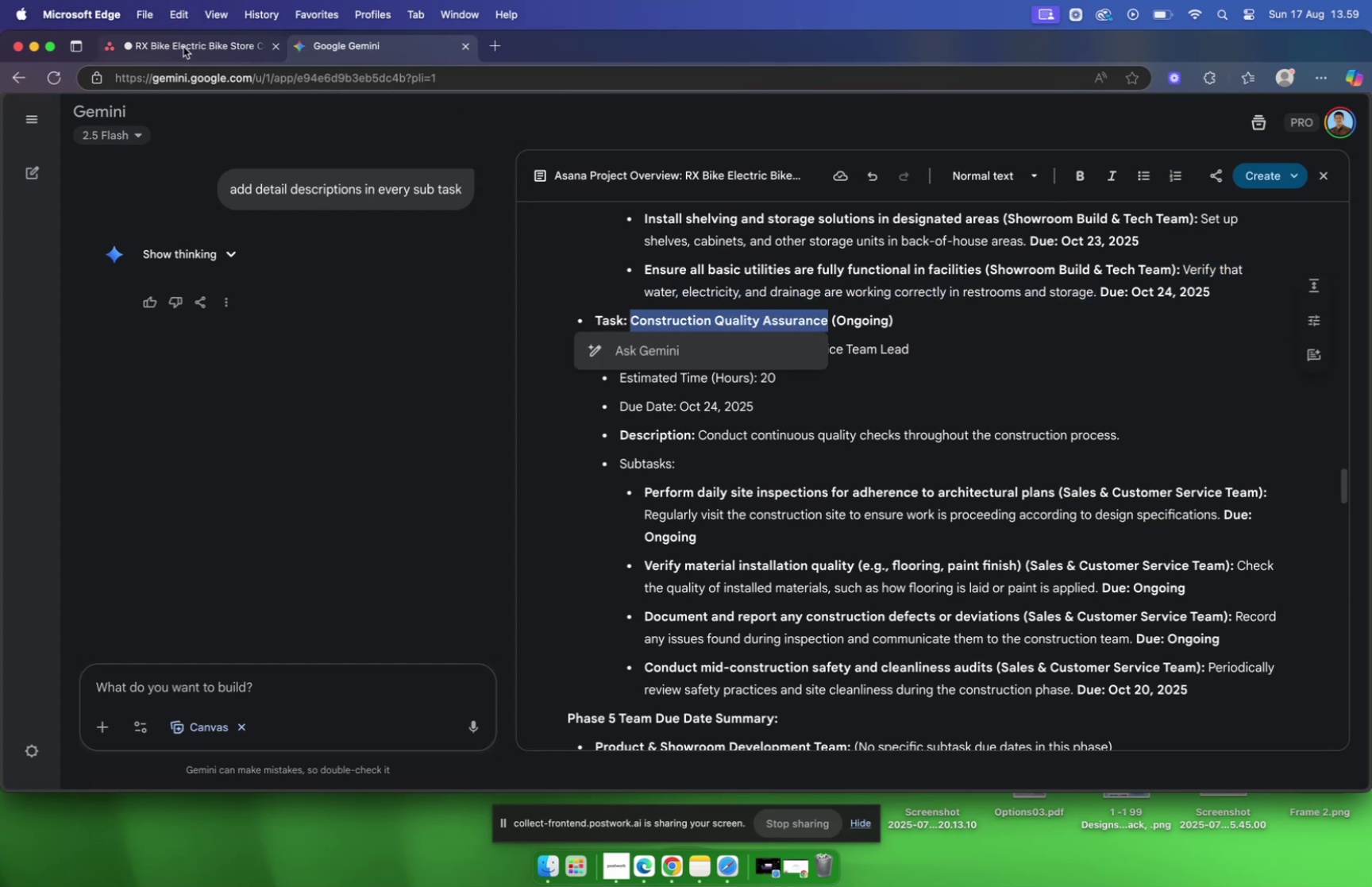 
left_click([183, 47])
 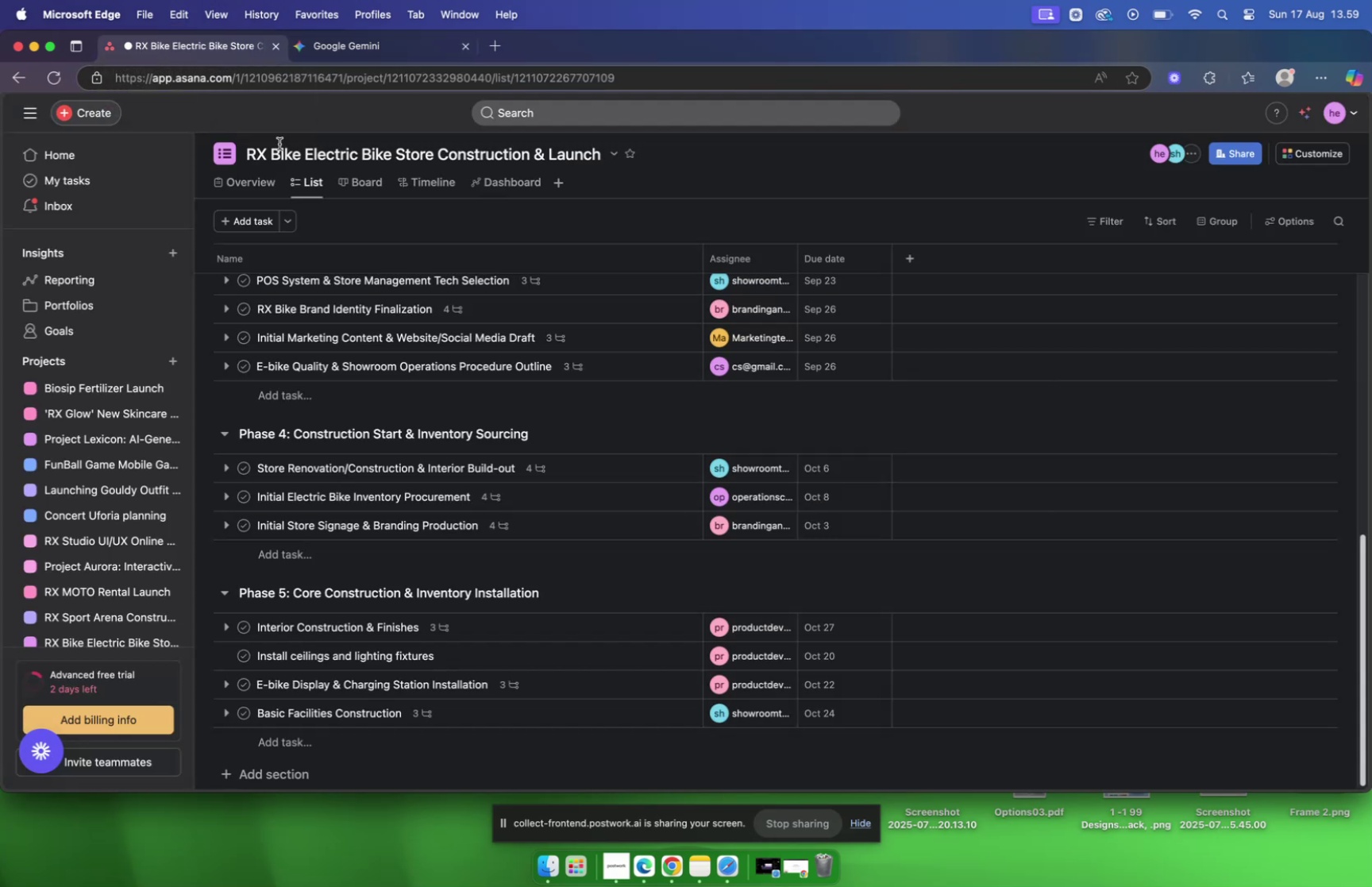 
scroll: coordinate [407, 233], scroll_direction: down, amount: 9.0
 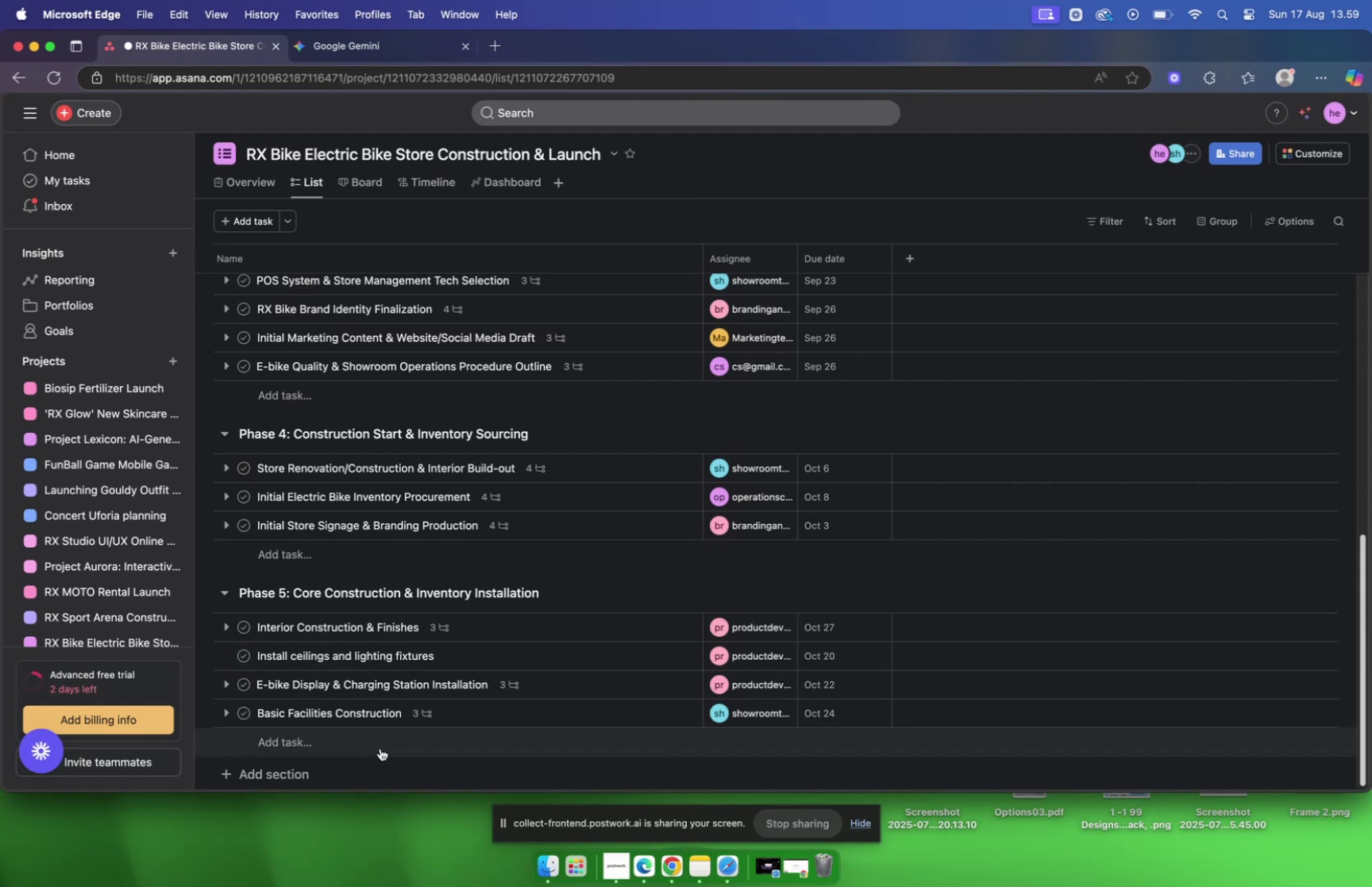 
wait(6.81)
 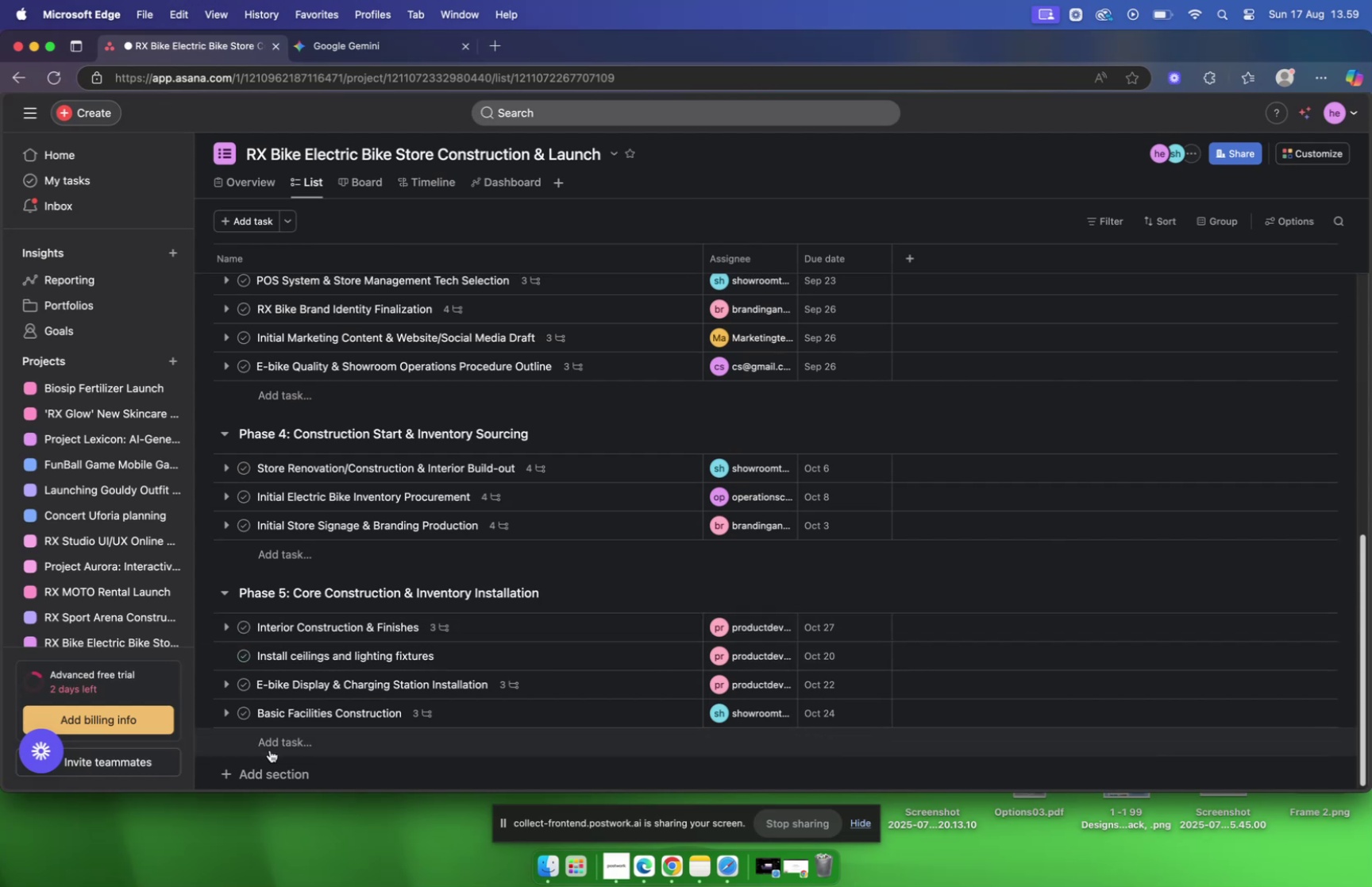 
key(Meta+V)
 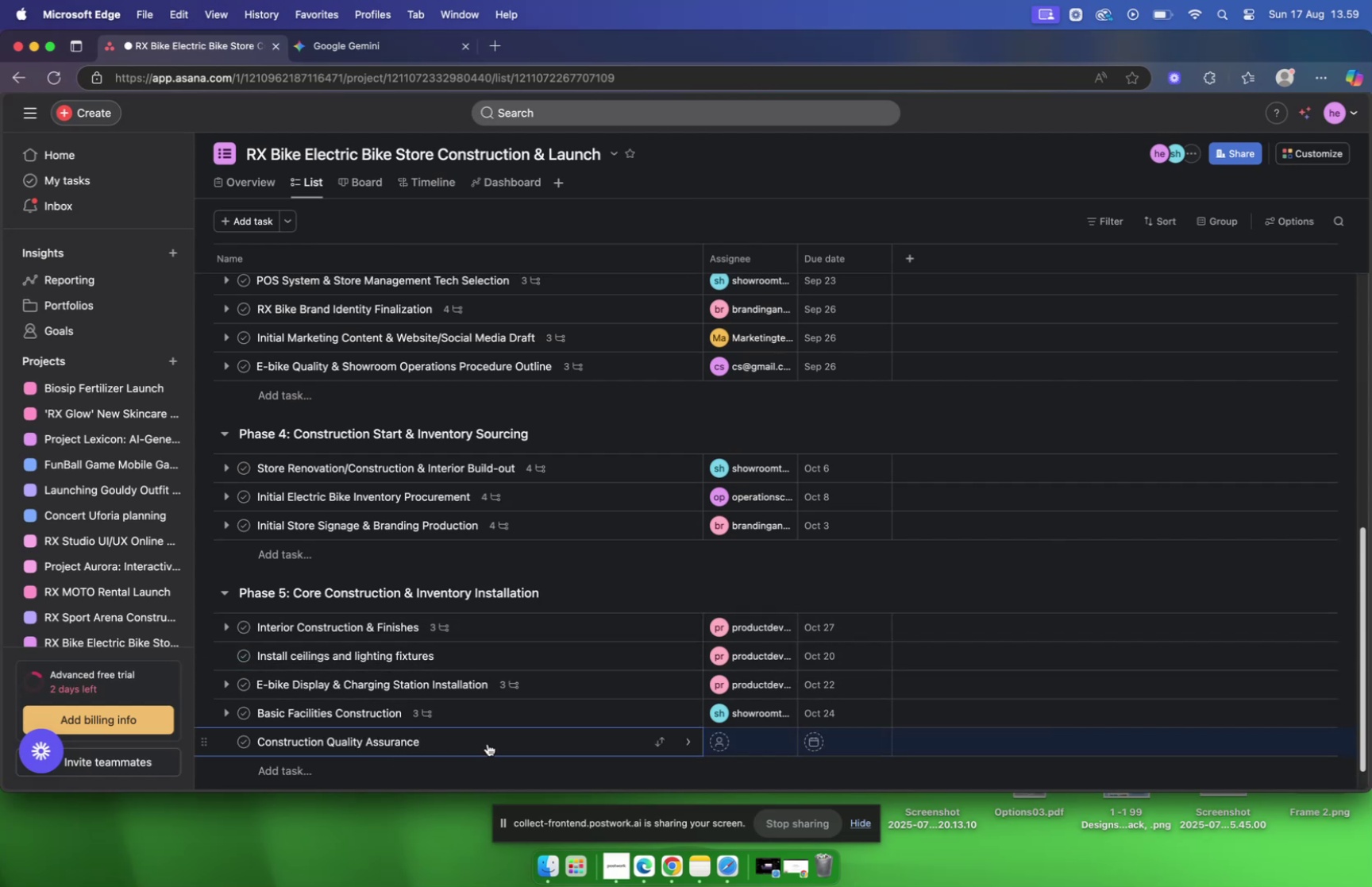 
left_click([488, 742])
 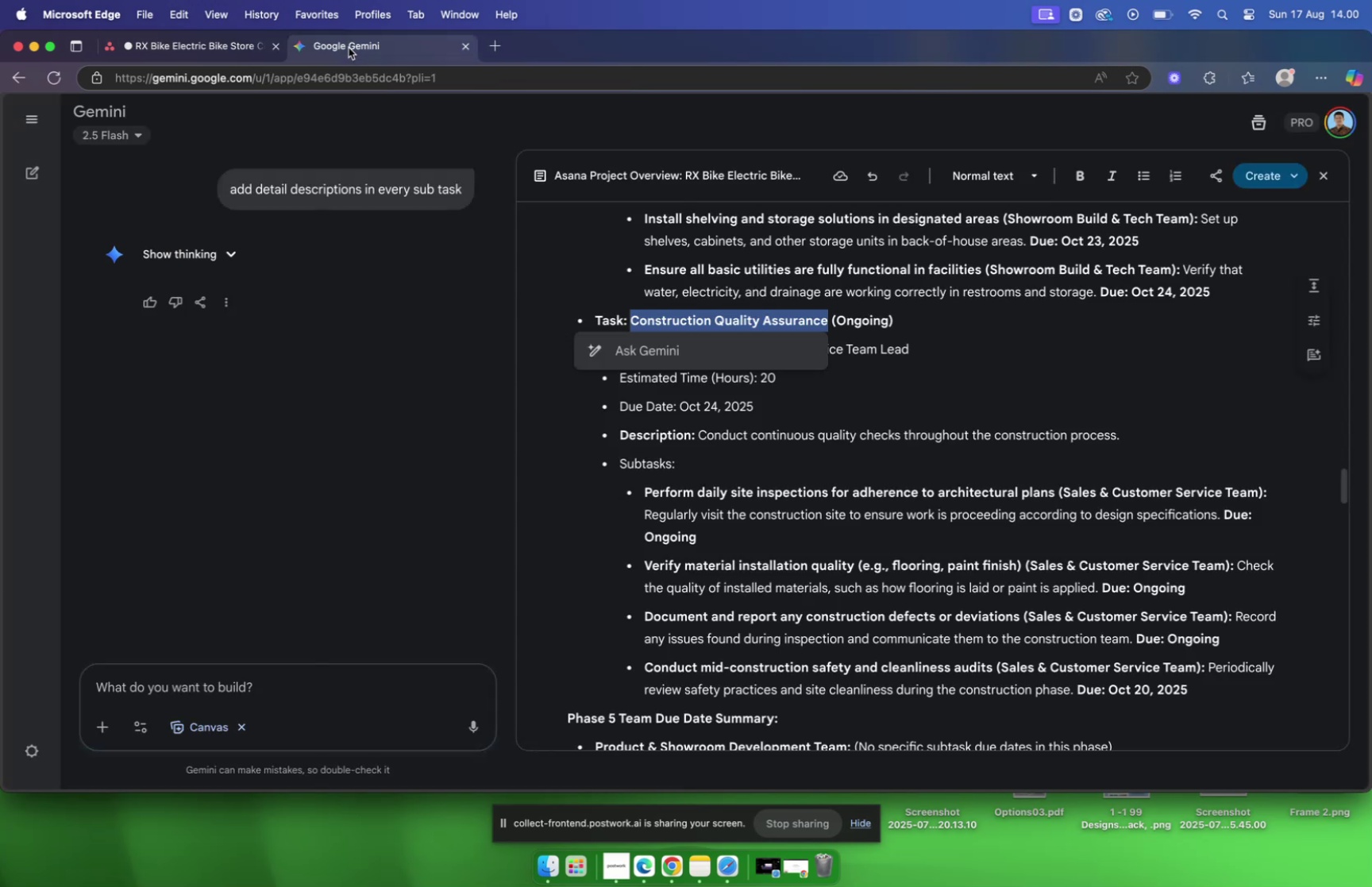 
wait(6.32)
 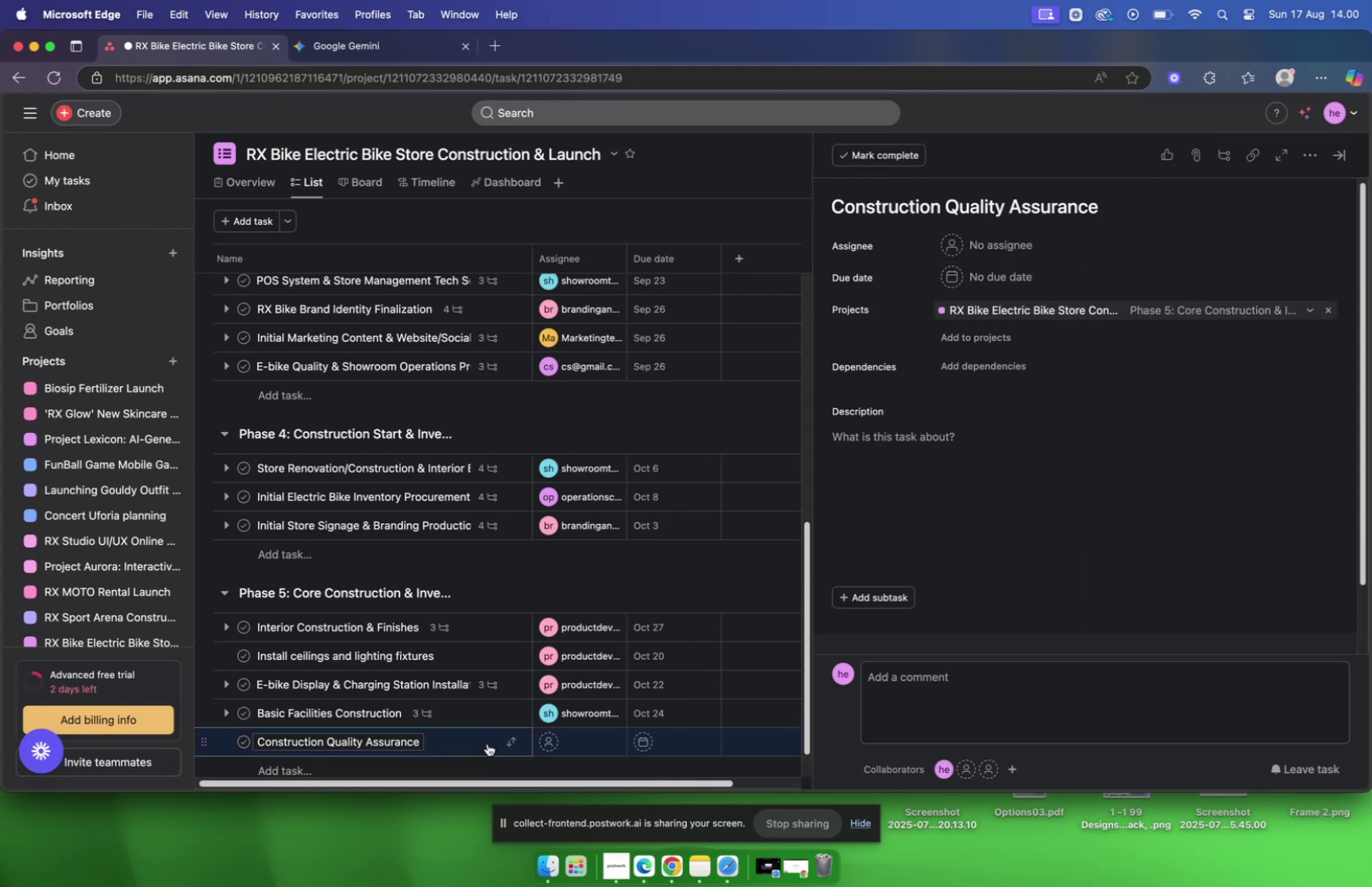 
scroll: coordinate [938, 346], scroll_direction: down, amount: 3.0
 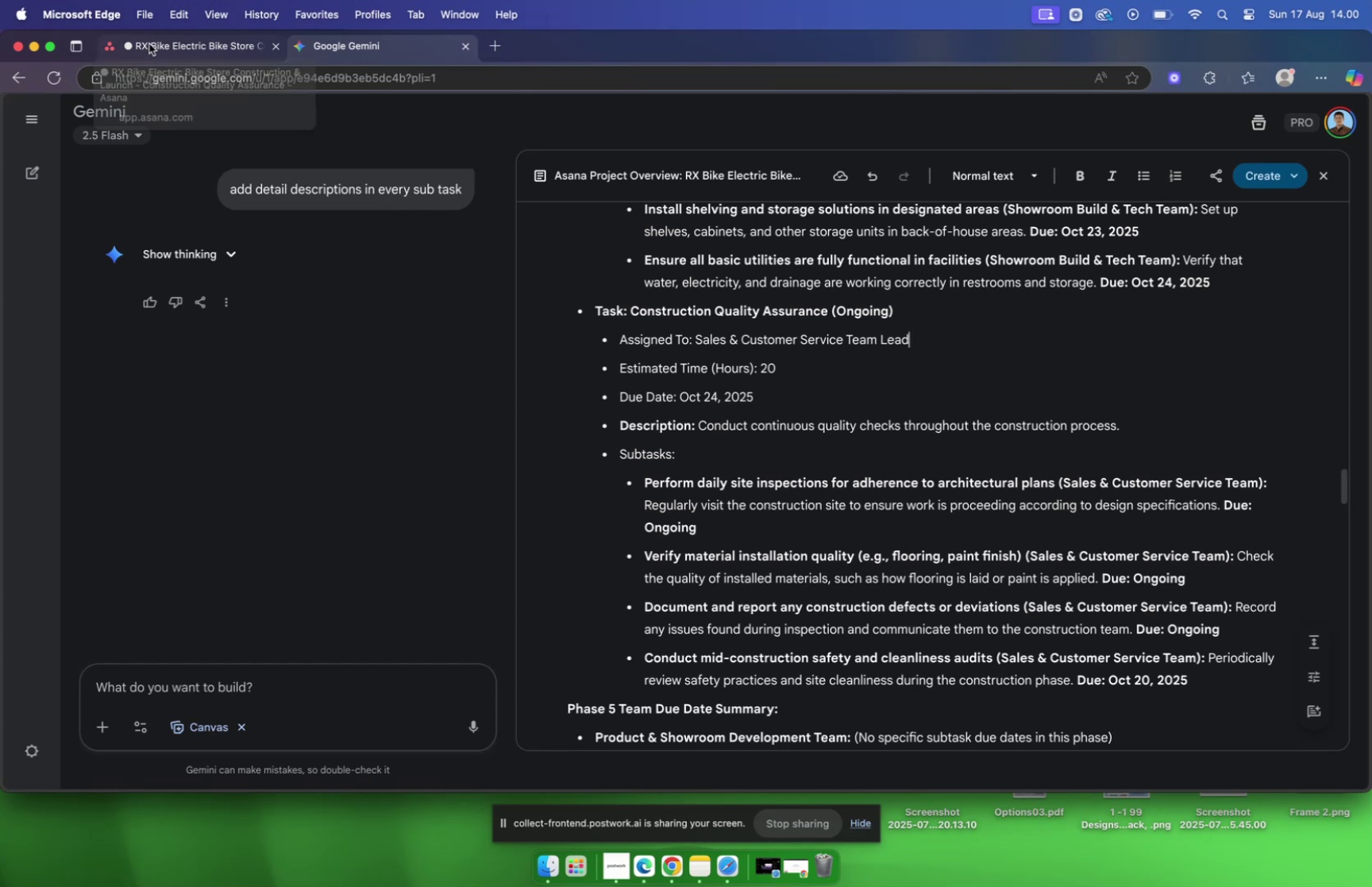 
wait(5.62)
 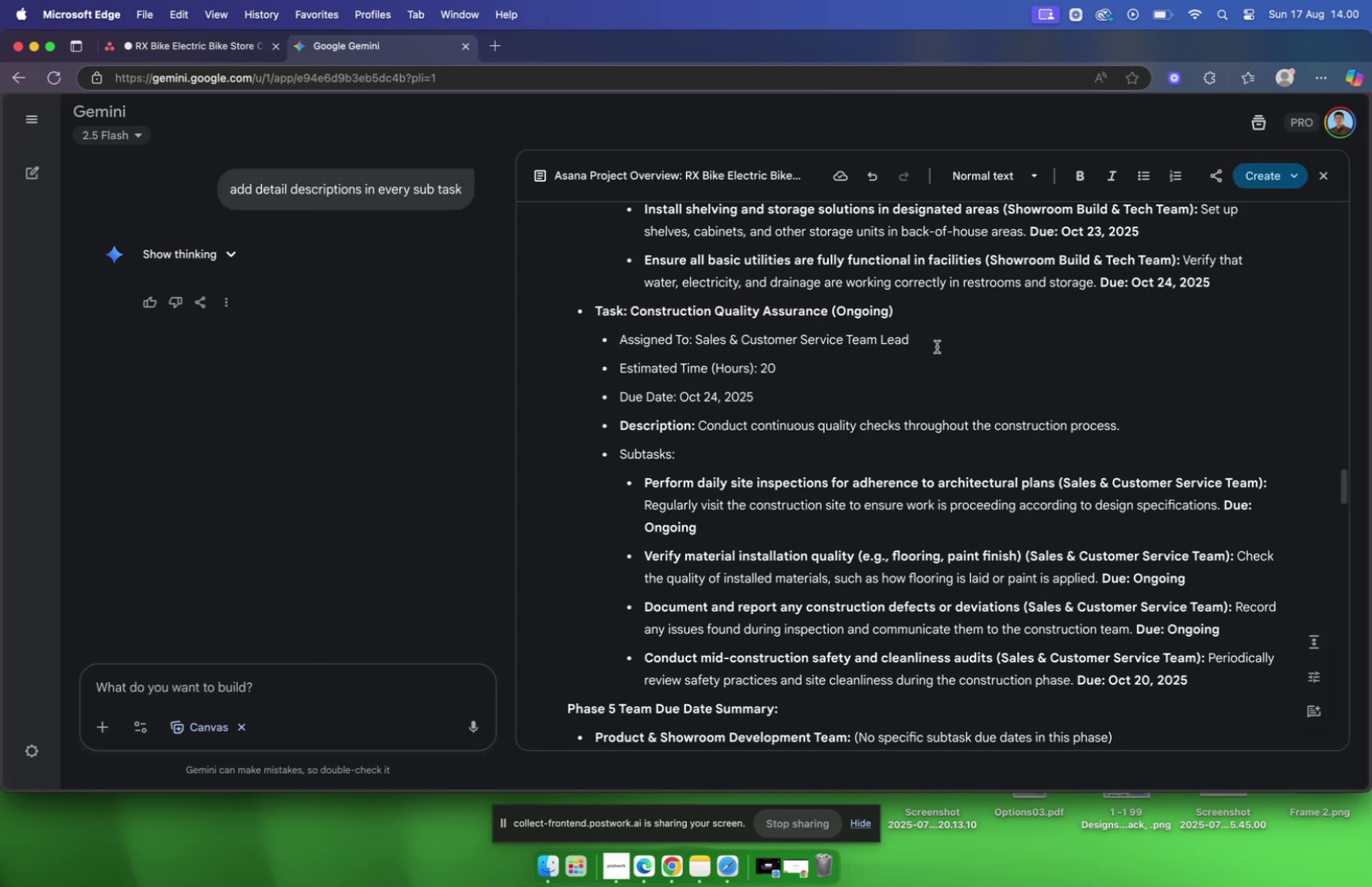 
left_click([149, 44])
 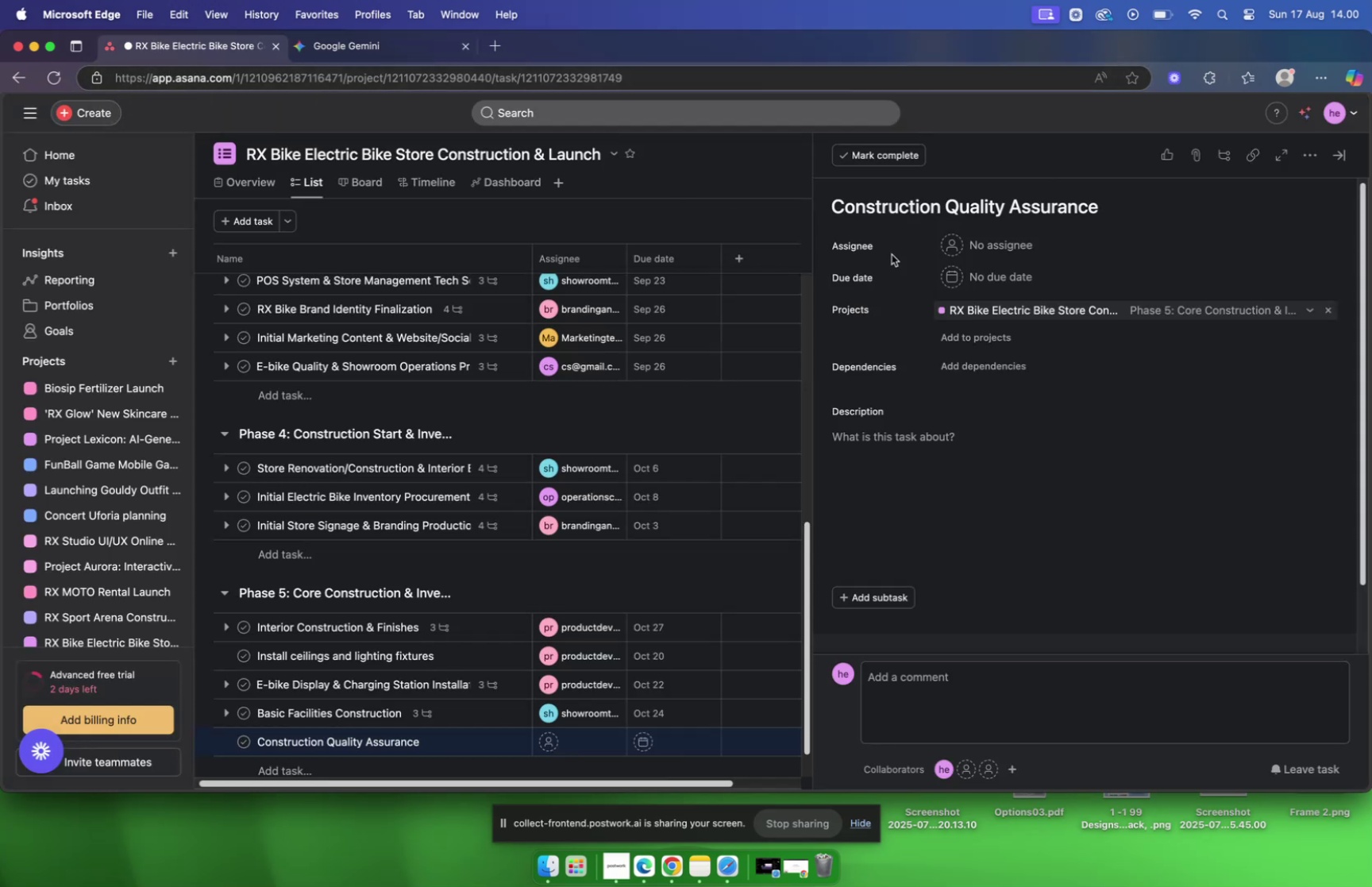 
left_click([969, 258])
 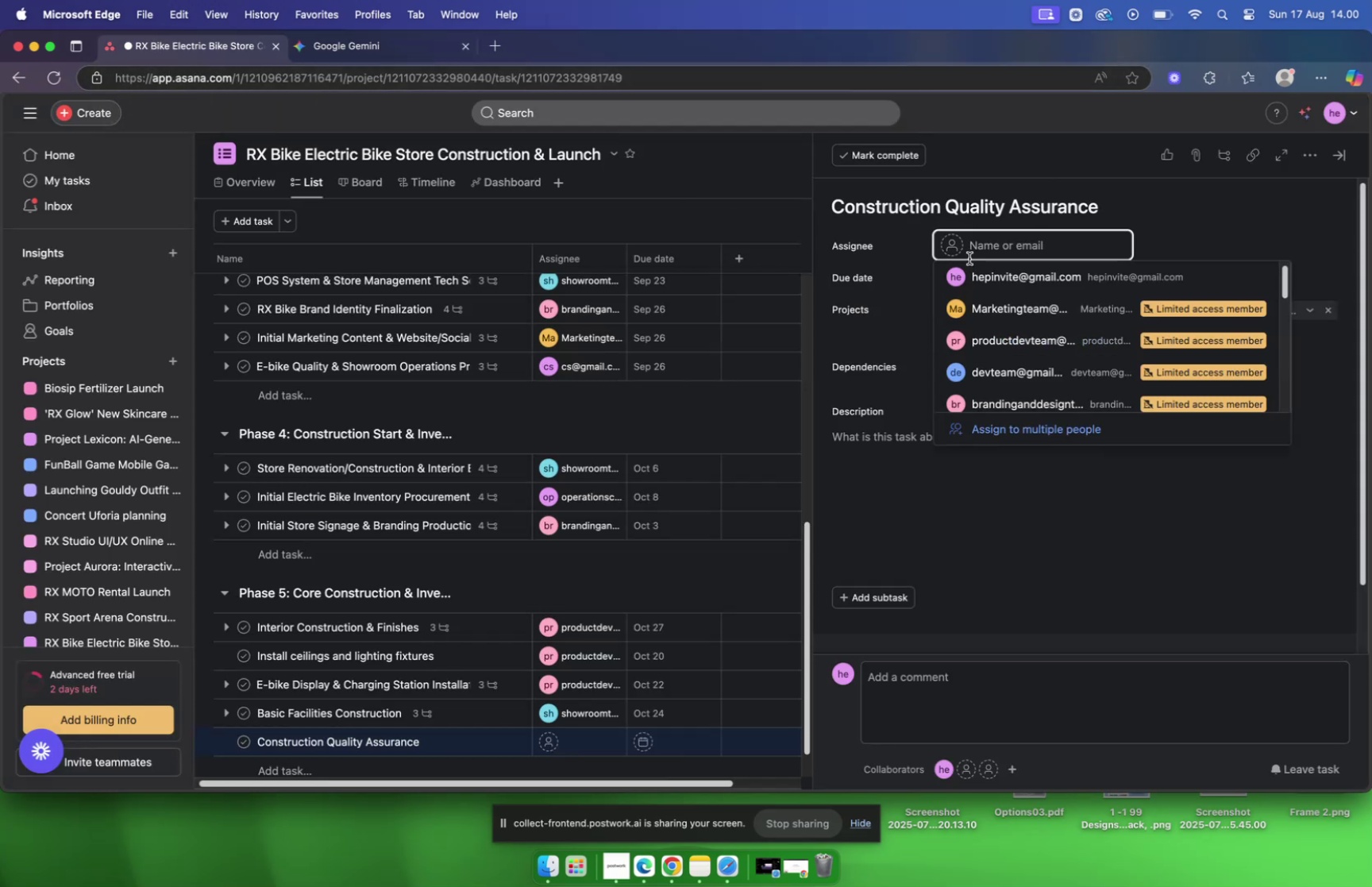 
type(sal)
 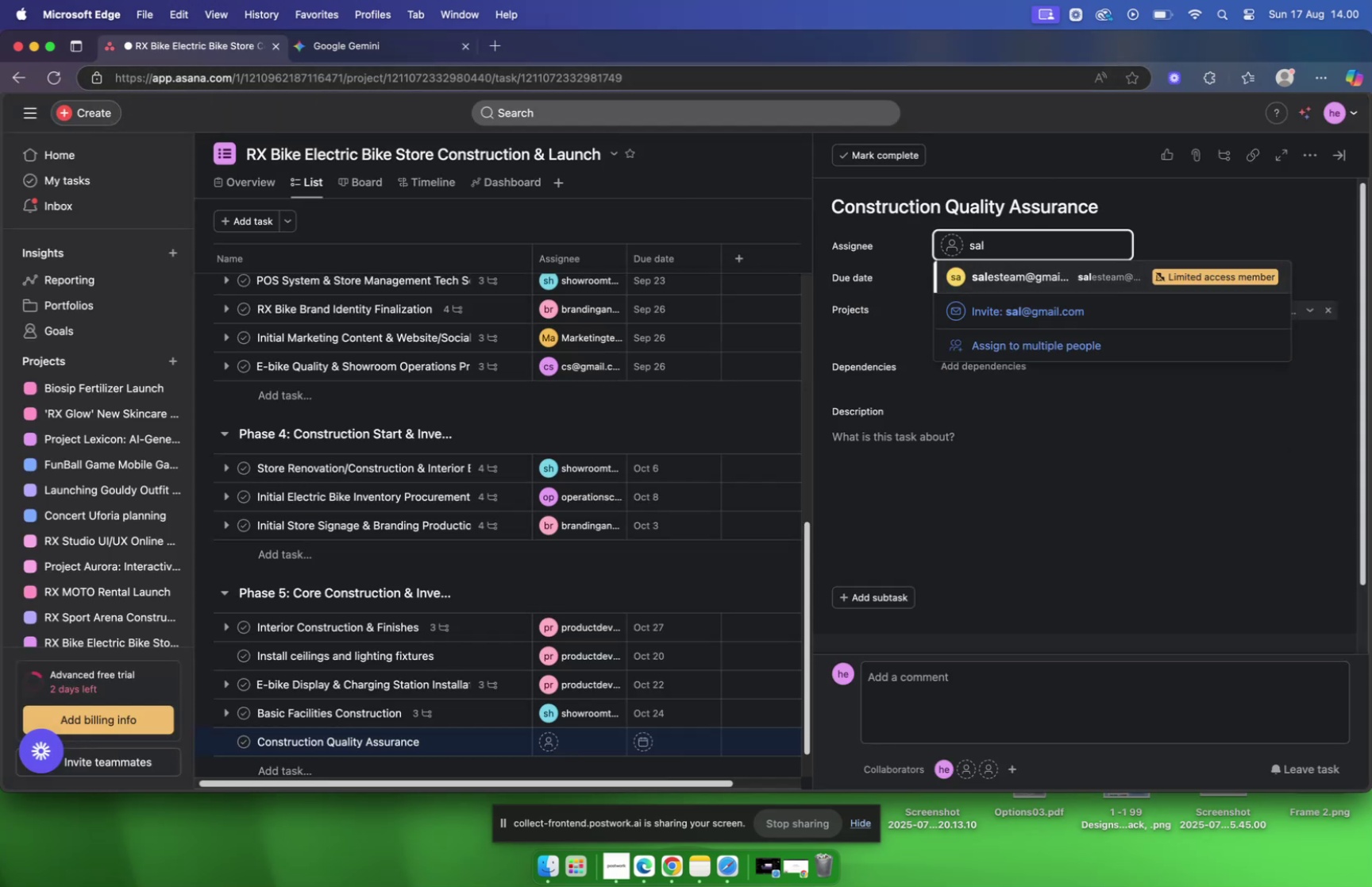 
key(Enter)
 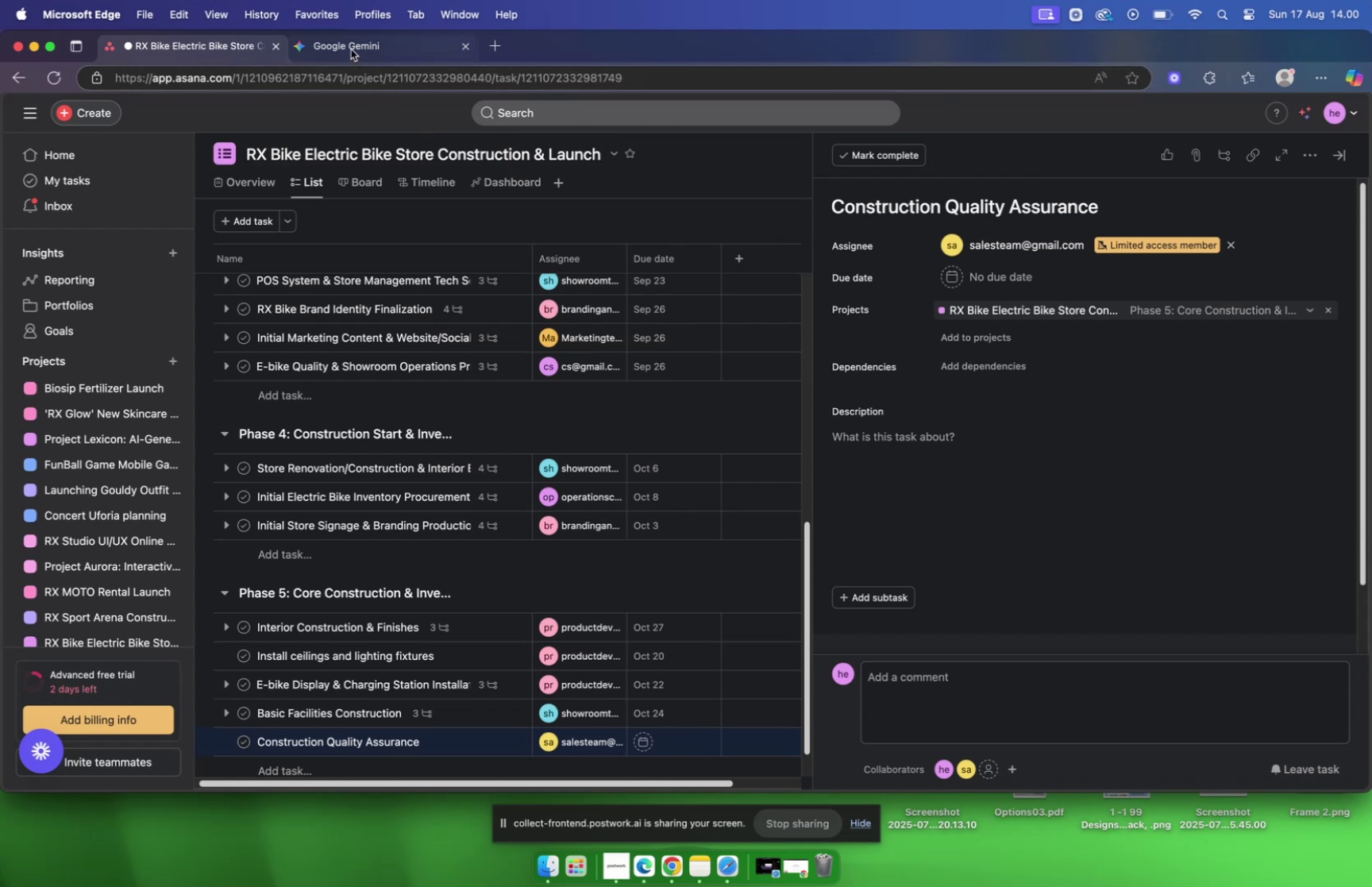 
left_click([351, 49])
 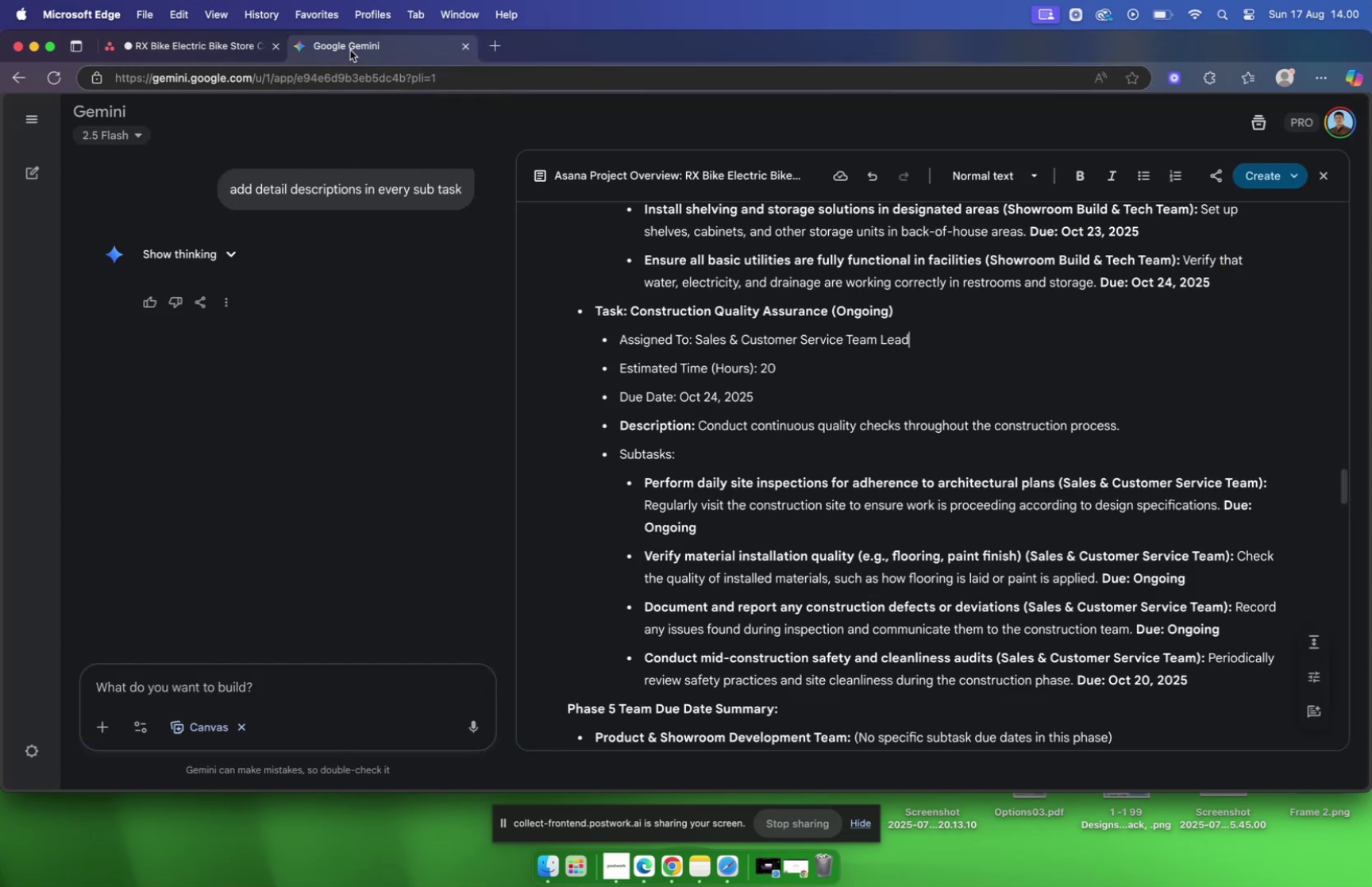 
left_click([225, 53])
 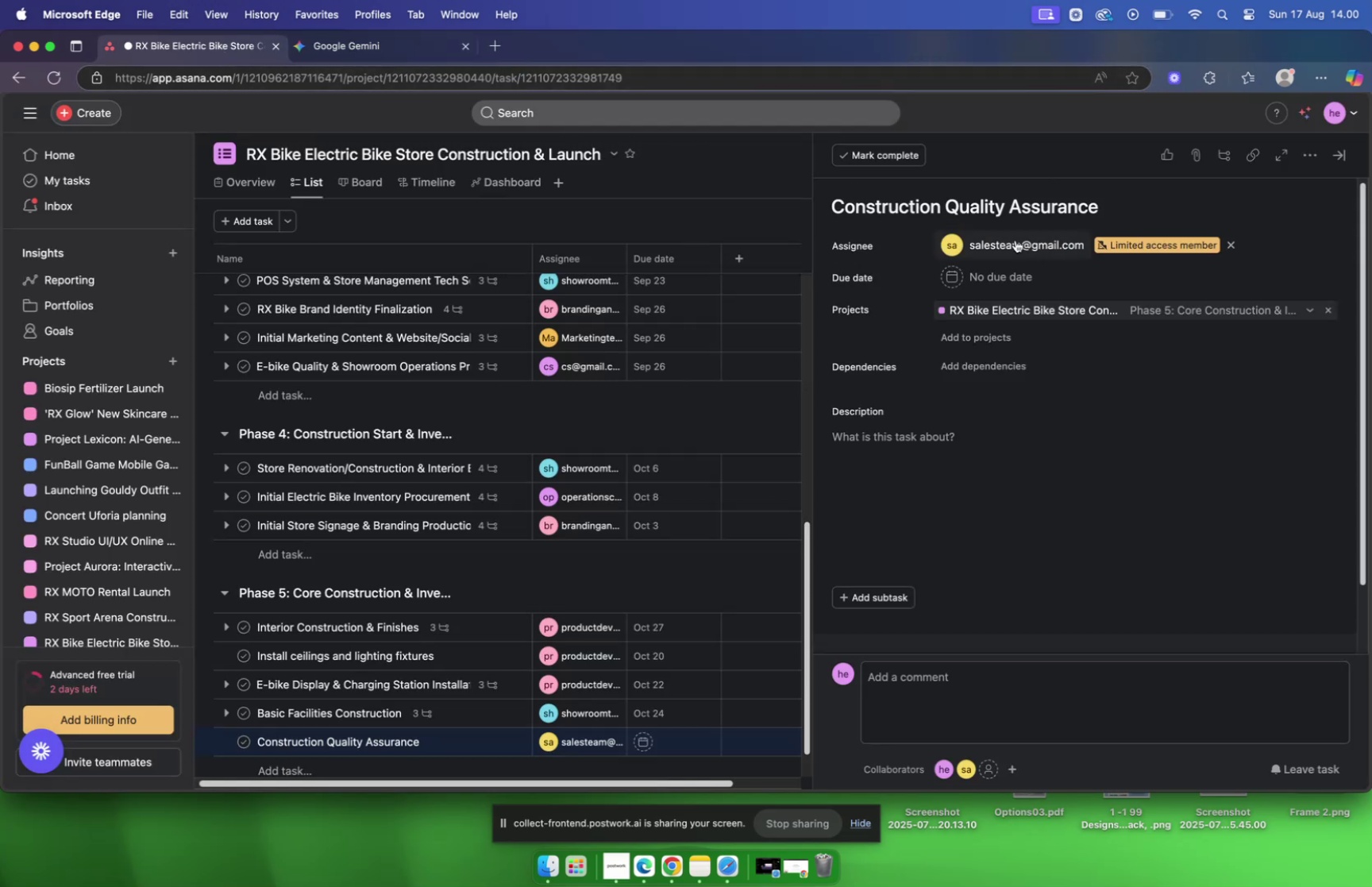 
left_click([1013, 272])
 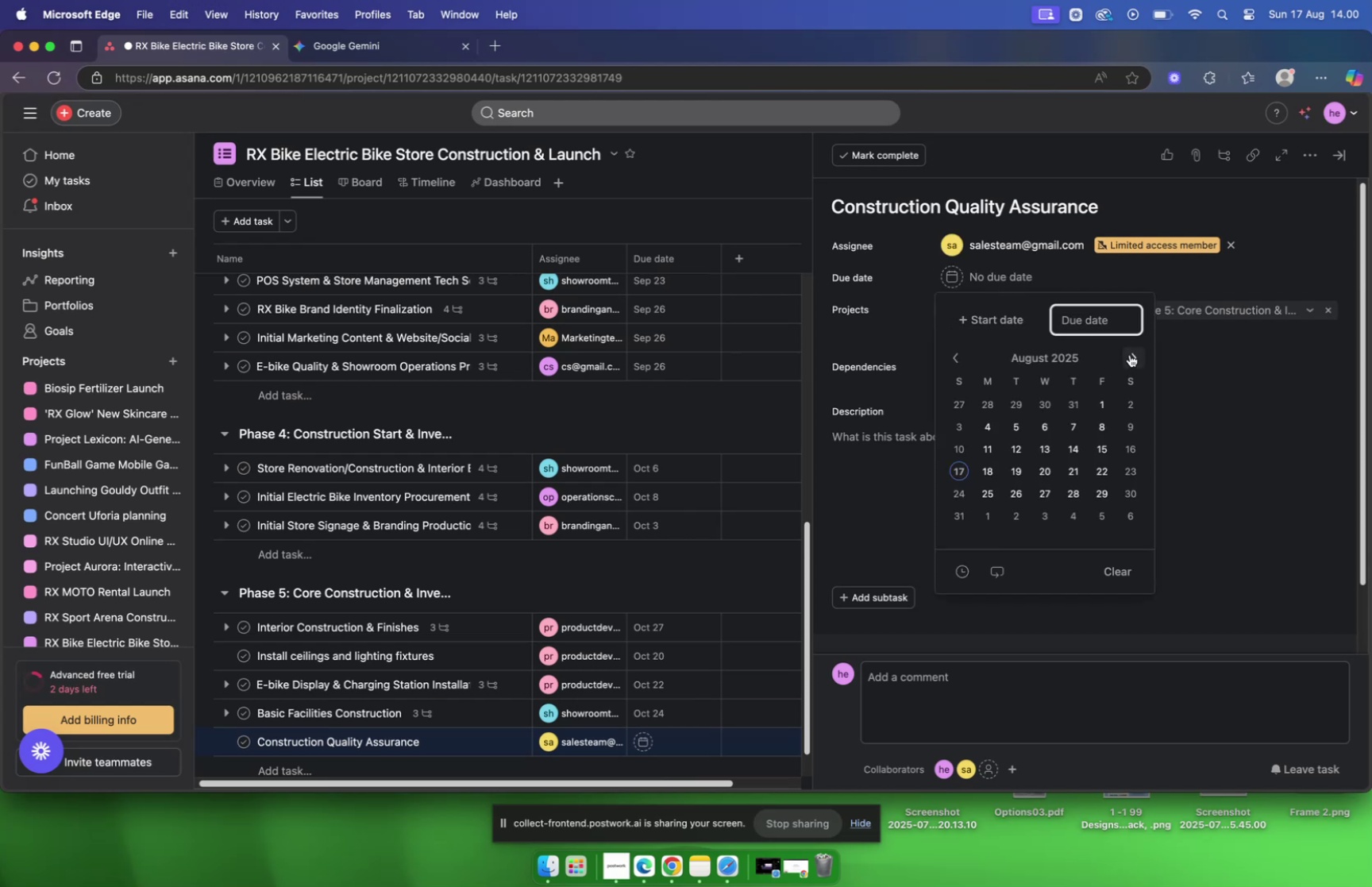 
left_click([1130, 354])
 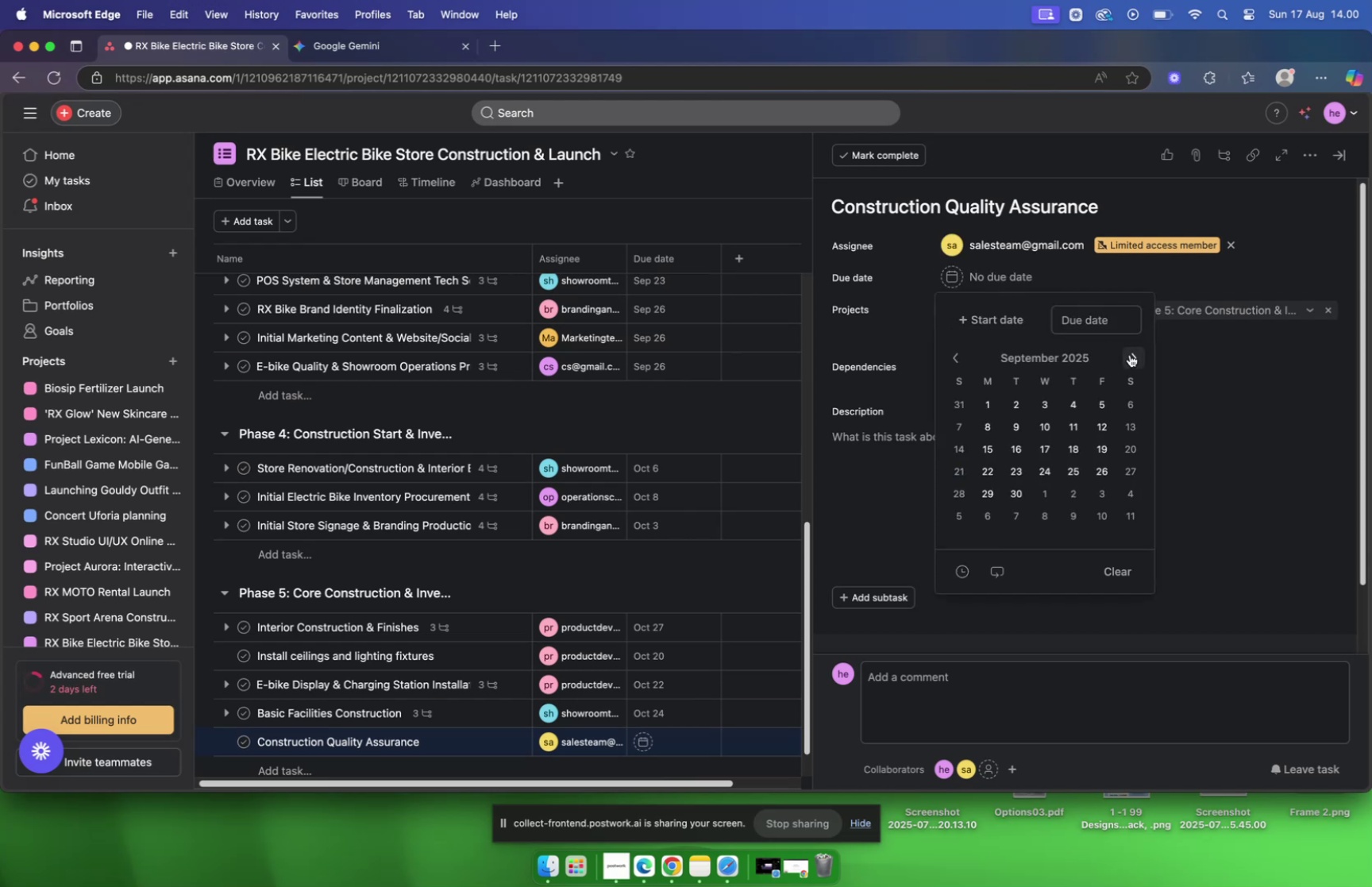 
left_click([1130, 354])
 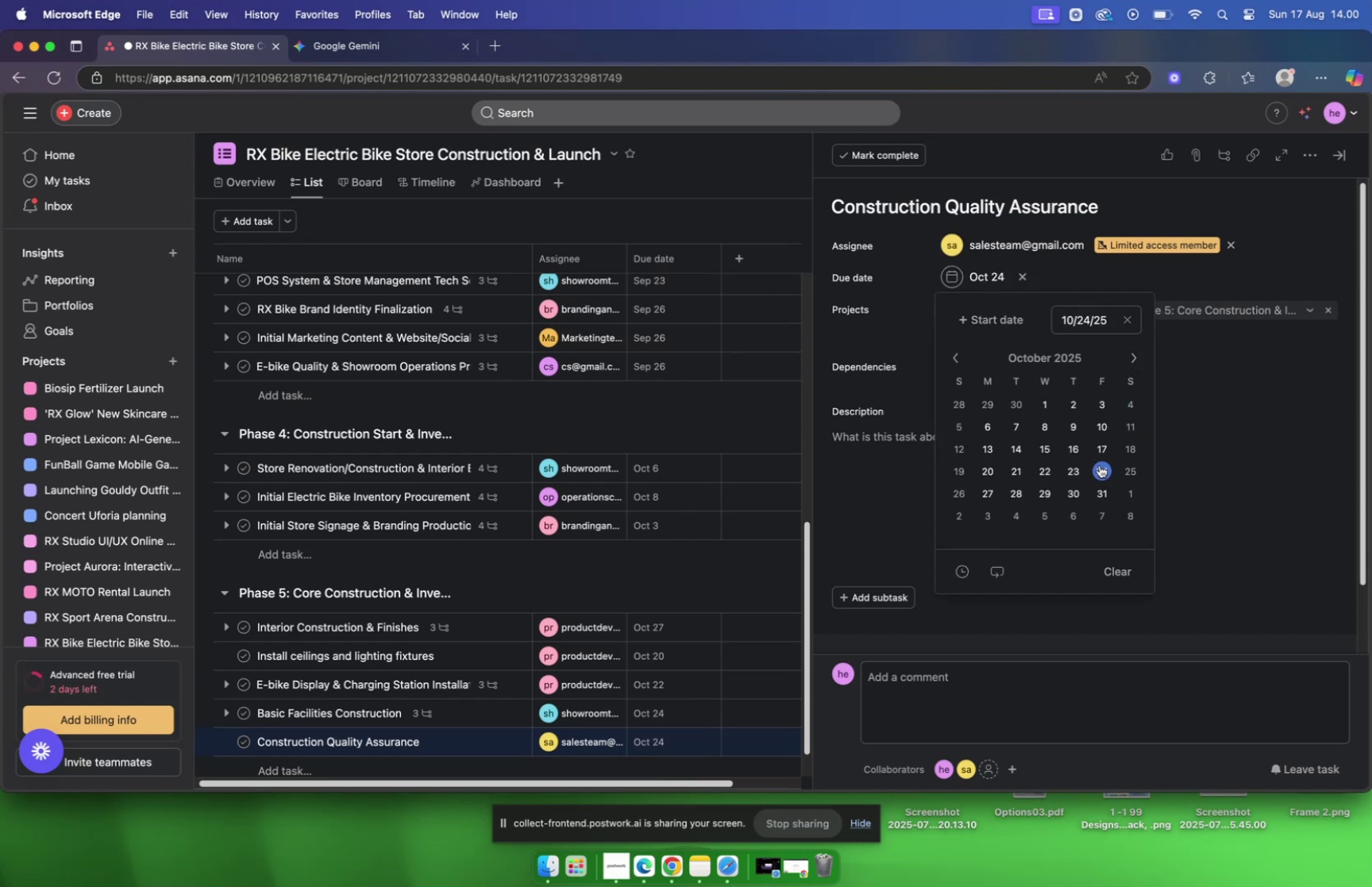 
wait(5.86)
 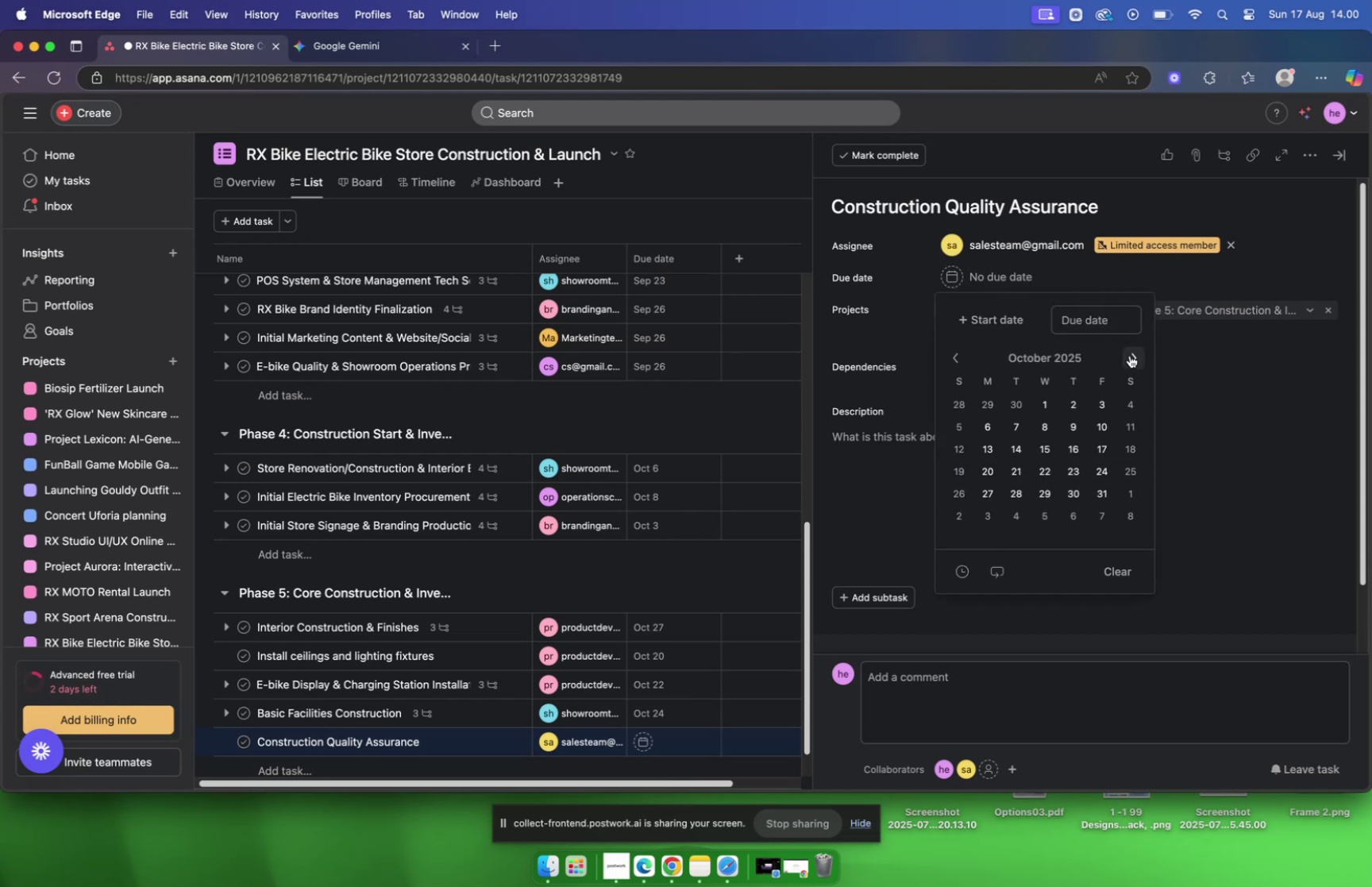 
double_click([909, 455])
 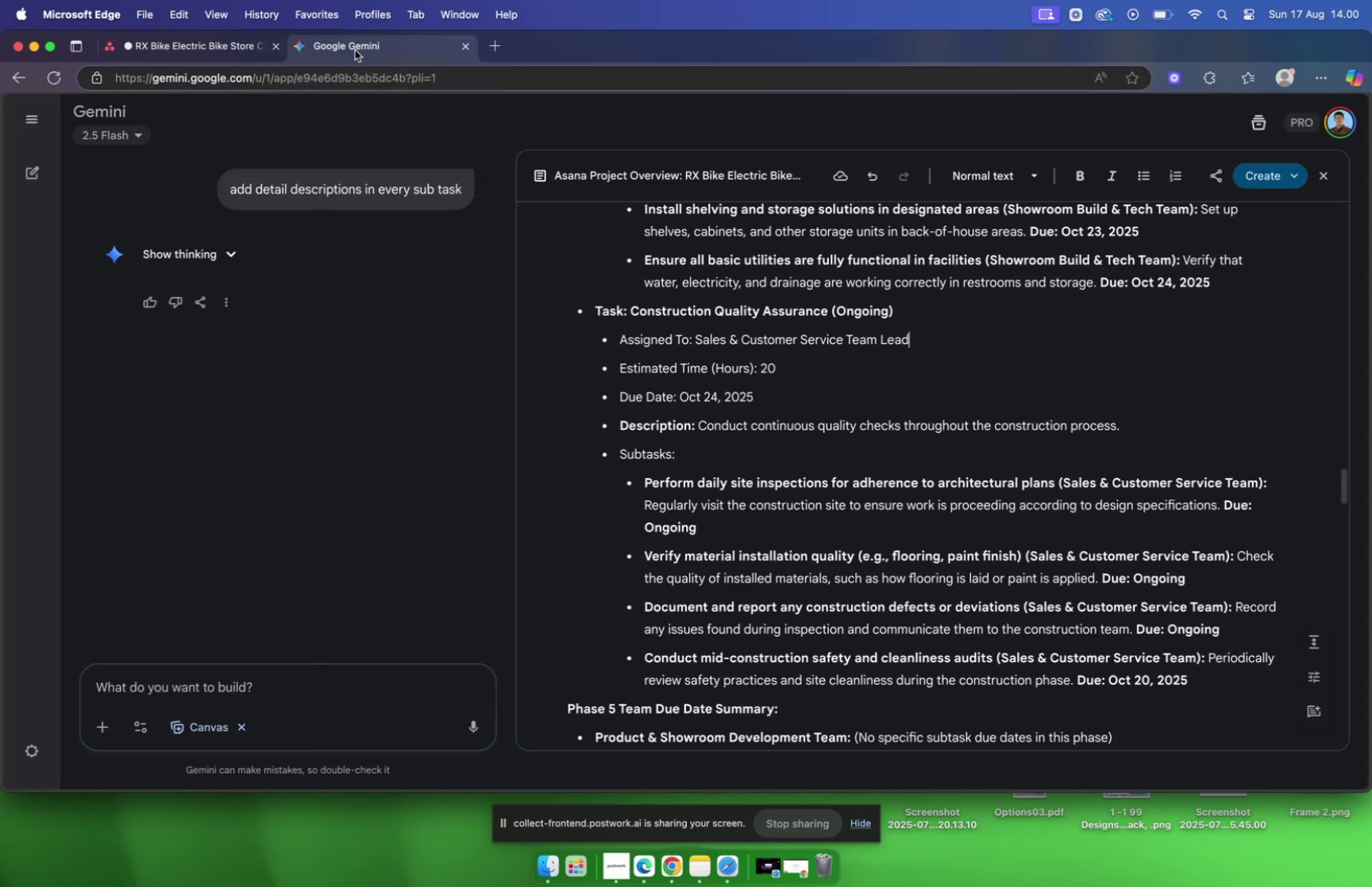 
wait(5.13)
 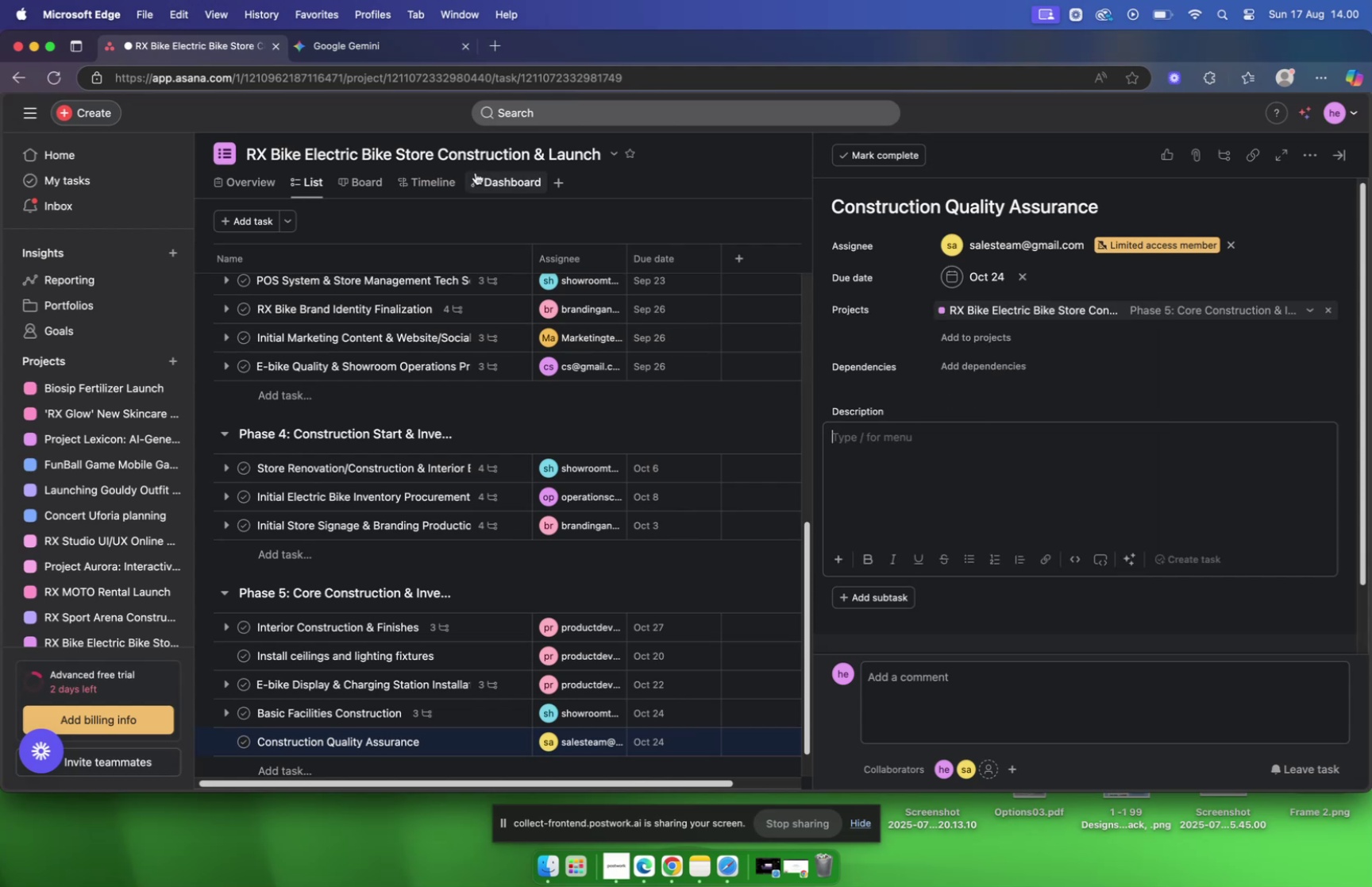 
scroll: coordinate [1183, 382], scroll_direction: down, amount: 3.0
 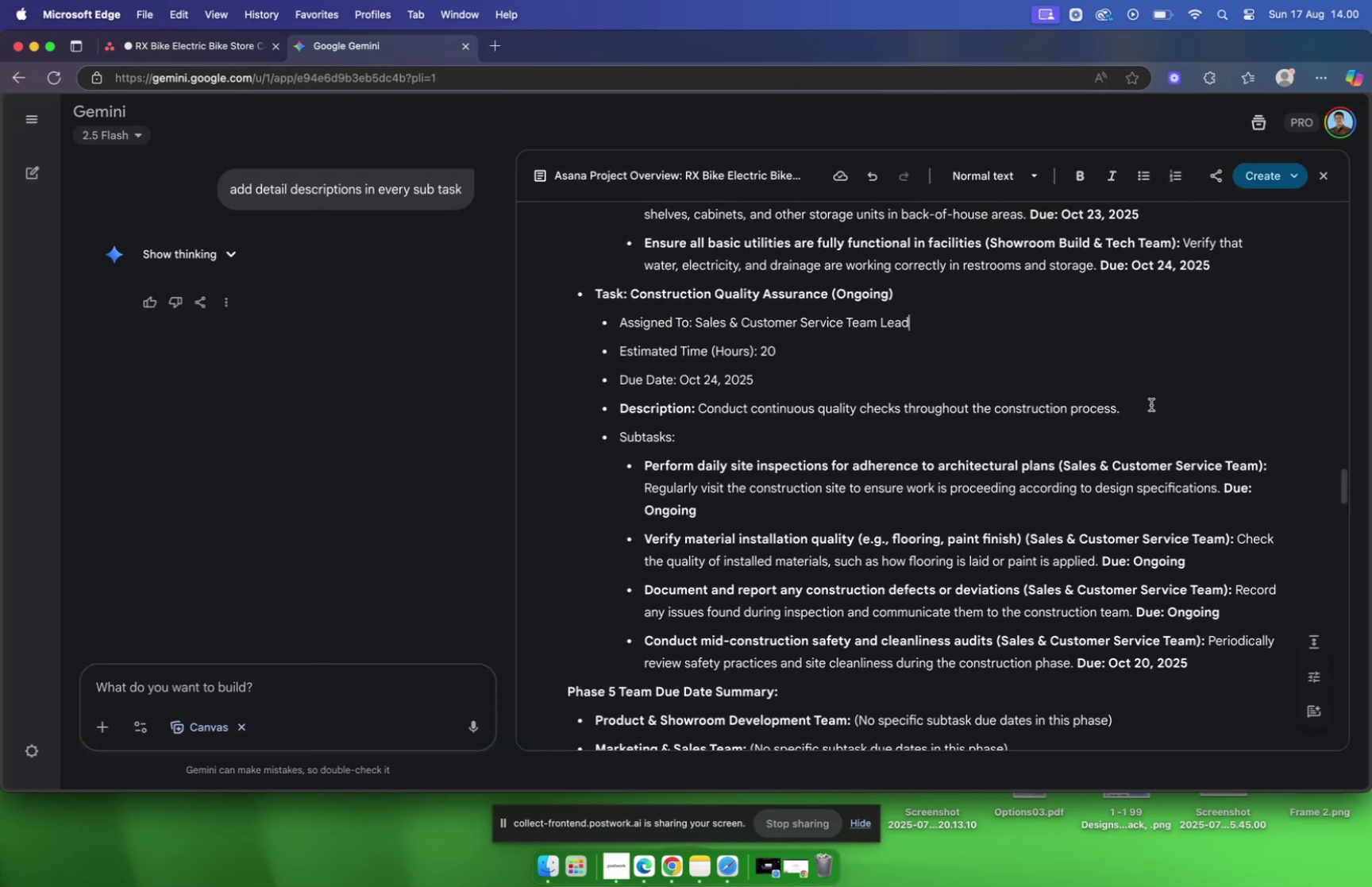 
left_click([1143, 404])
 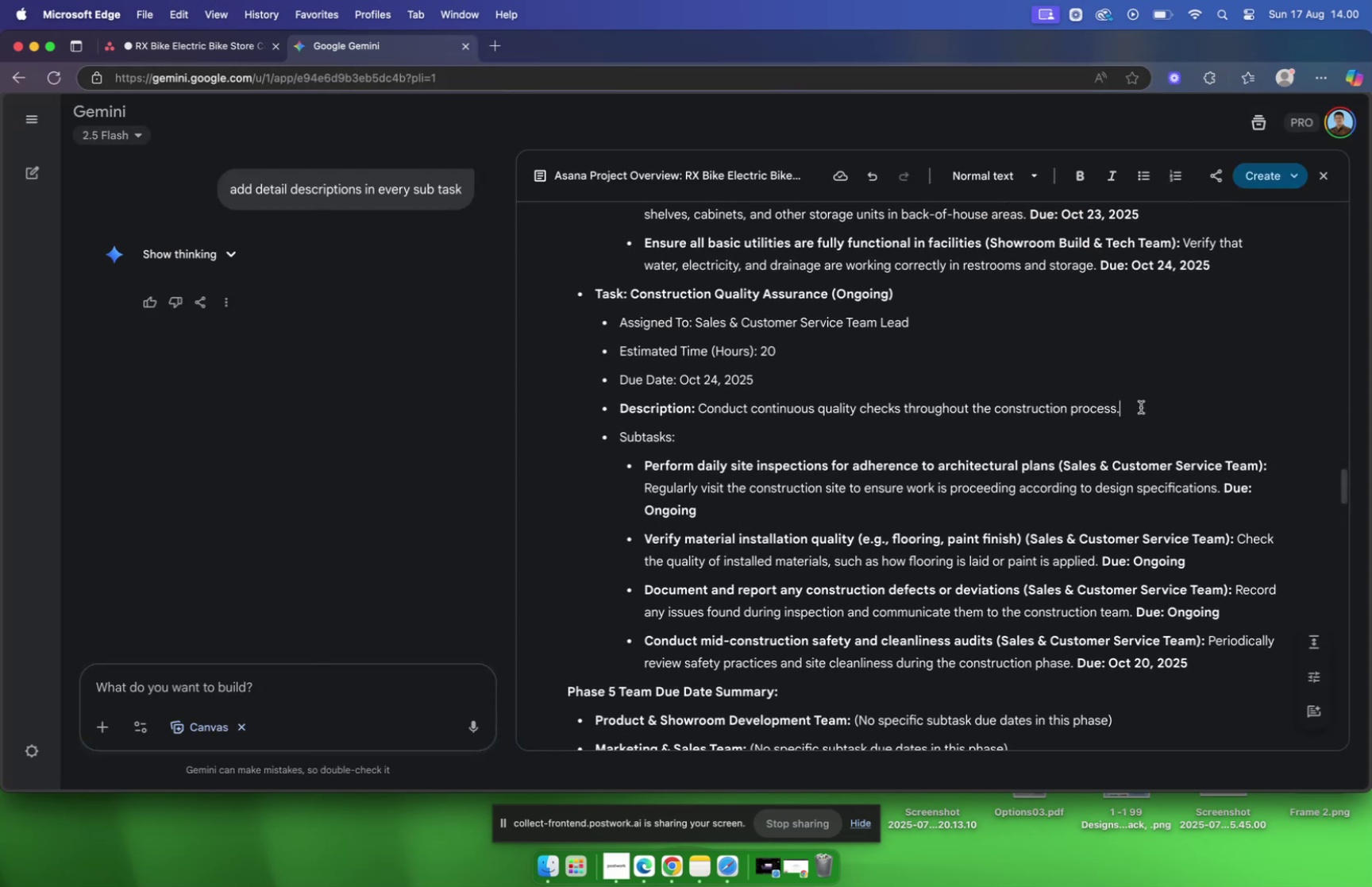 
left_click_drag(start_coordinate=[1141, 407], to_coordinate=[700, 414])
 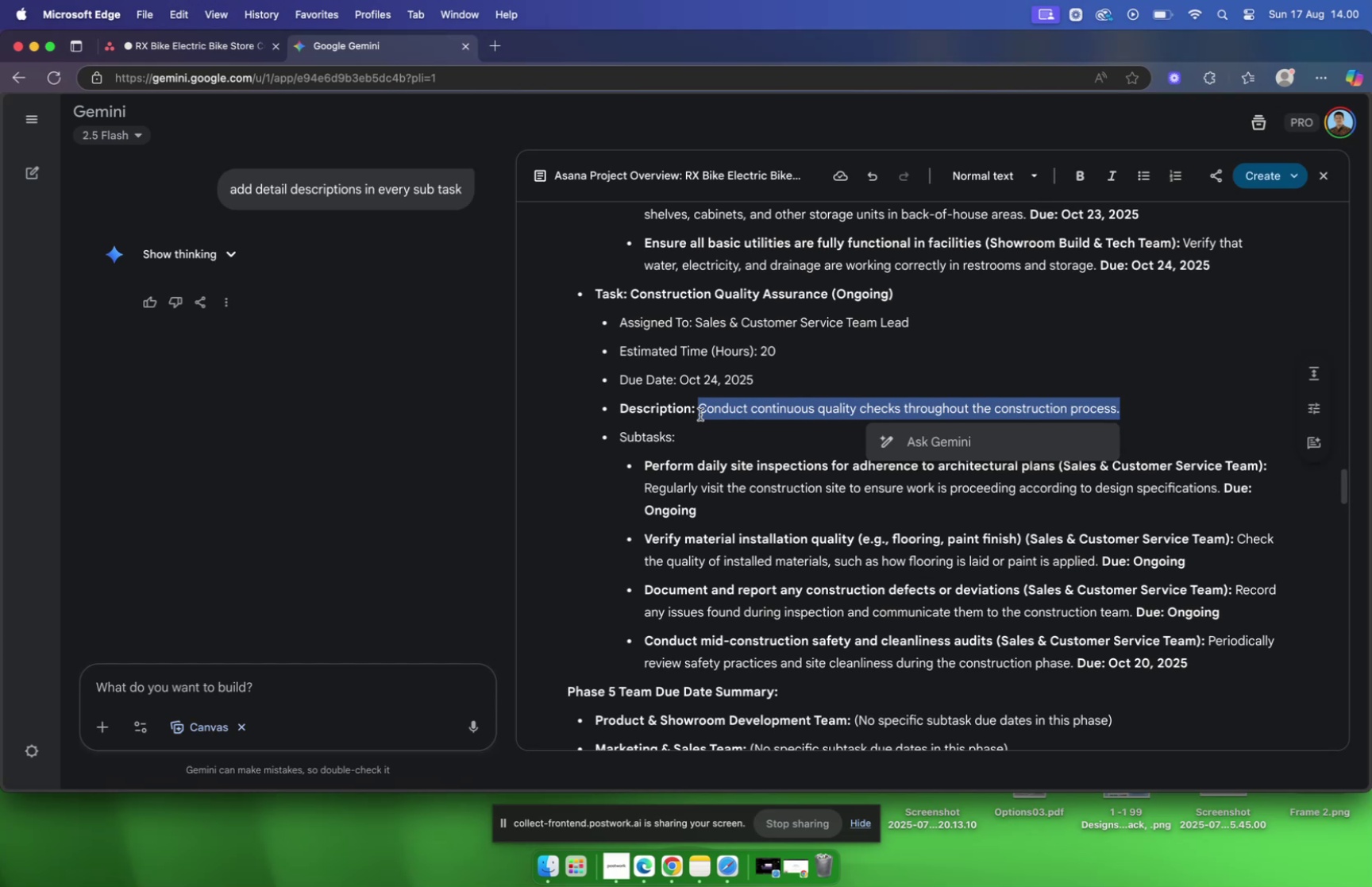 
key(Meta+C)
 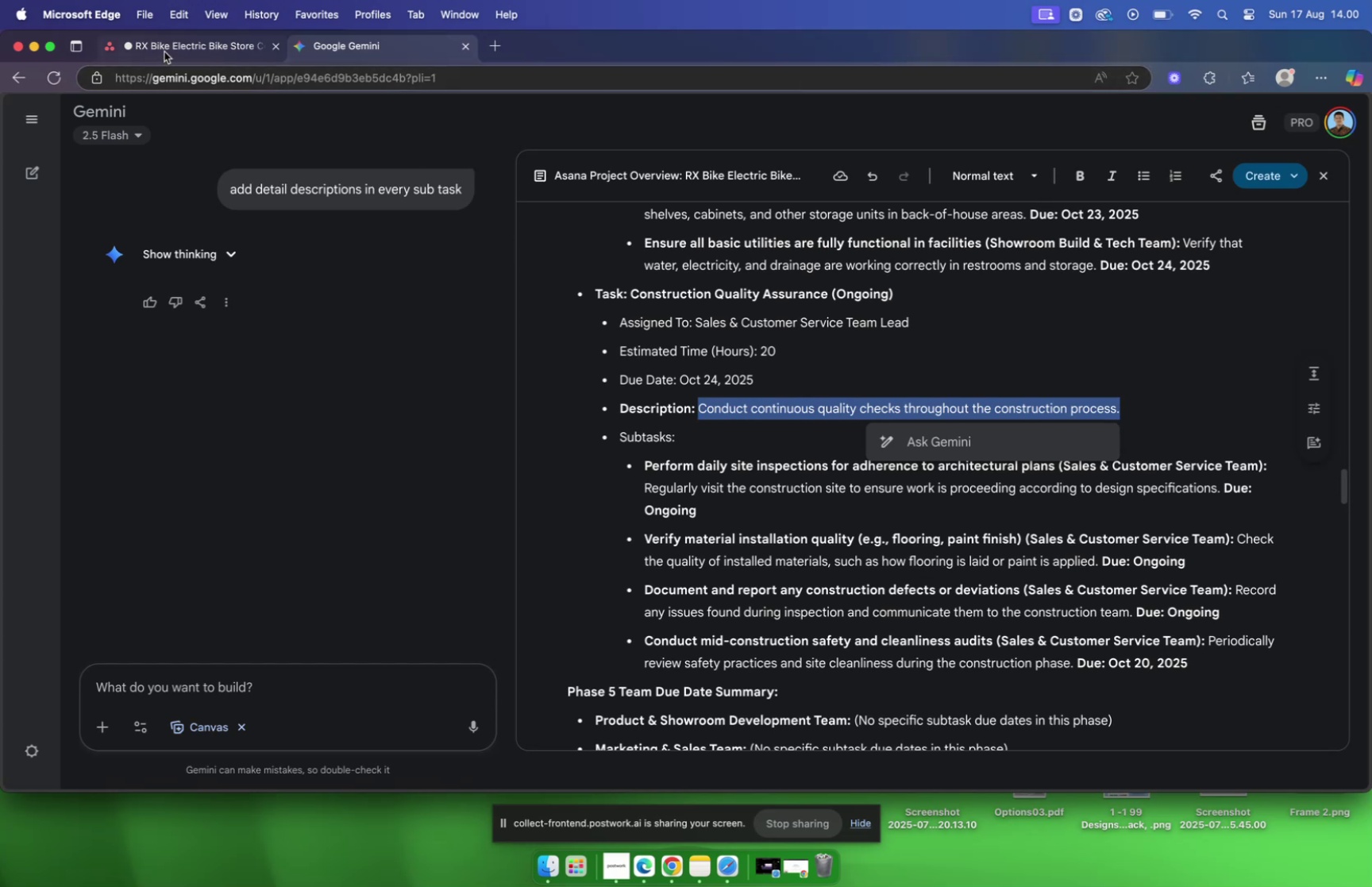 
wait(5.06)
 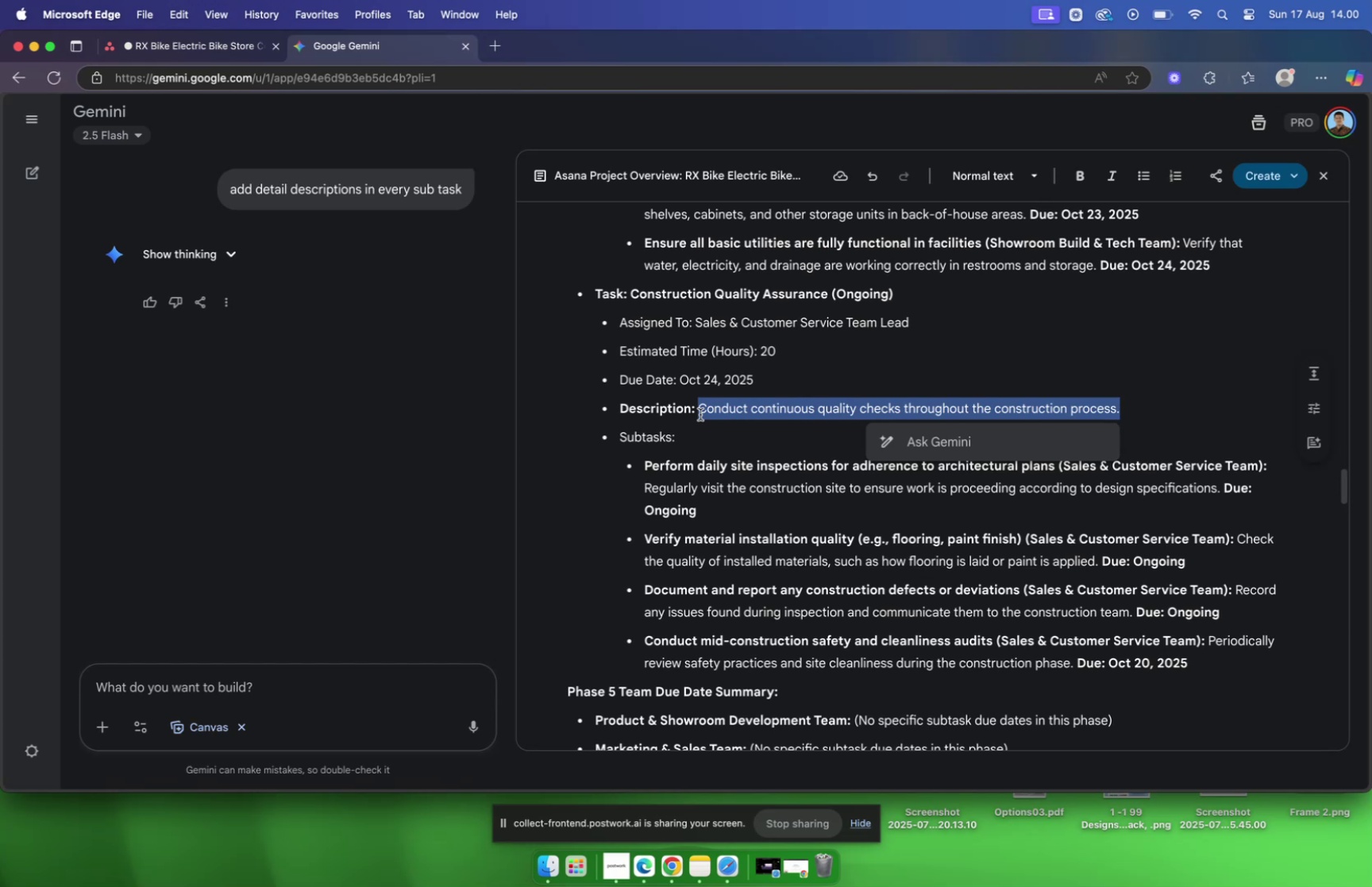 
left_click([164, 52])
 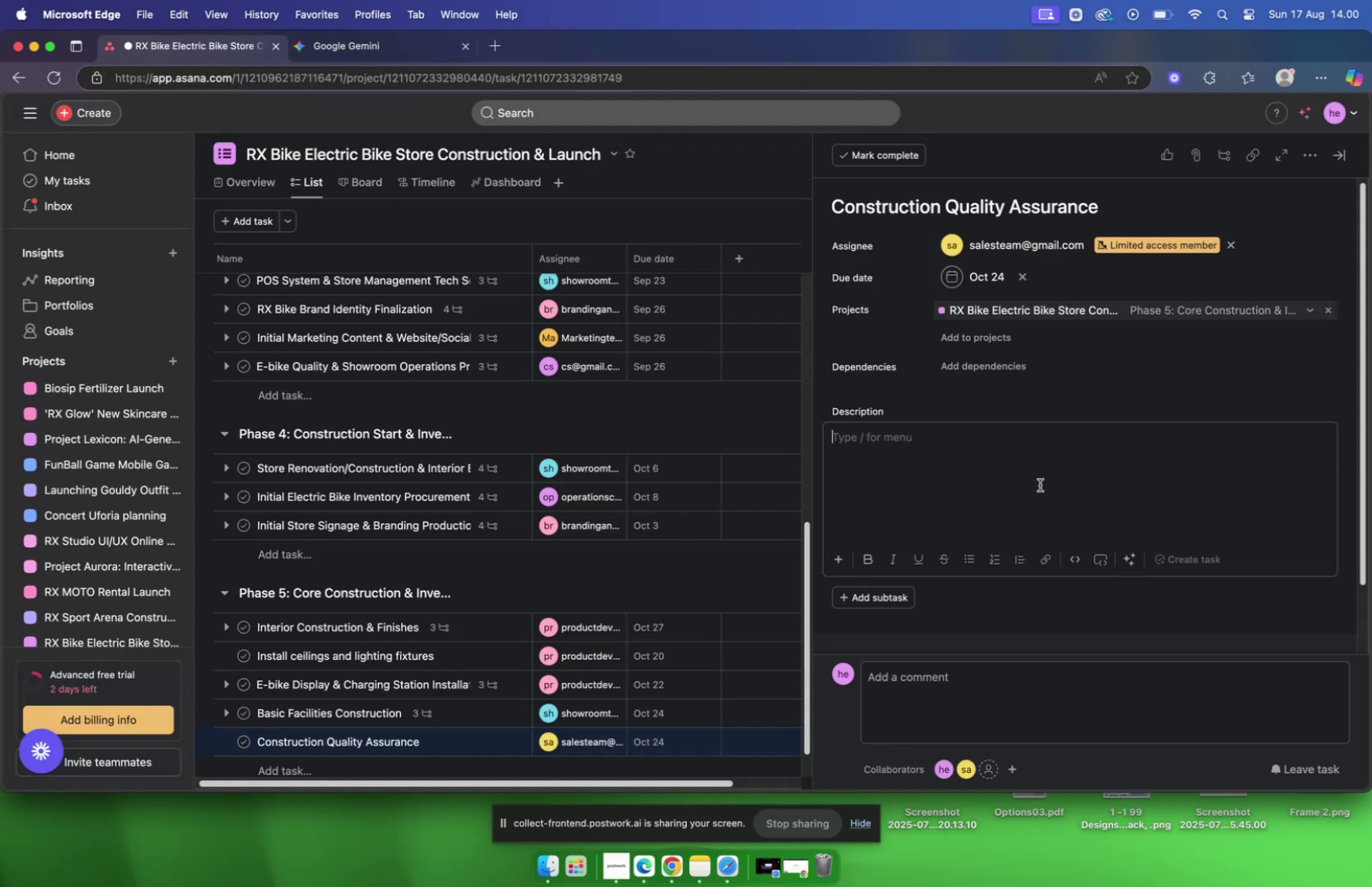 
double_click([1040, 484])
 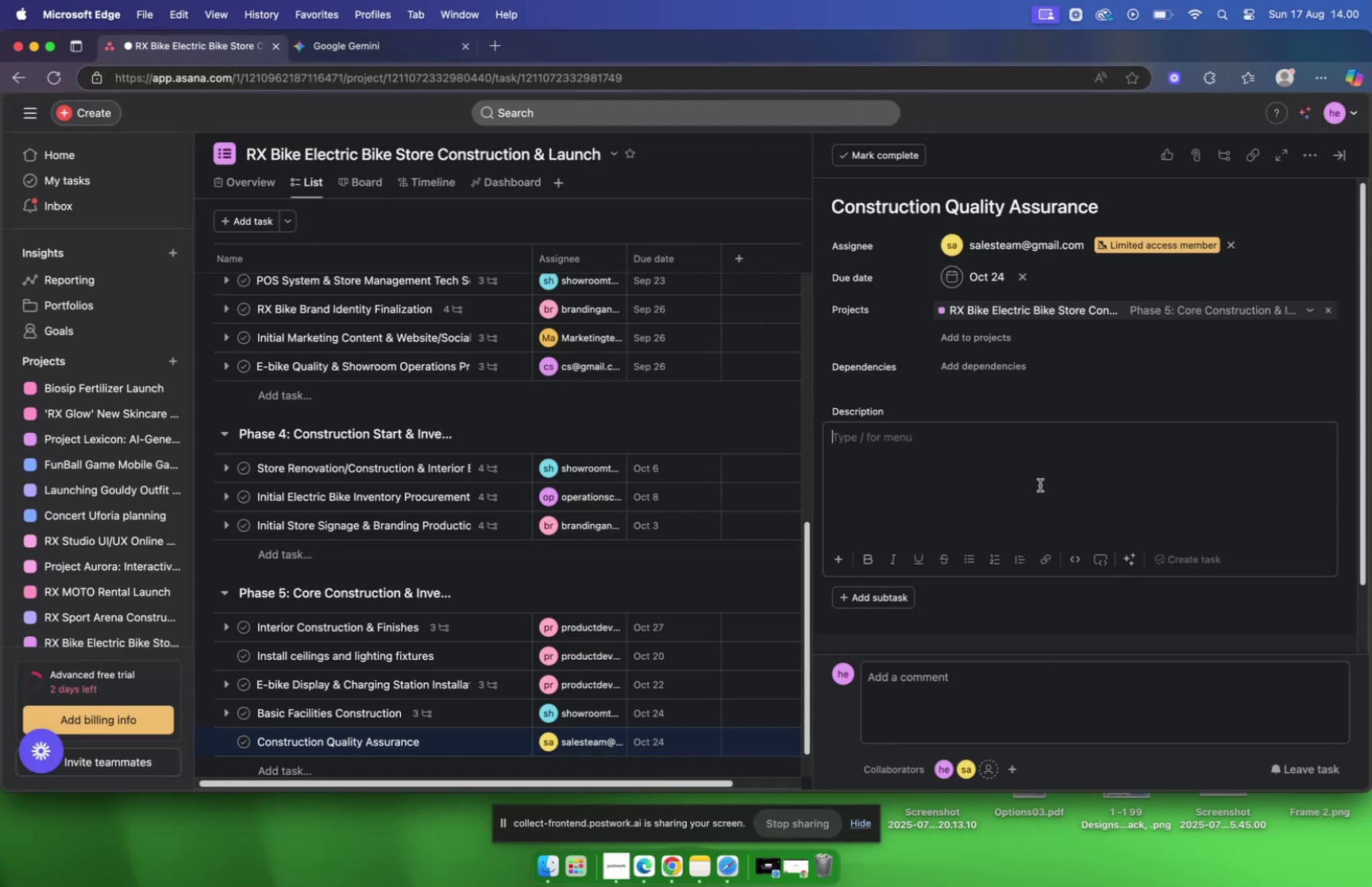 
key(Meta+V)
 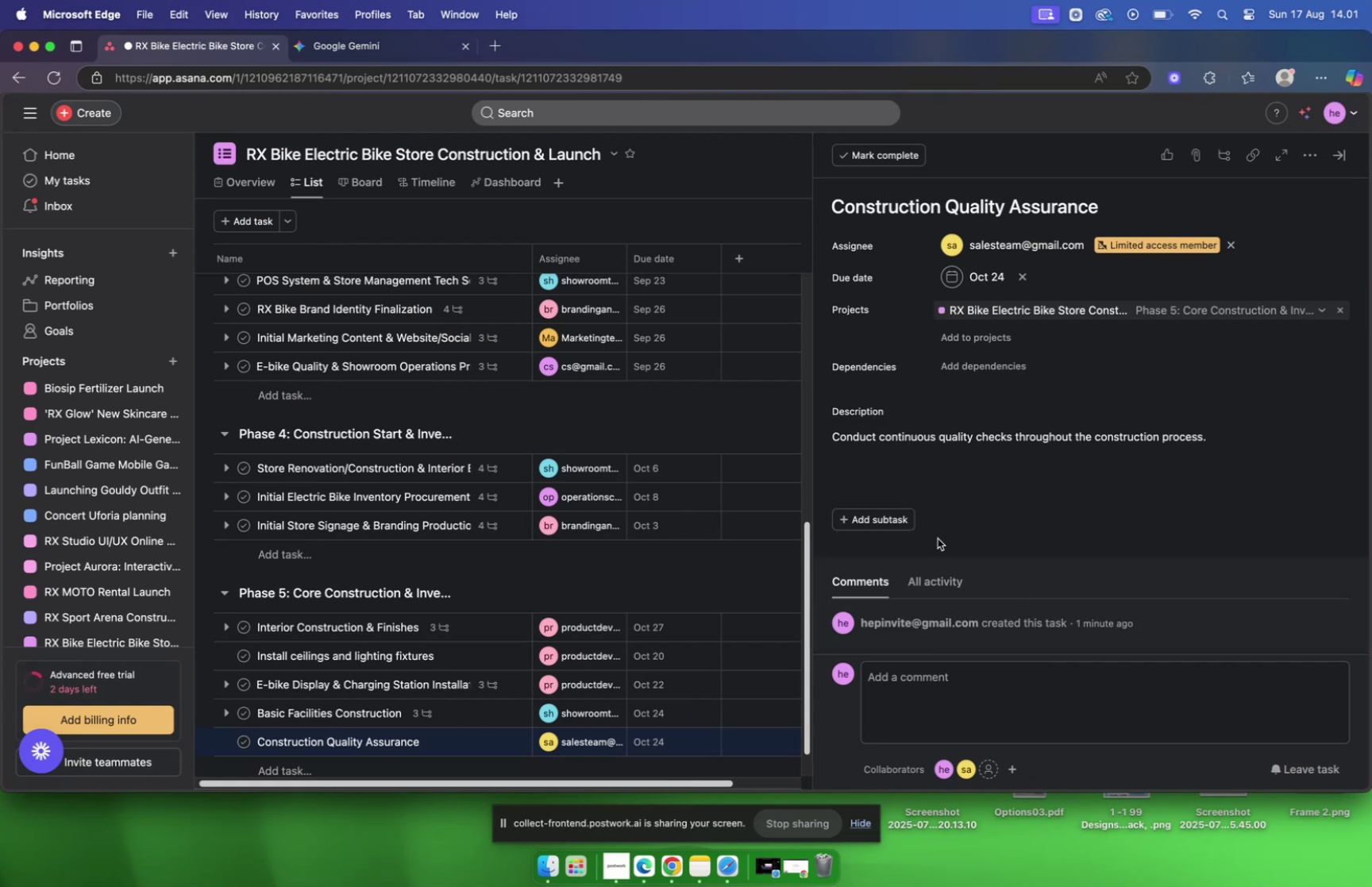 
left_click([892, 526])
 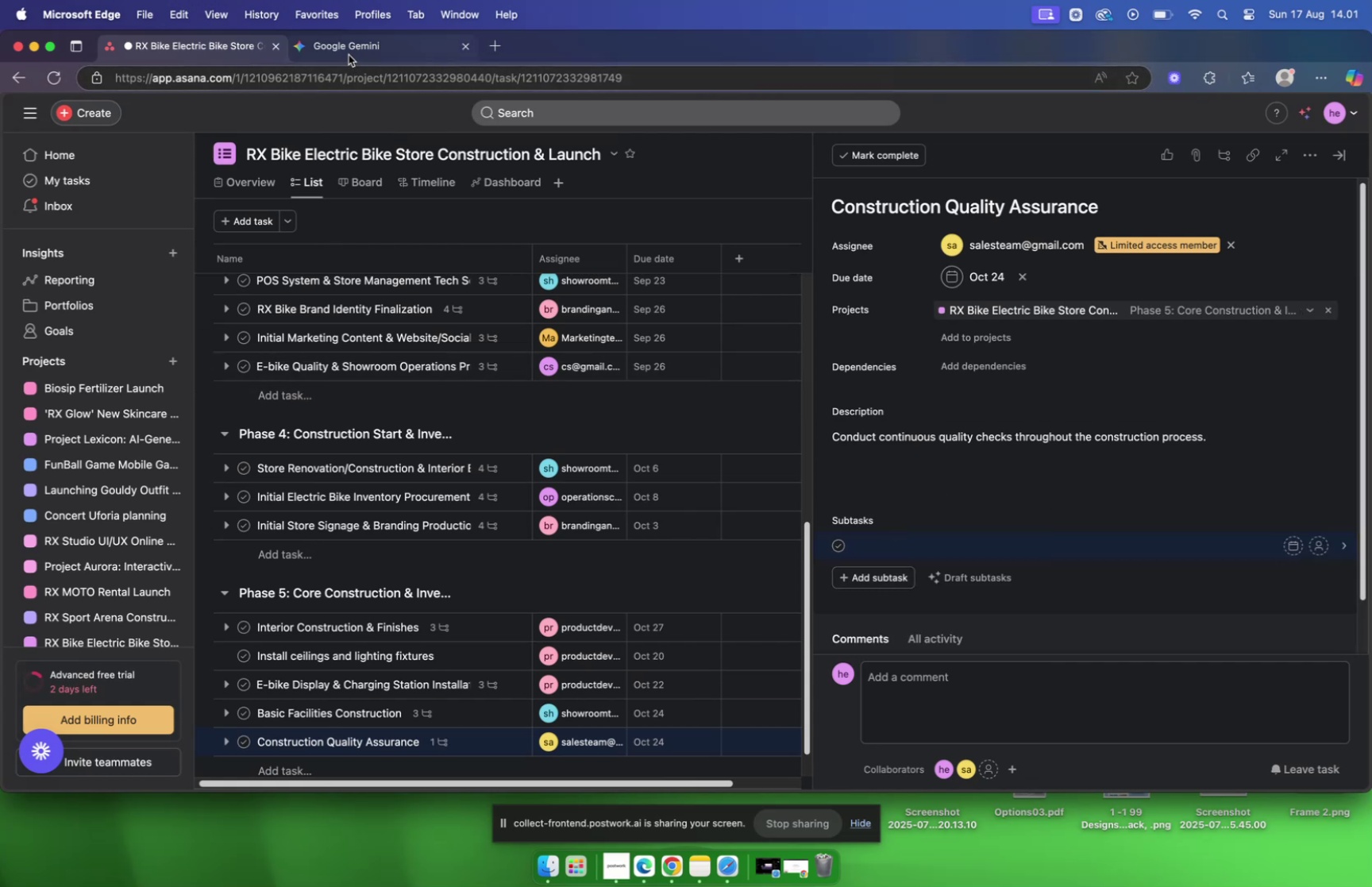 
scroll: coordinate [848, 333], scroll_direction: down, amount: 4.0
 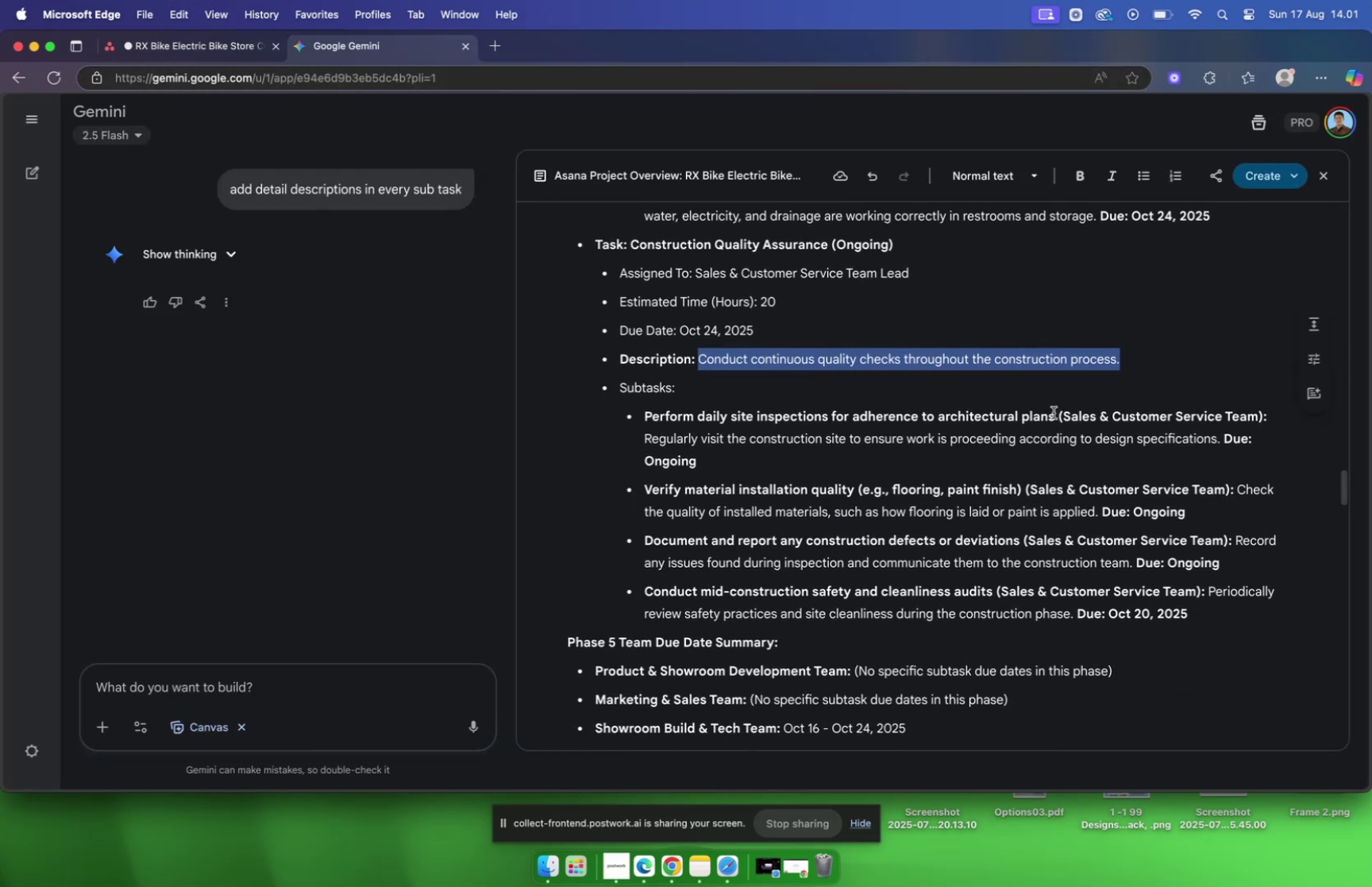 
left_click_drag(start_coordinate=[1054, 415], to_coordinate=[644, 416])
 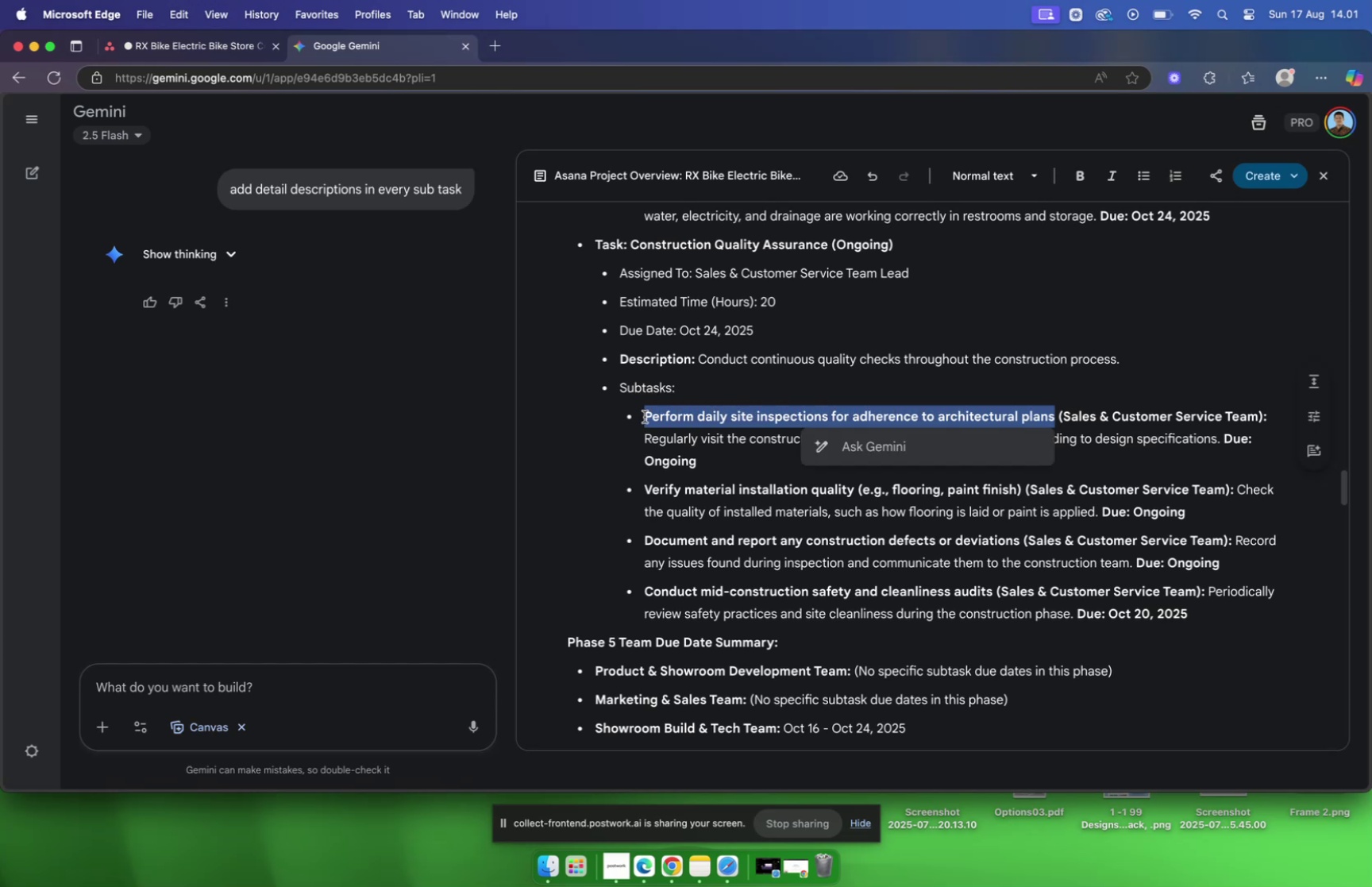 
key(Meta+C)
 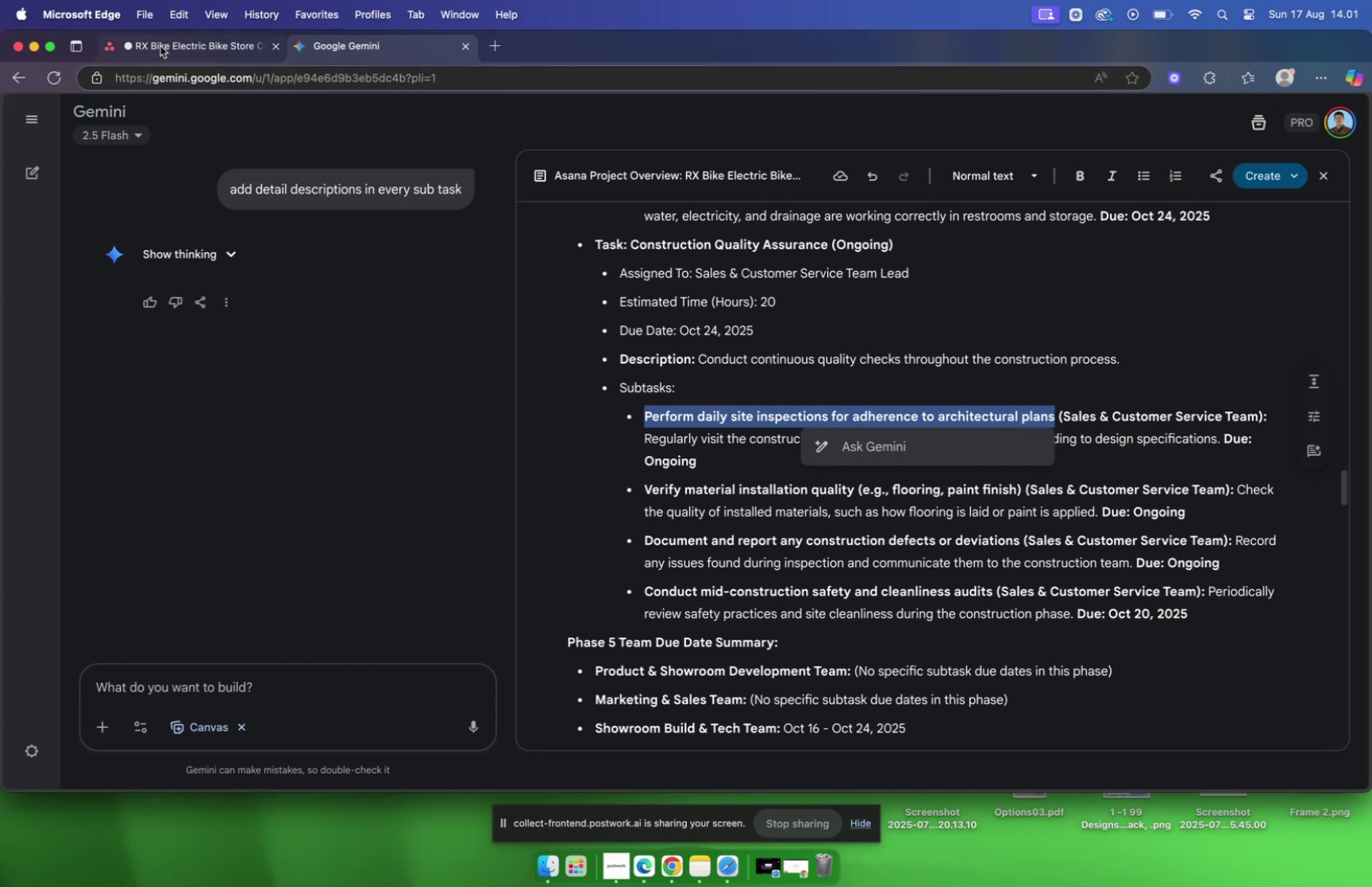 
wait(5.14)
 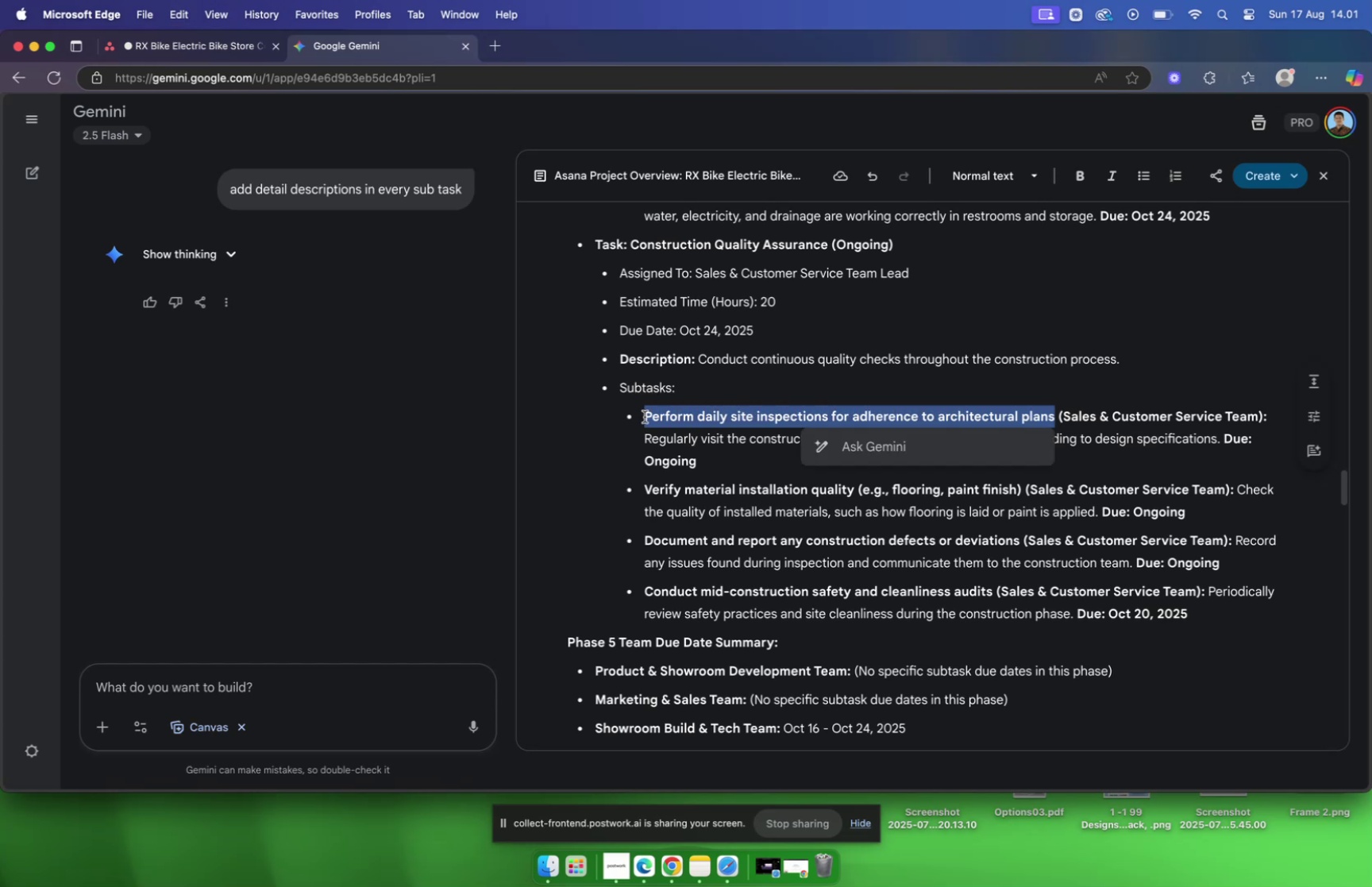 
left_click([160, 46])
 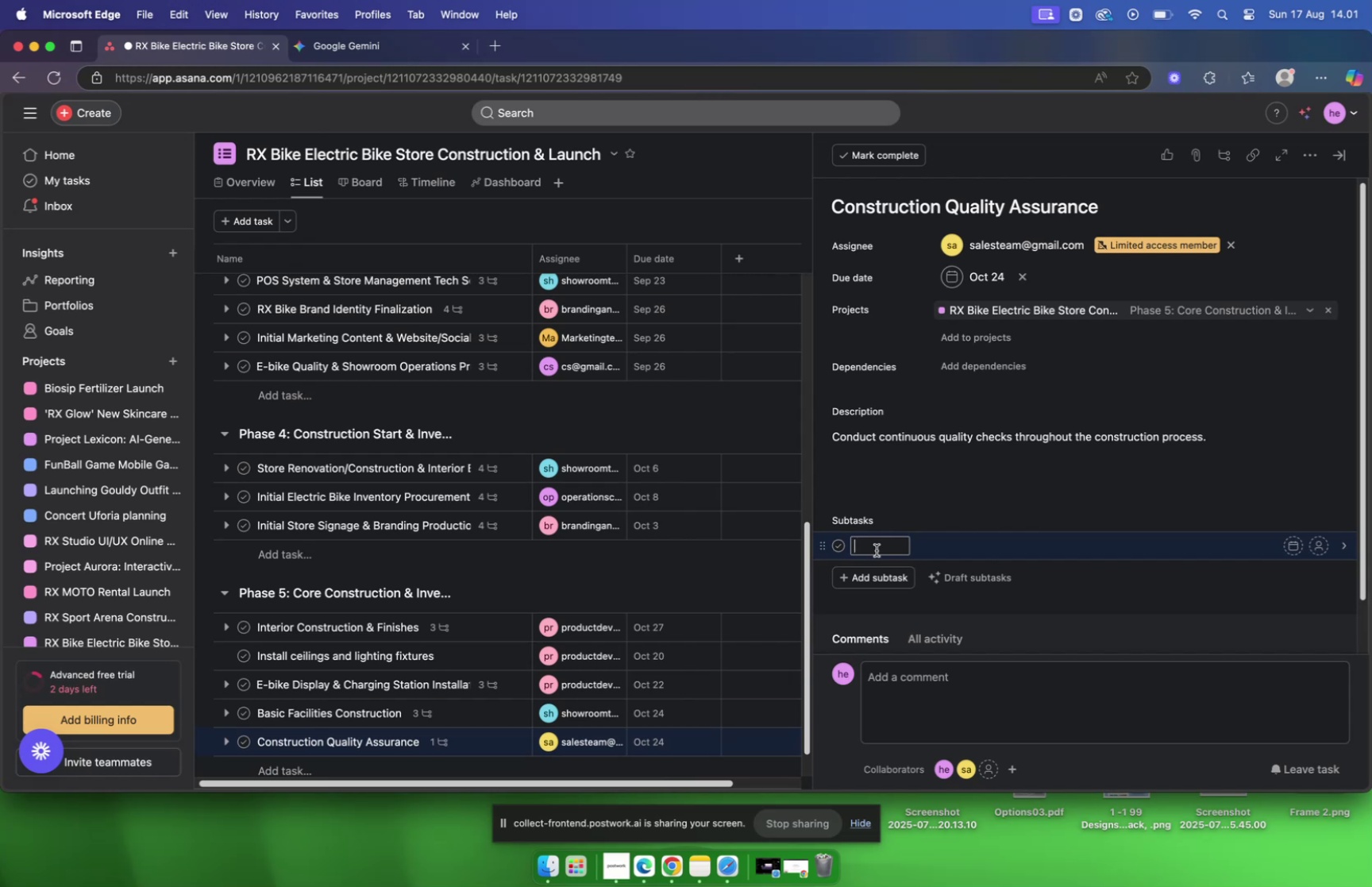 
key(Meta+V)
 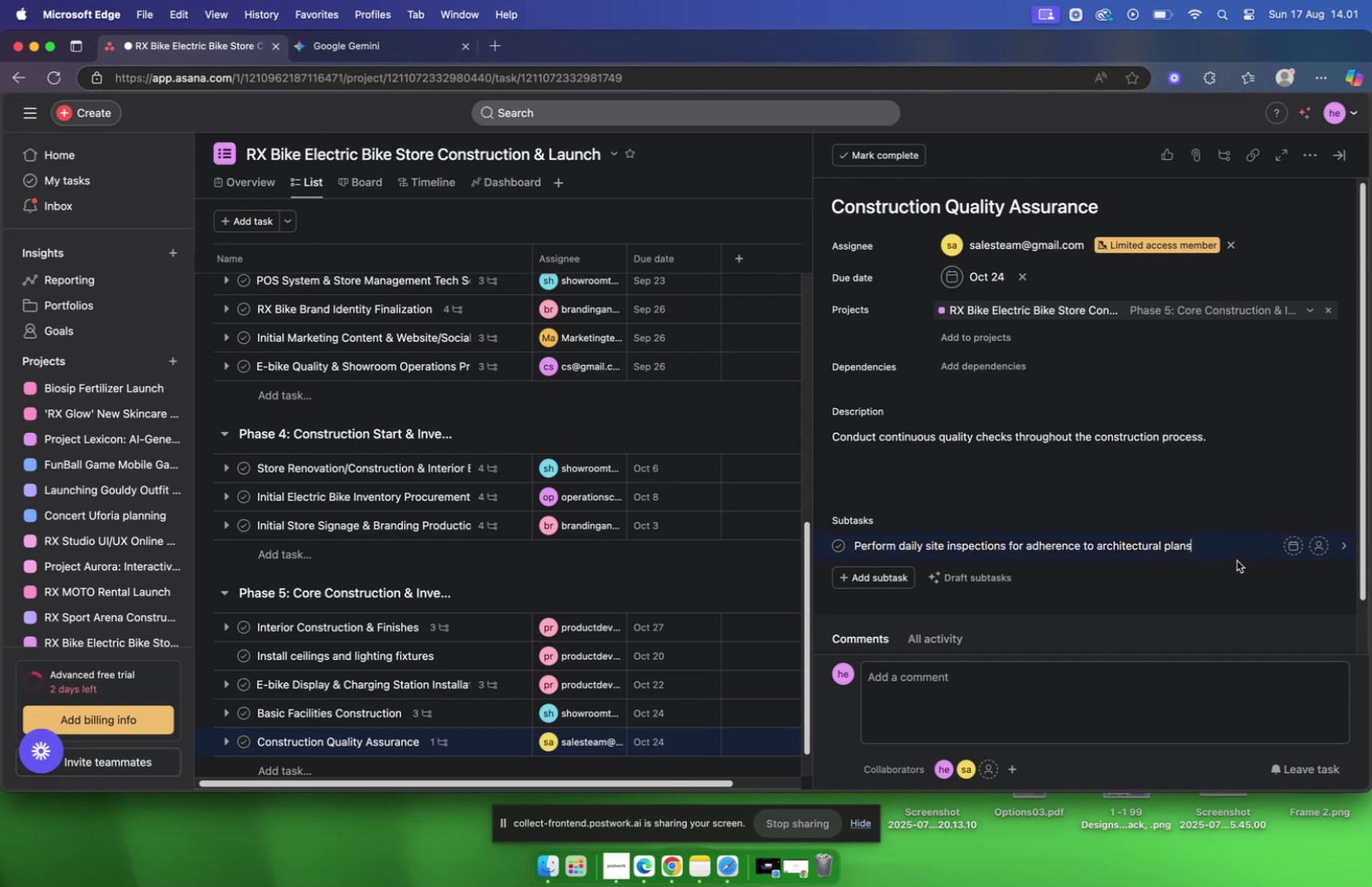 
wait(5.89)
 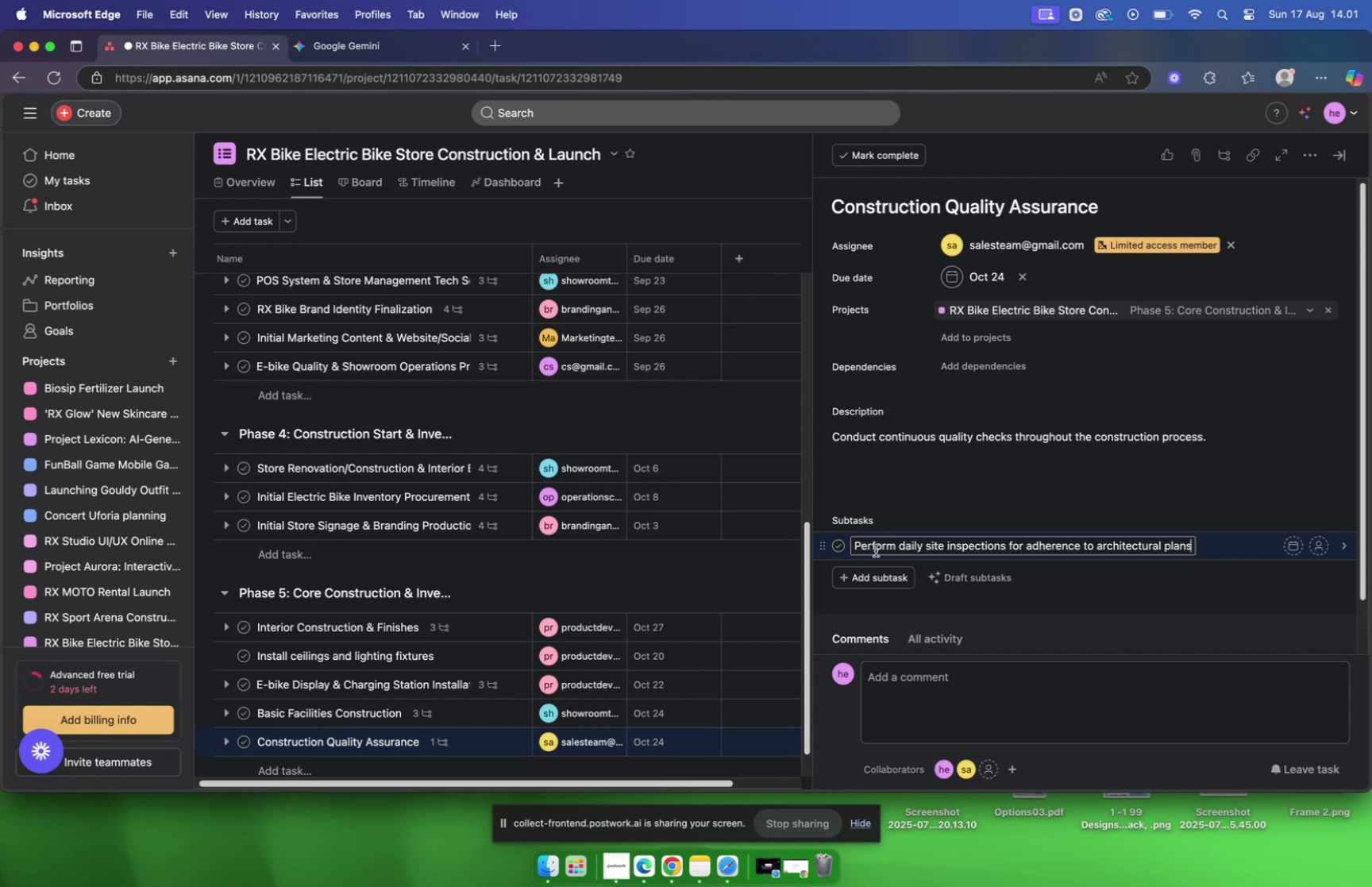 
left_click([1221, 549])
 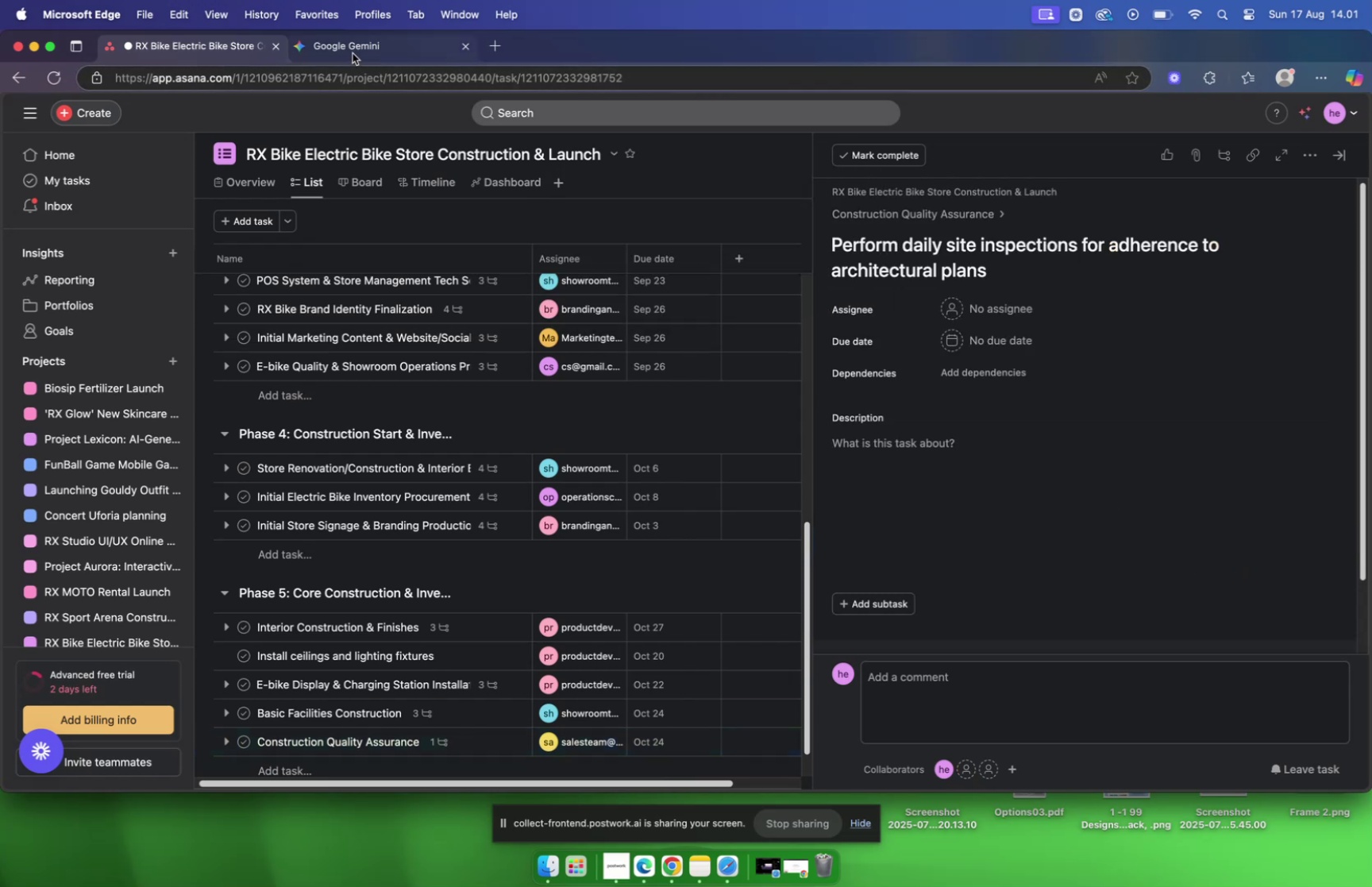 
left_click([353, 53])
 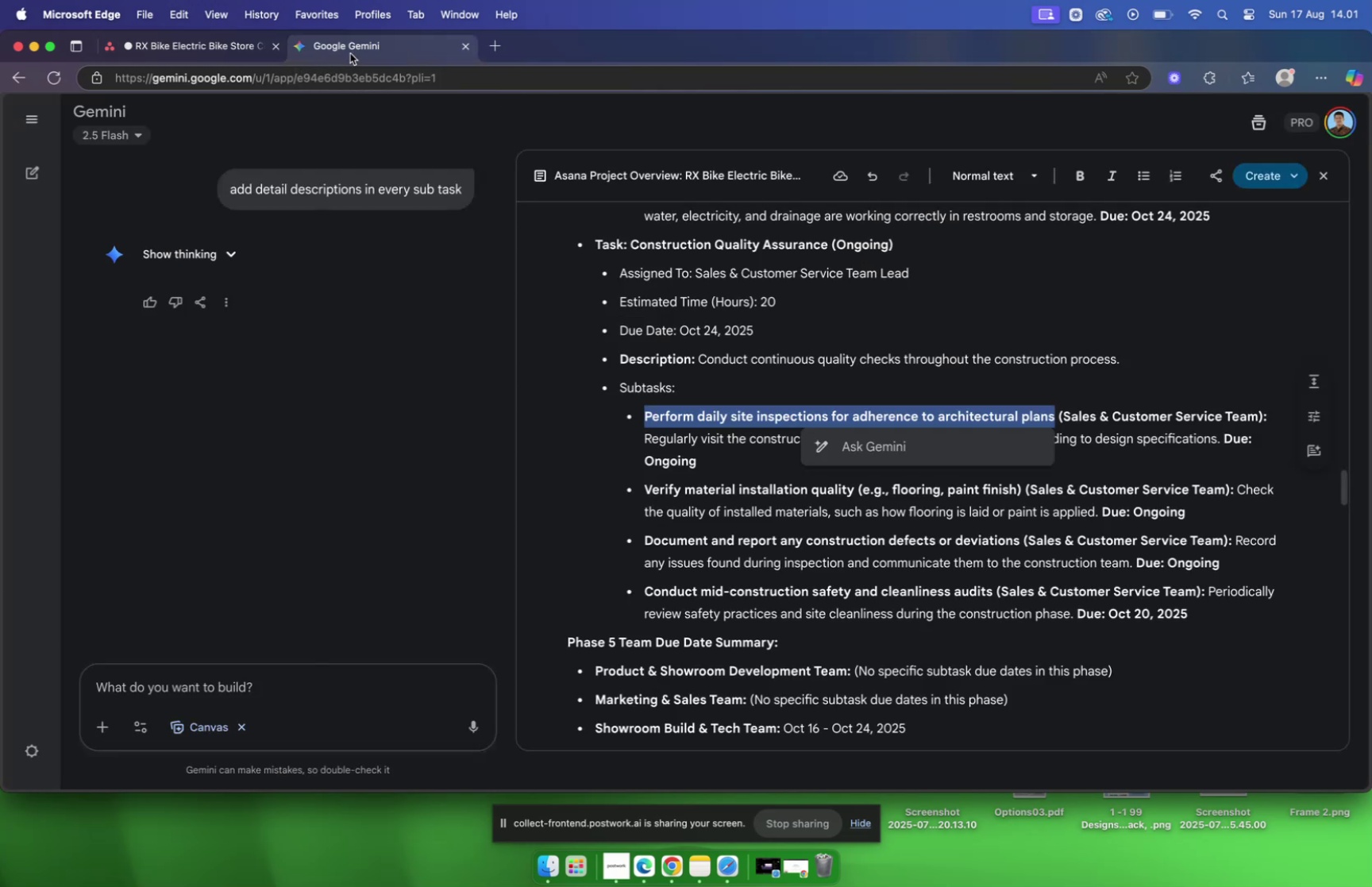 
wait(8.76)
 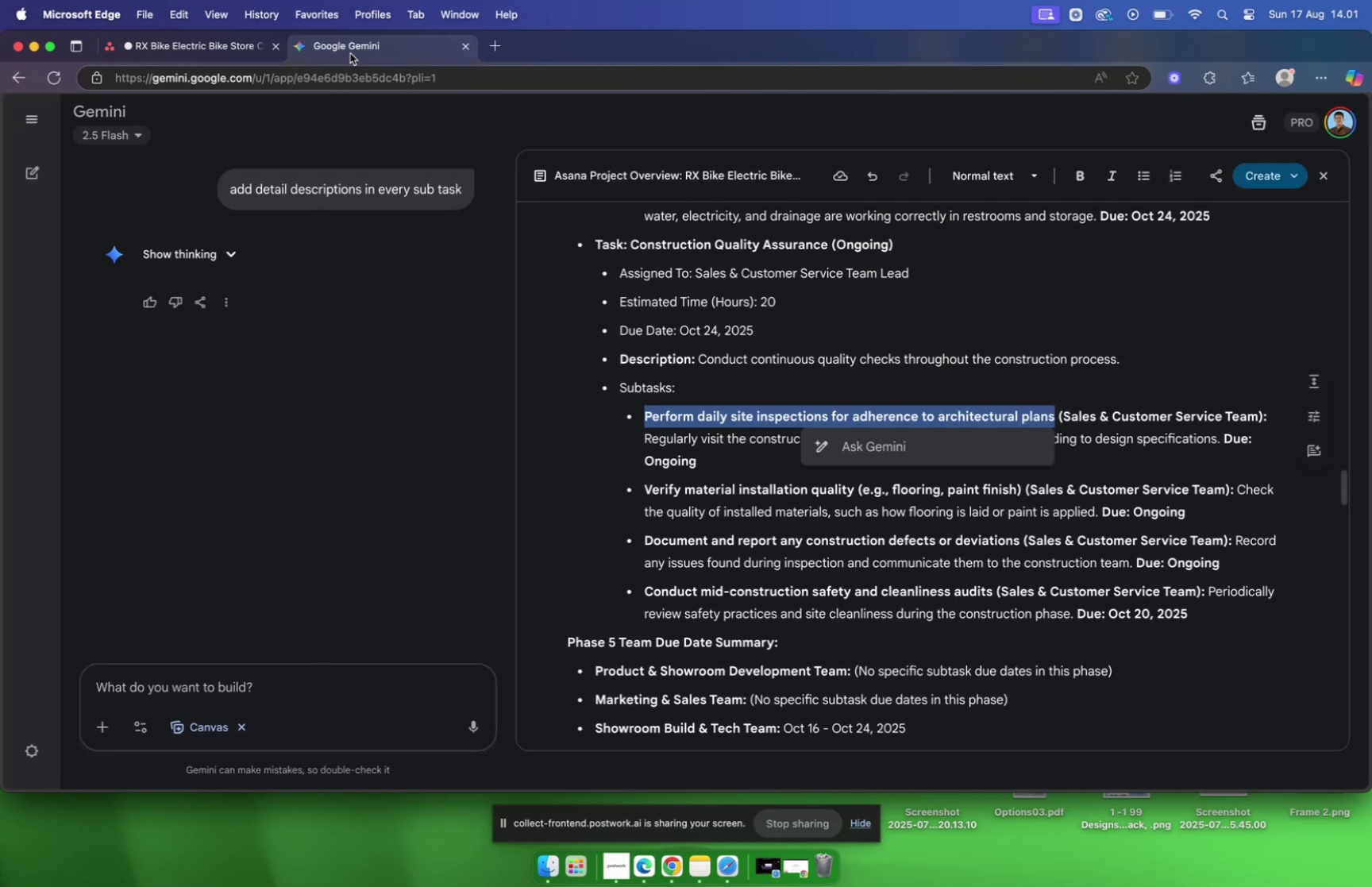 
left_click([198, 50])
 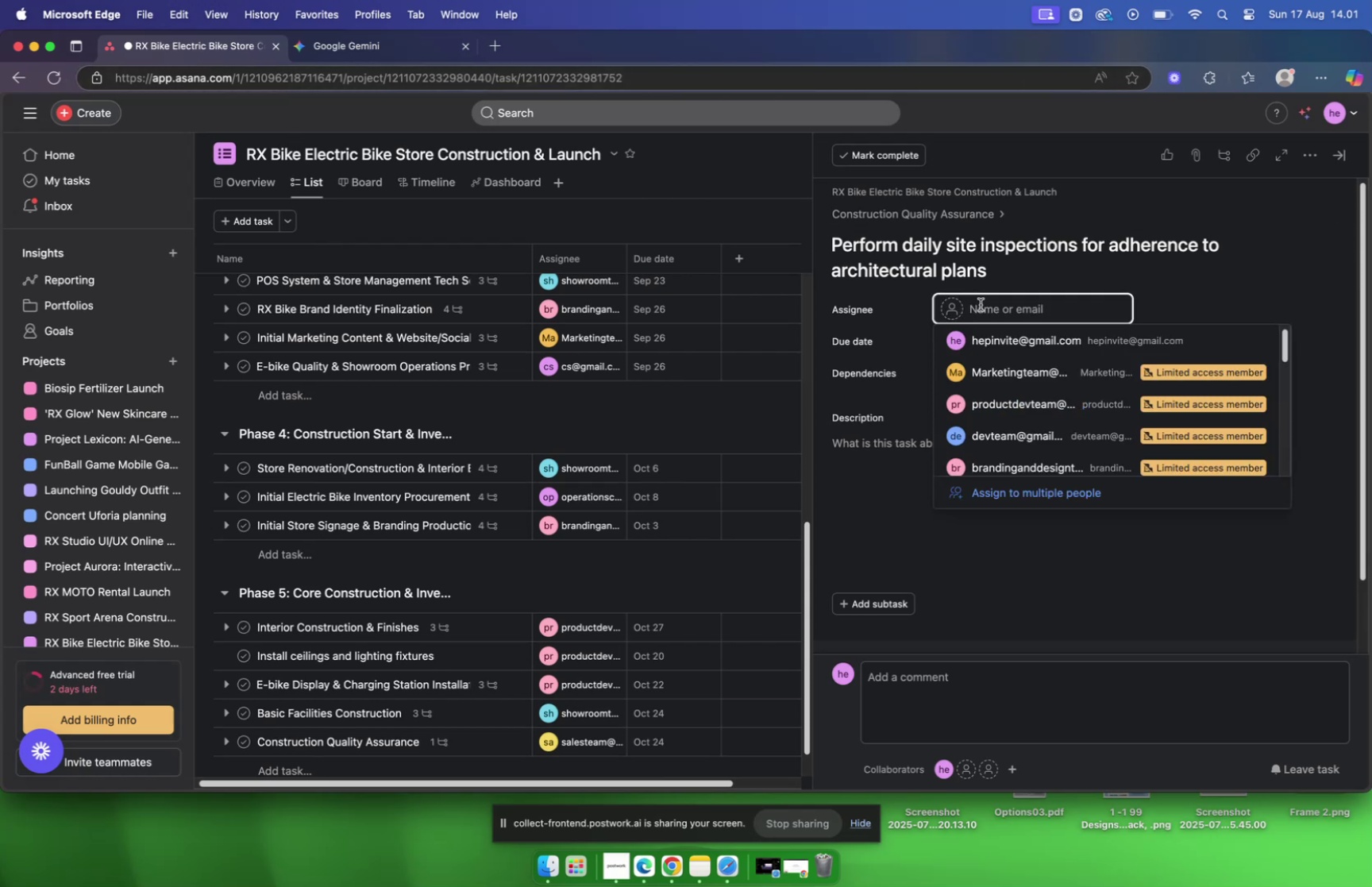 
type(sa)
 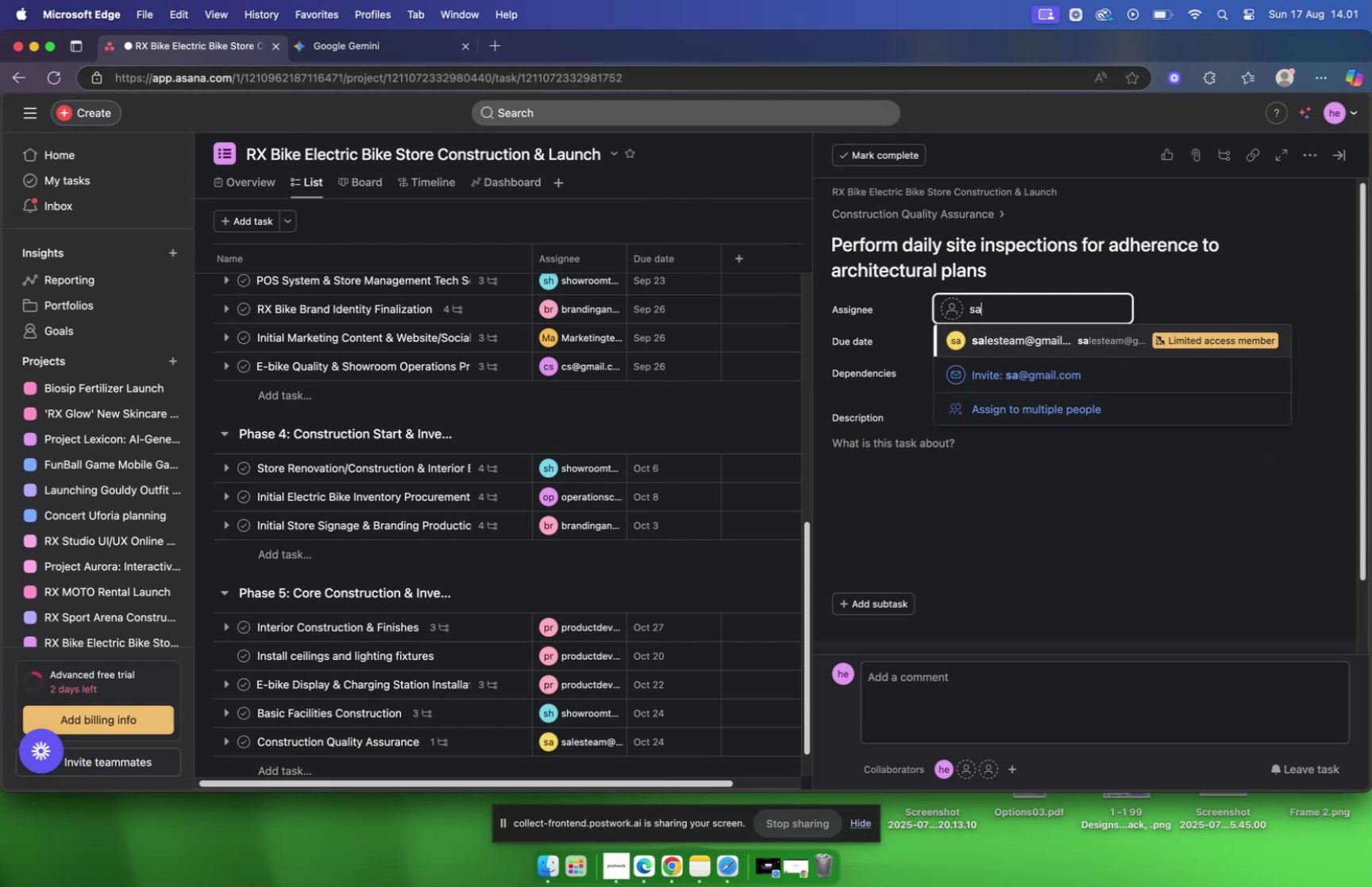 
key(Enter)
 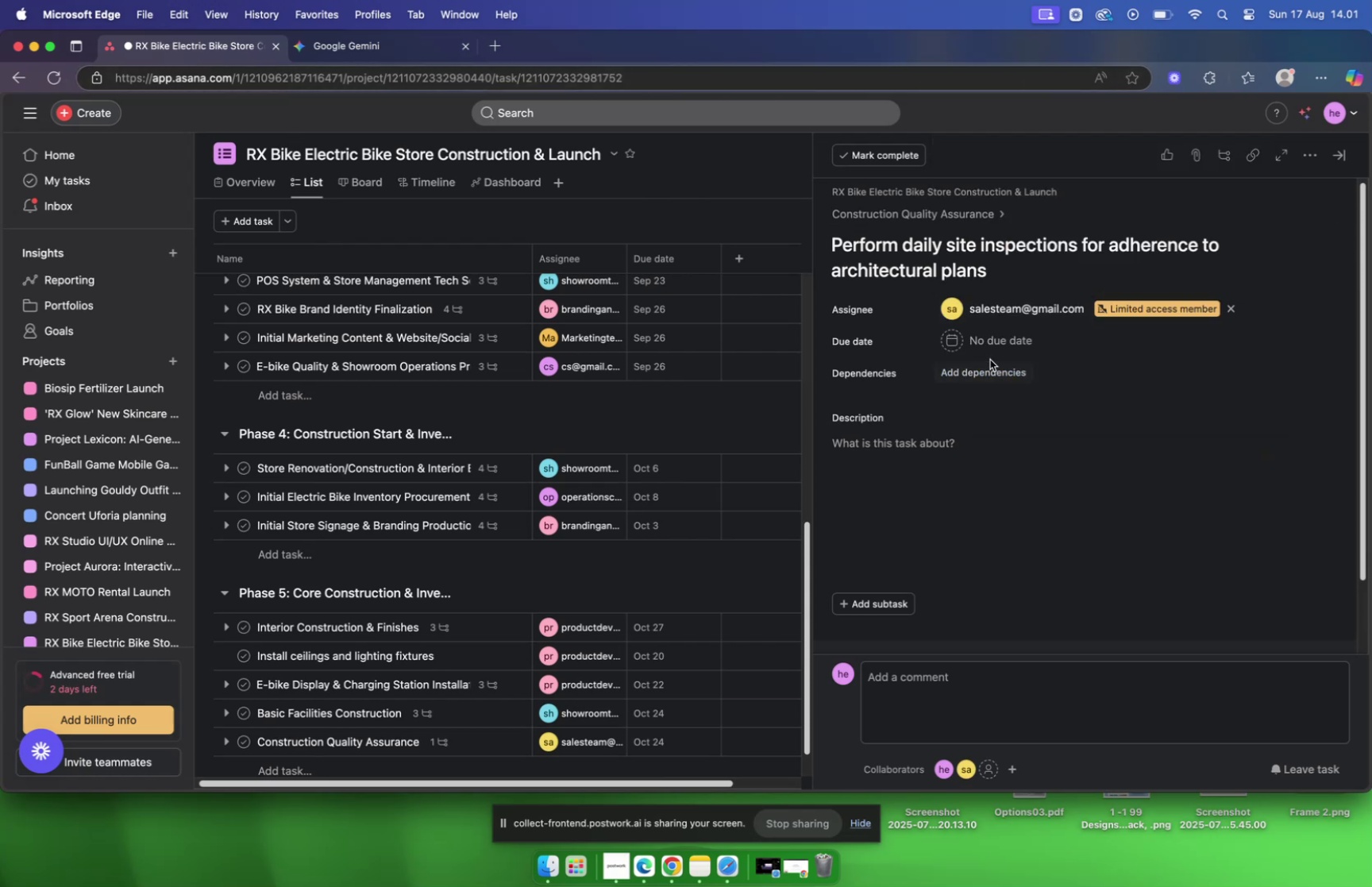 
left_click([991, 353])
 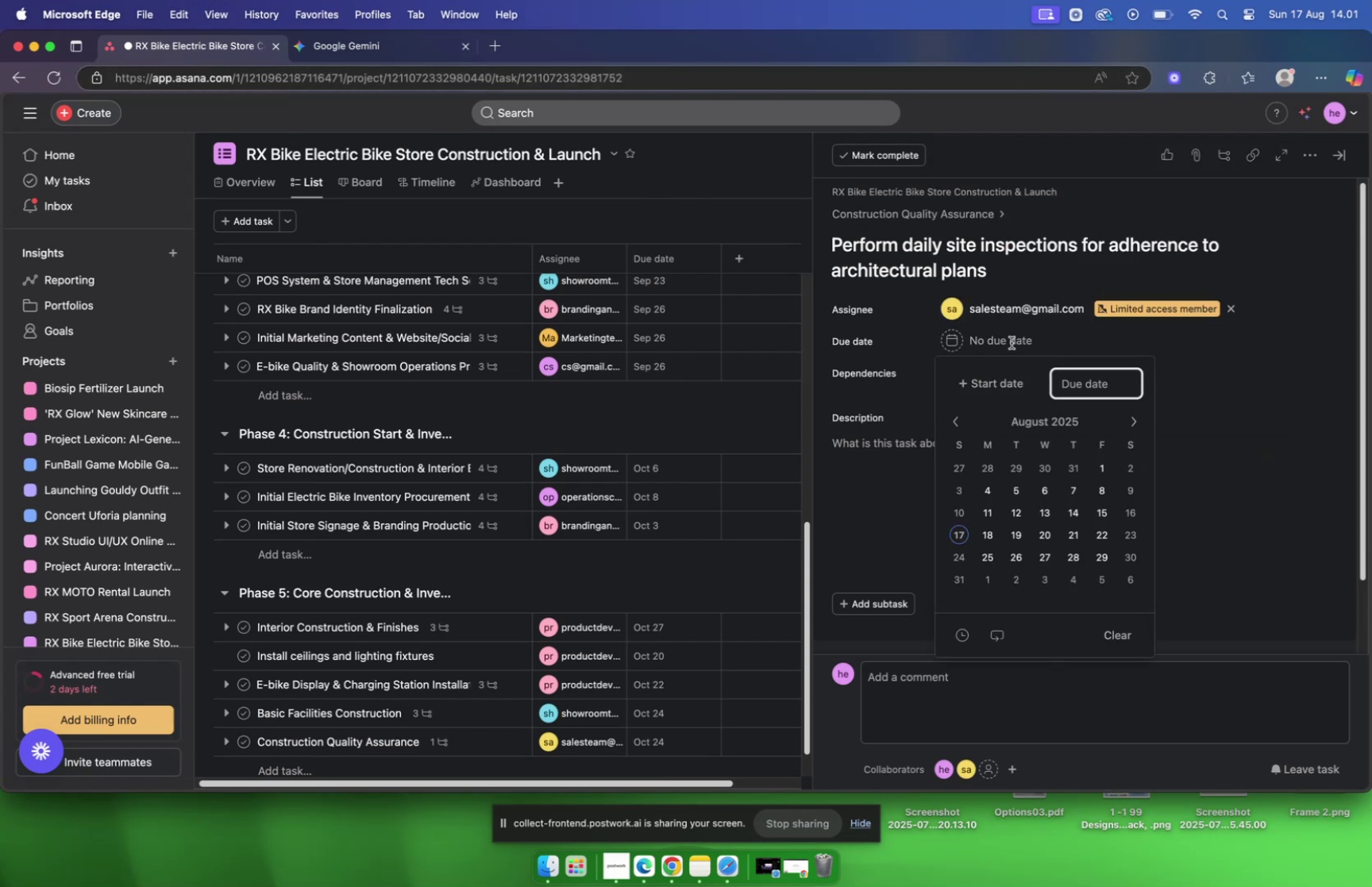 
left_click([1133, 417])
 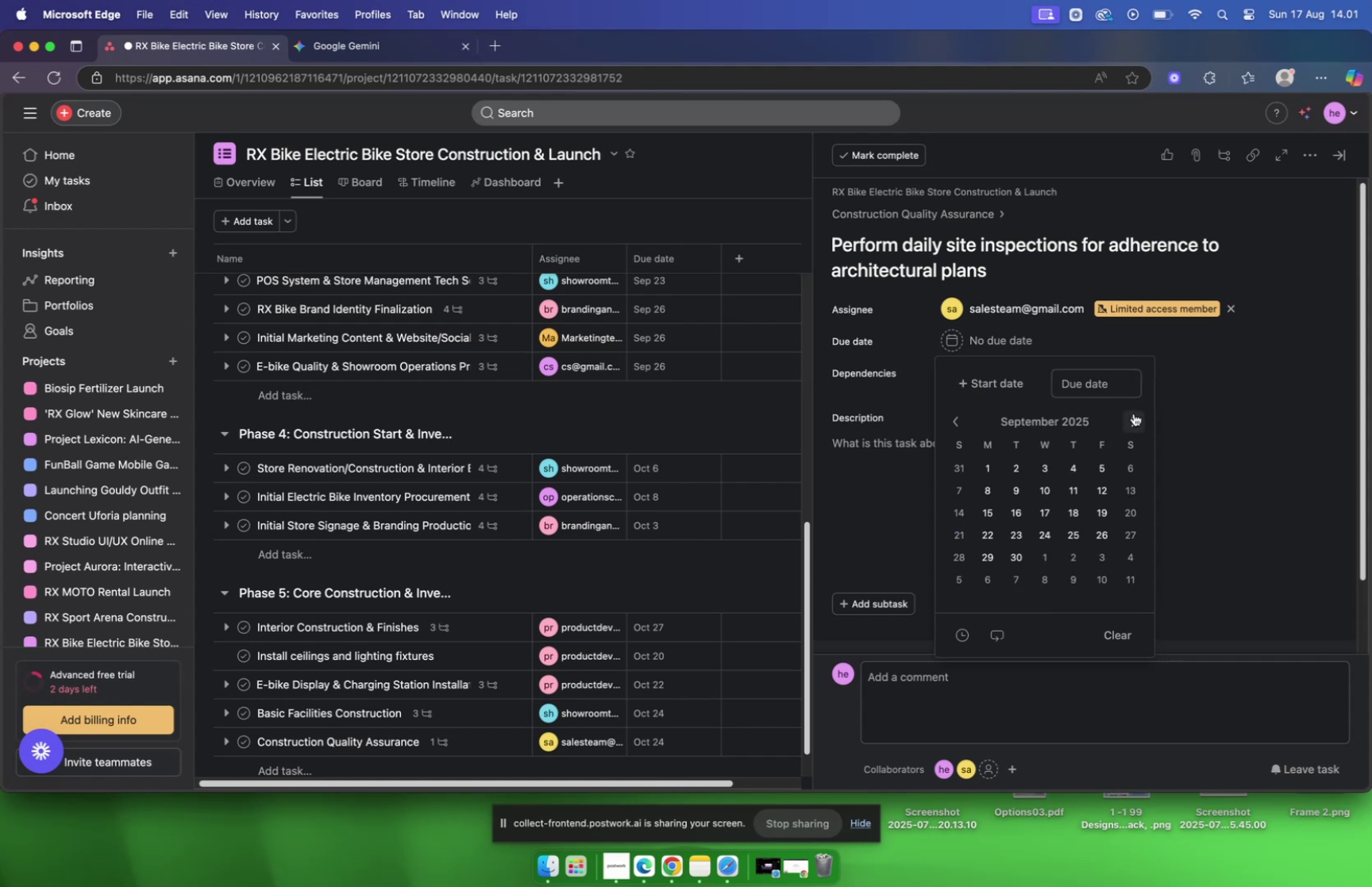 
left_click([1134, 413])
 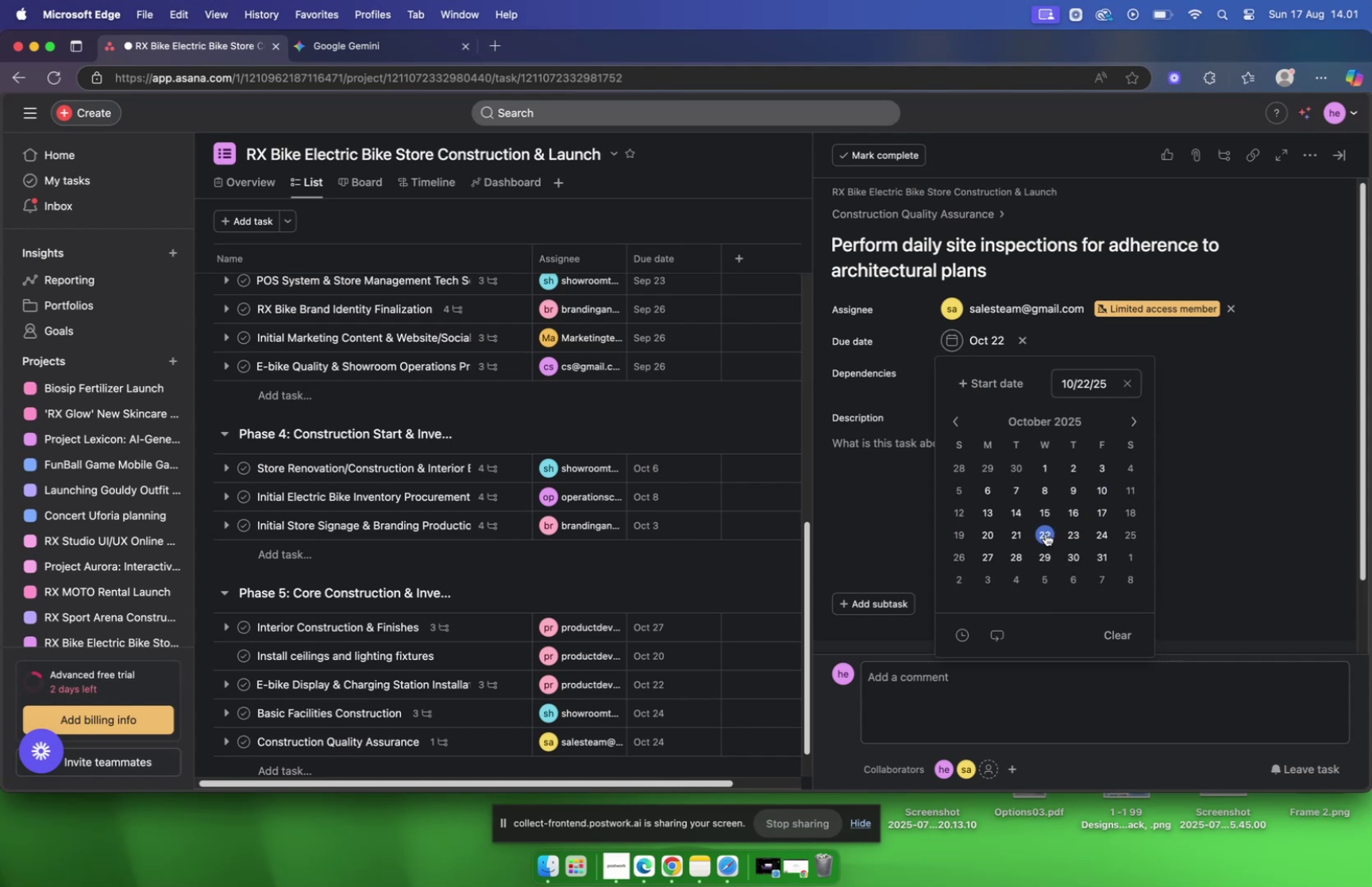 
wait(6.28)
 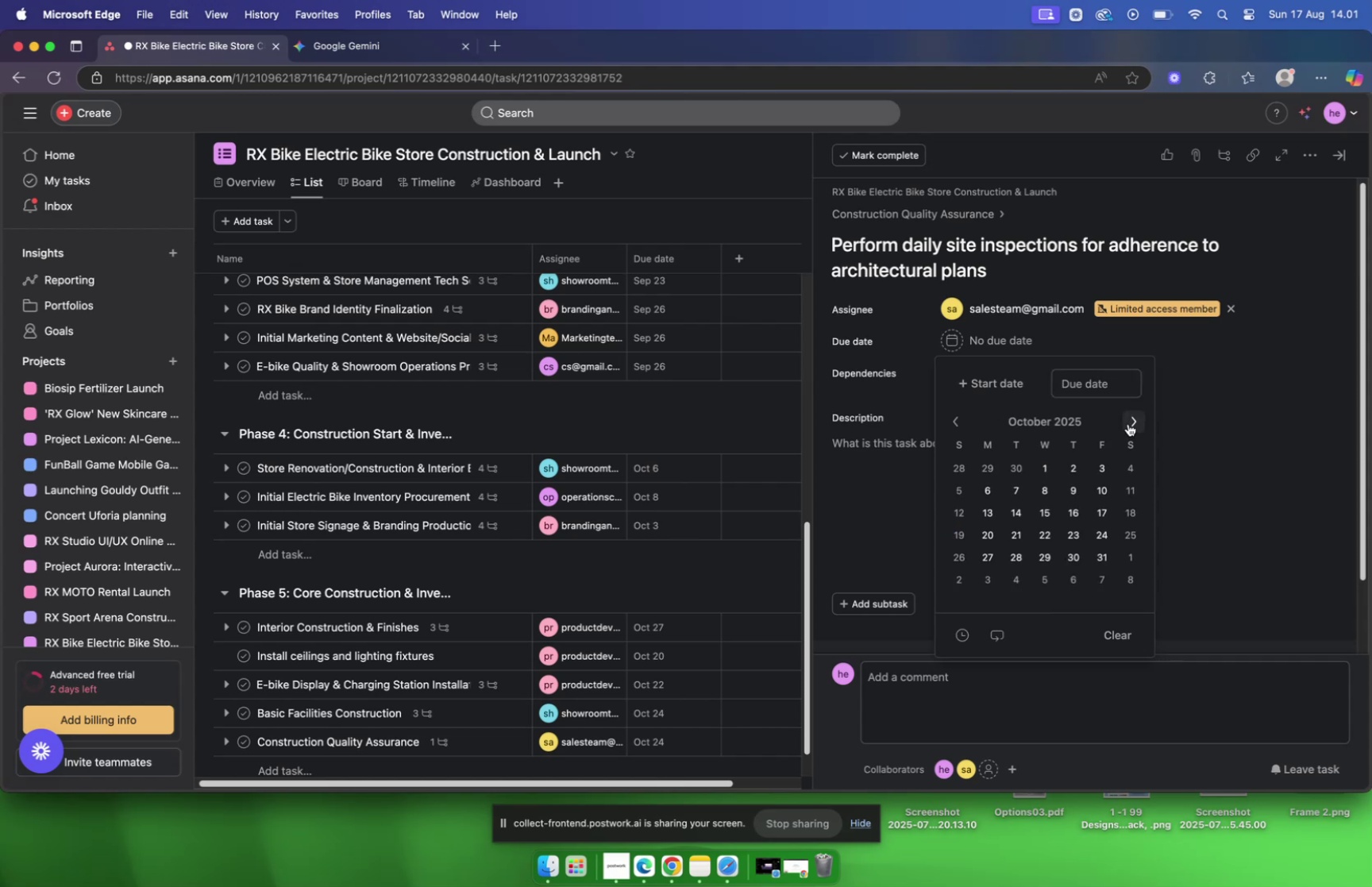 
left_click([989, 633])
 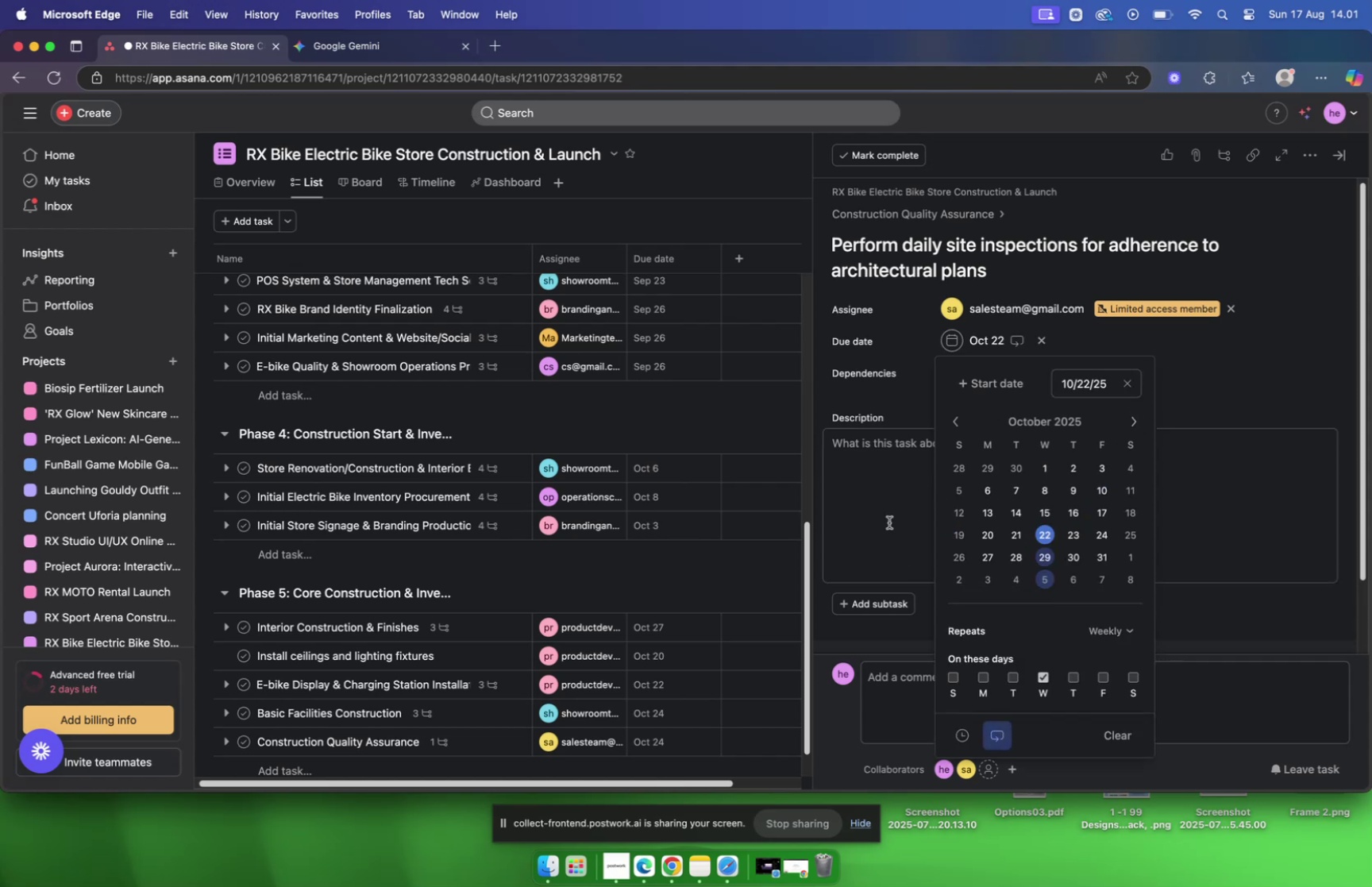 
left_click([883, 509])
 